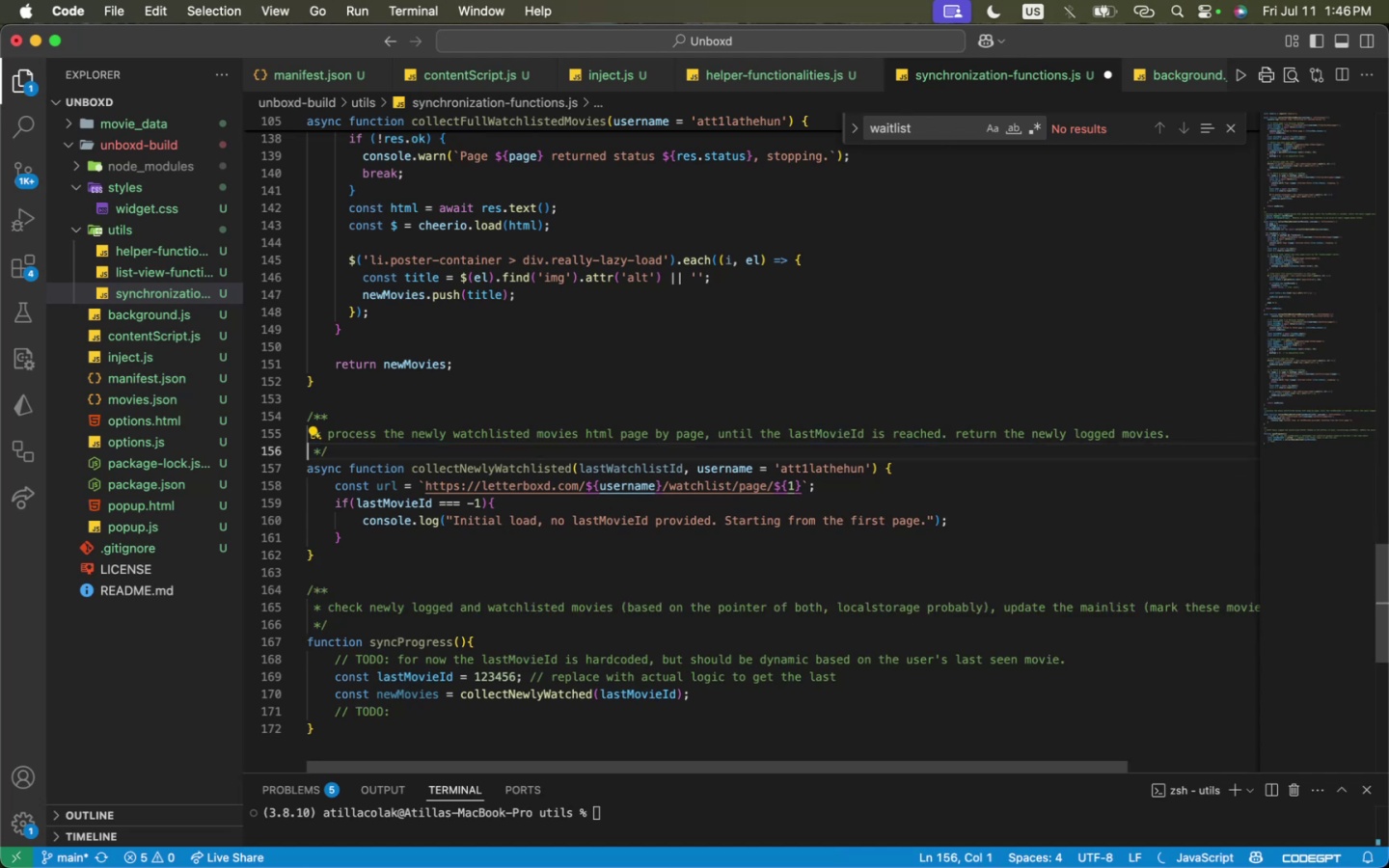 
key(Meta+CommandLeft)
 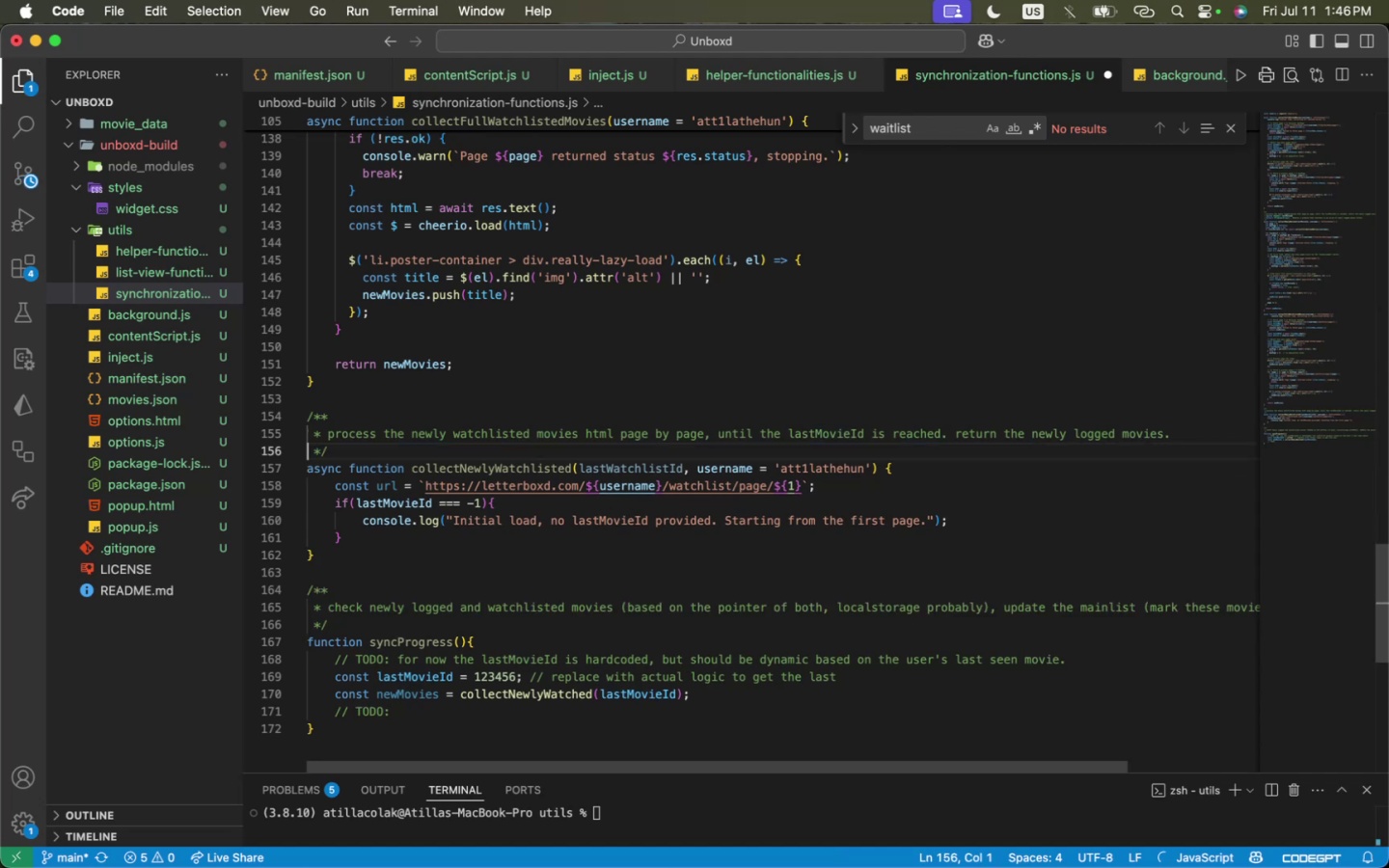 
key(Meta+S)
 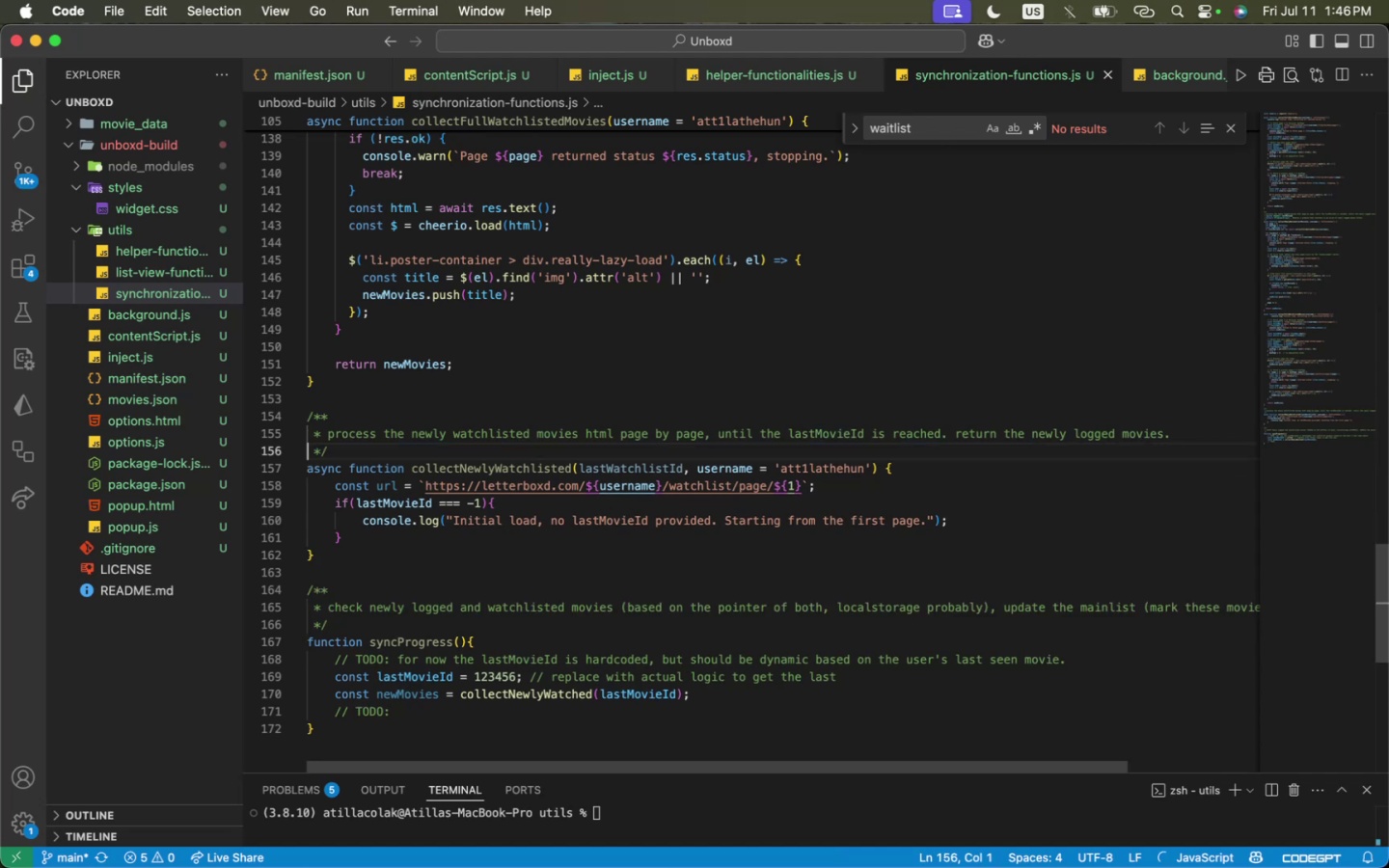 
scroll: coordinate [774, 430], scroll_direction: down, amount: 4.0
 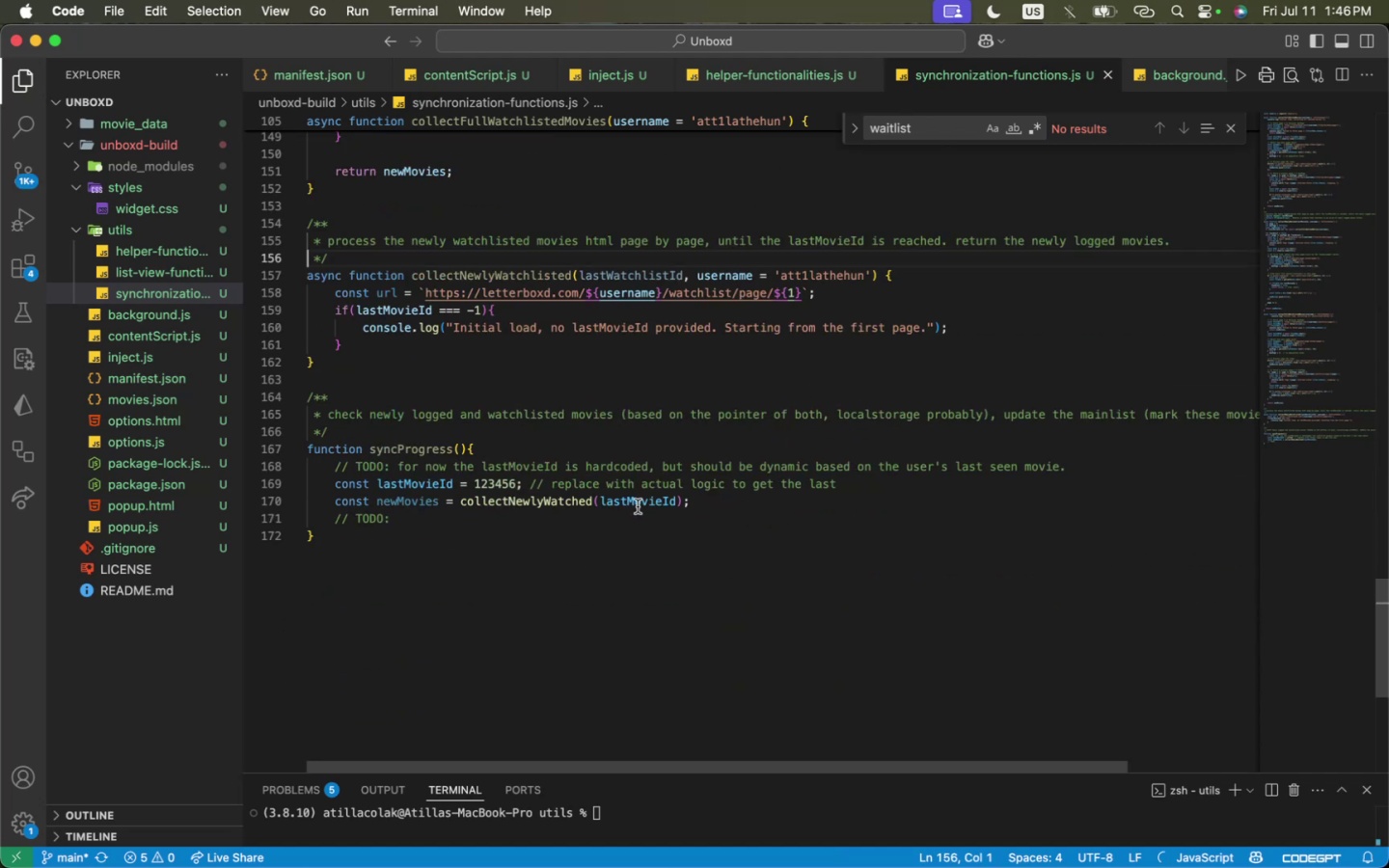 
left_click_drag(start_coordinate=[555, 576], to_coordinate=[245, 395])
 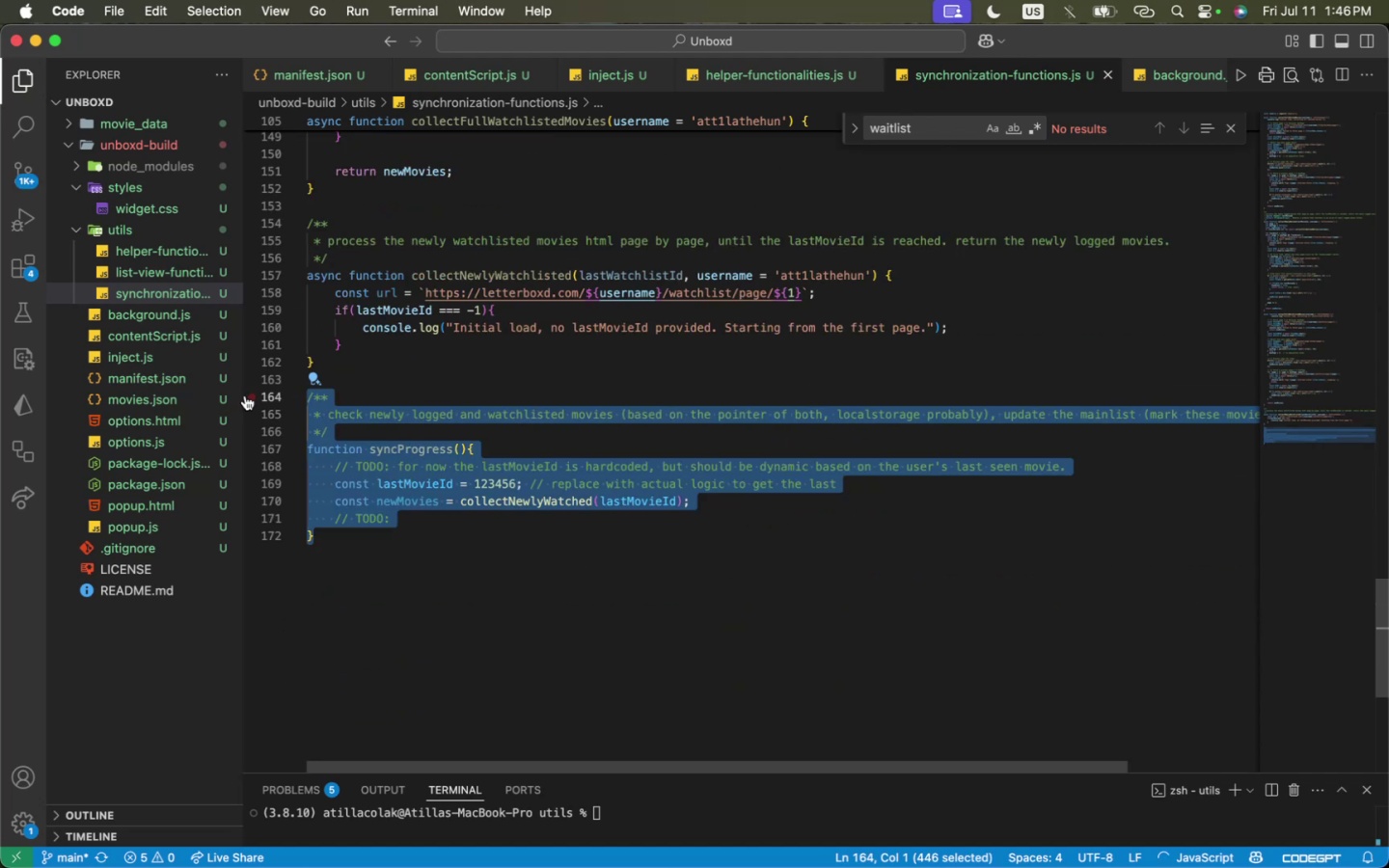 
key(Backspace)
 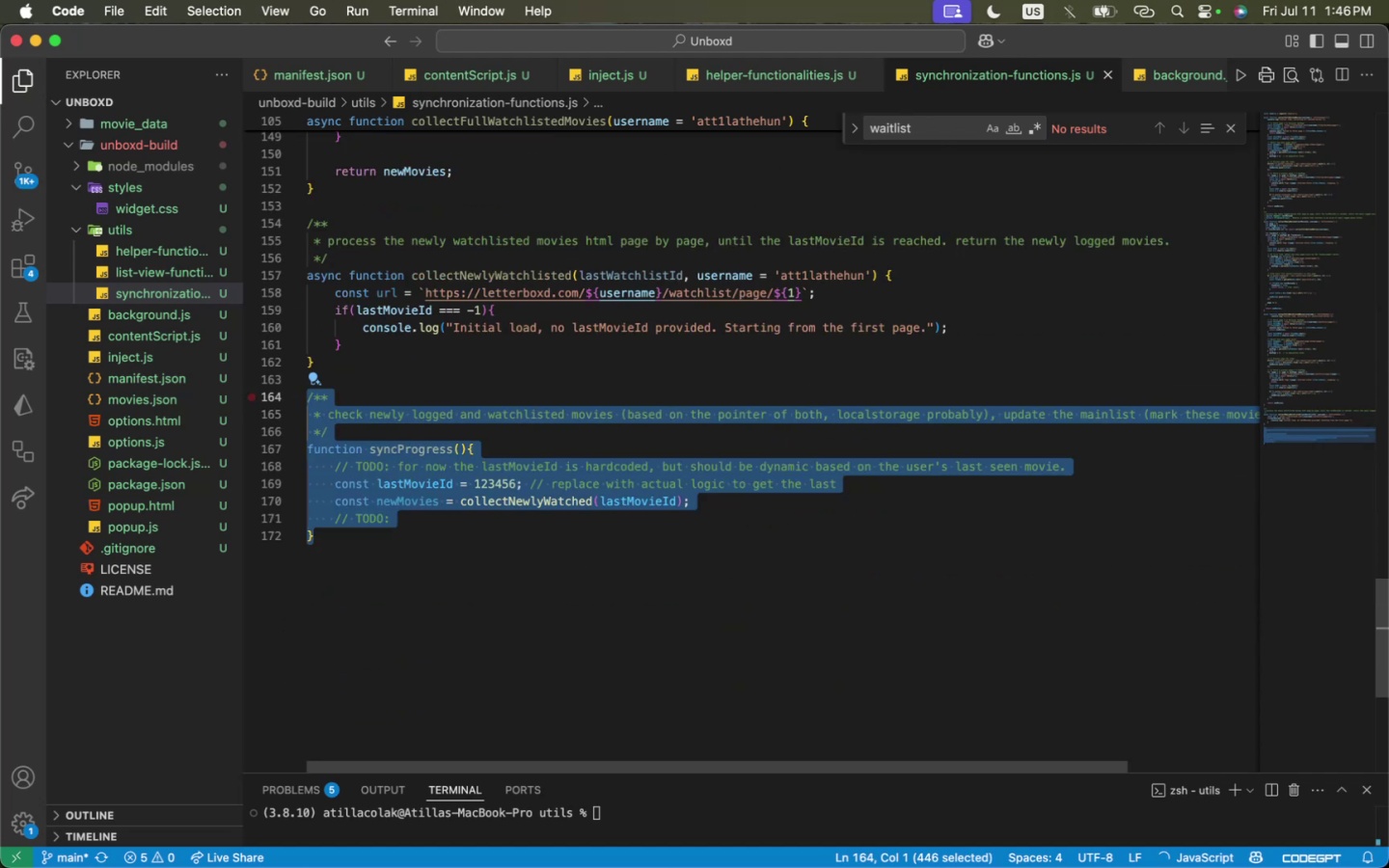 
key(Backspace)
 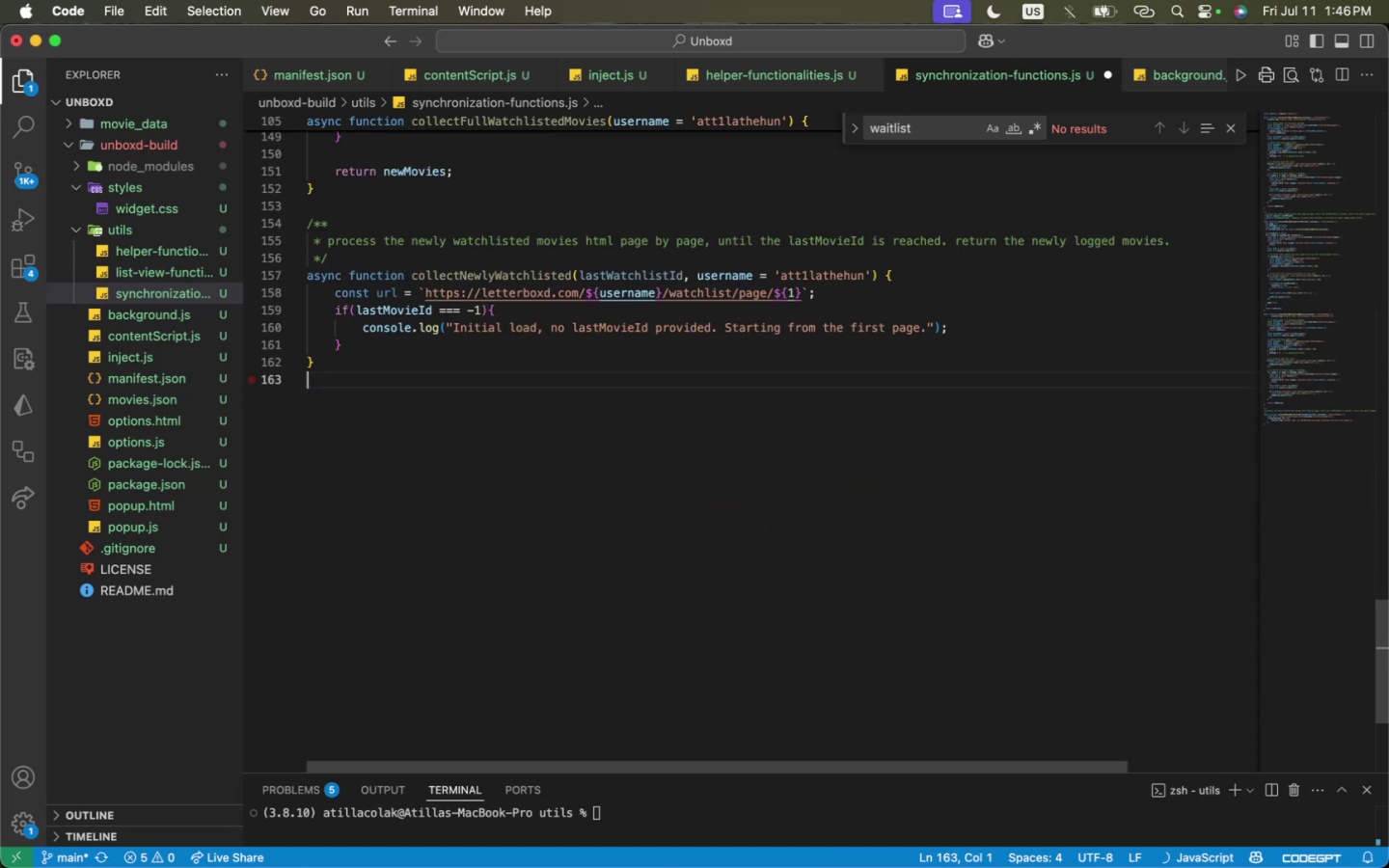 
key(Backspace)
 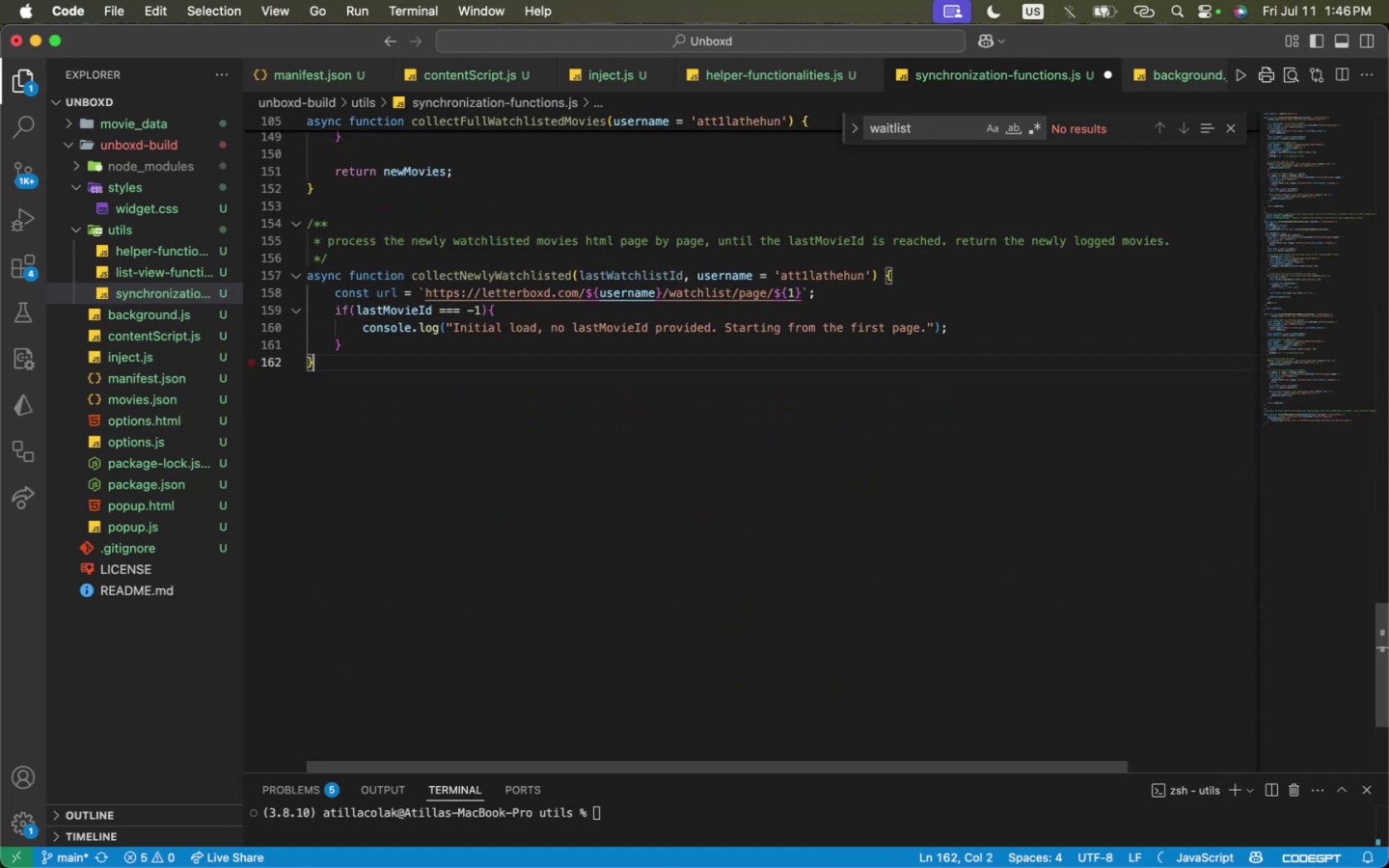 
key(Meta+CommandLeft)
 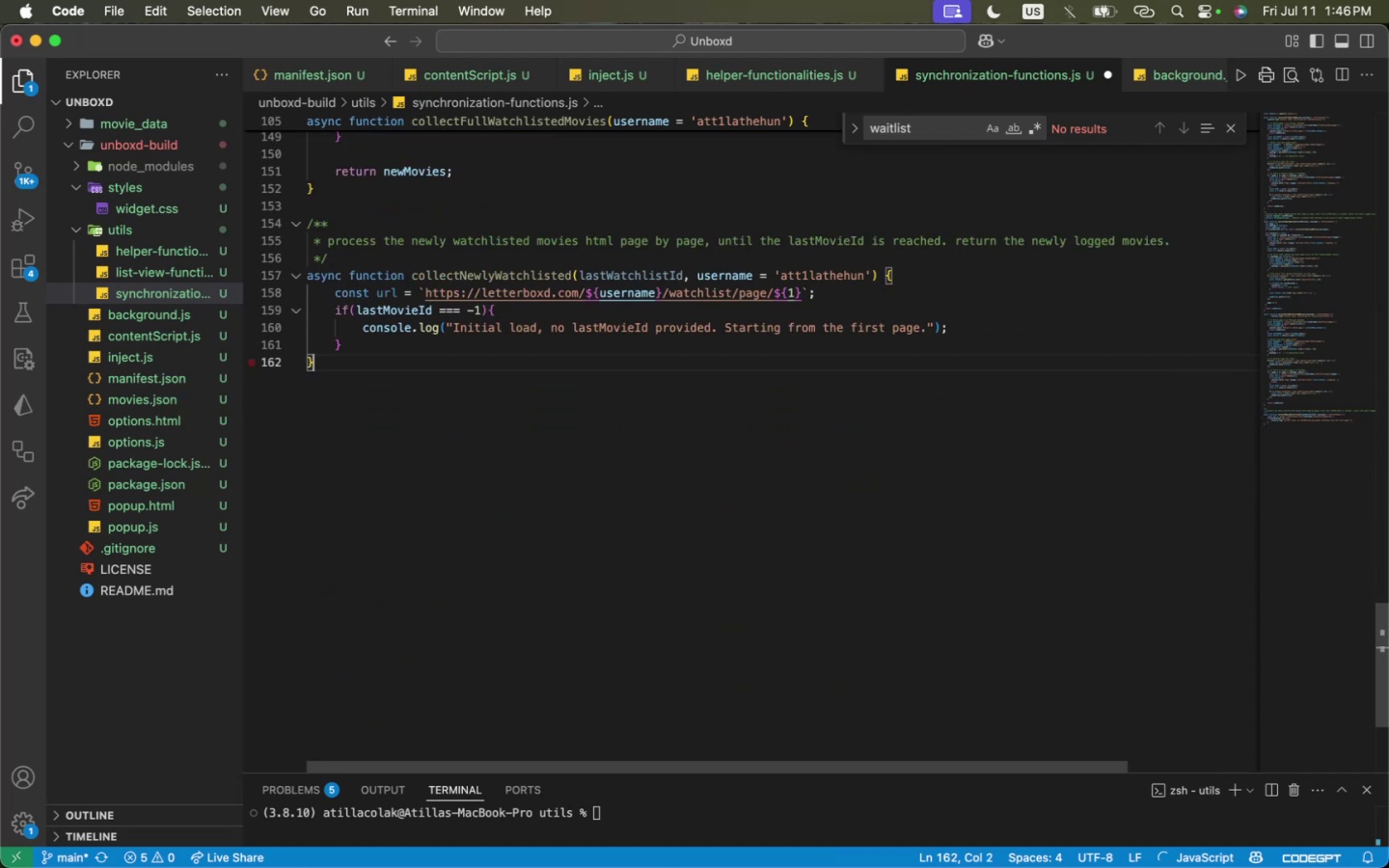 
key(Meta+S)
 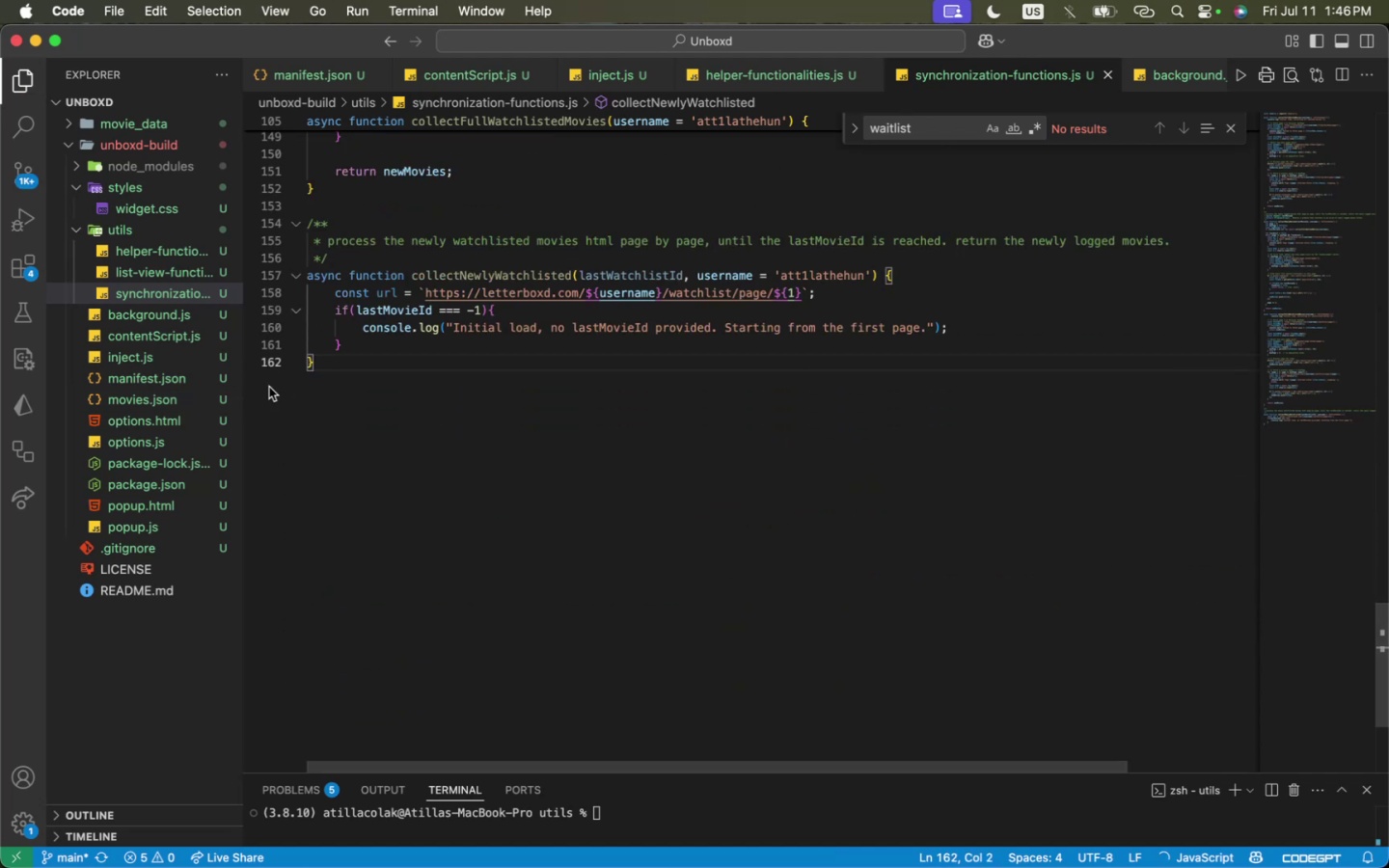 
scroll: coordinate [607, 245], scroll_direction: up, amount: 89.0
 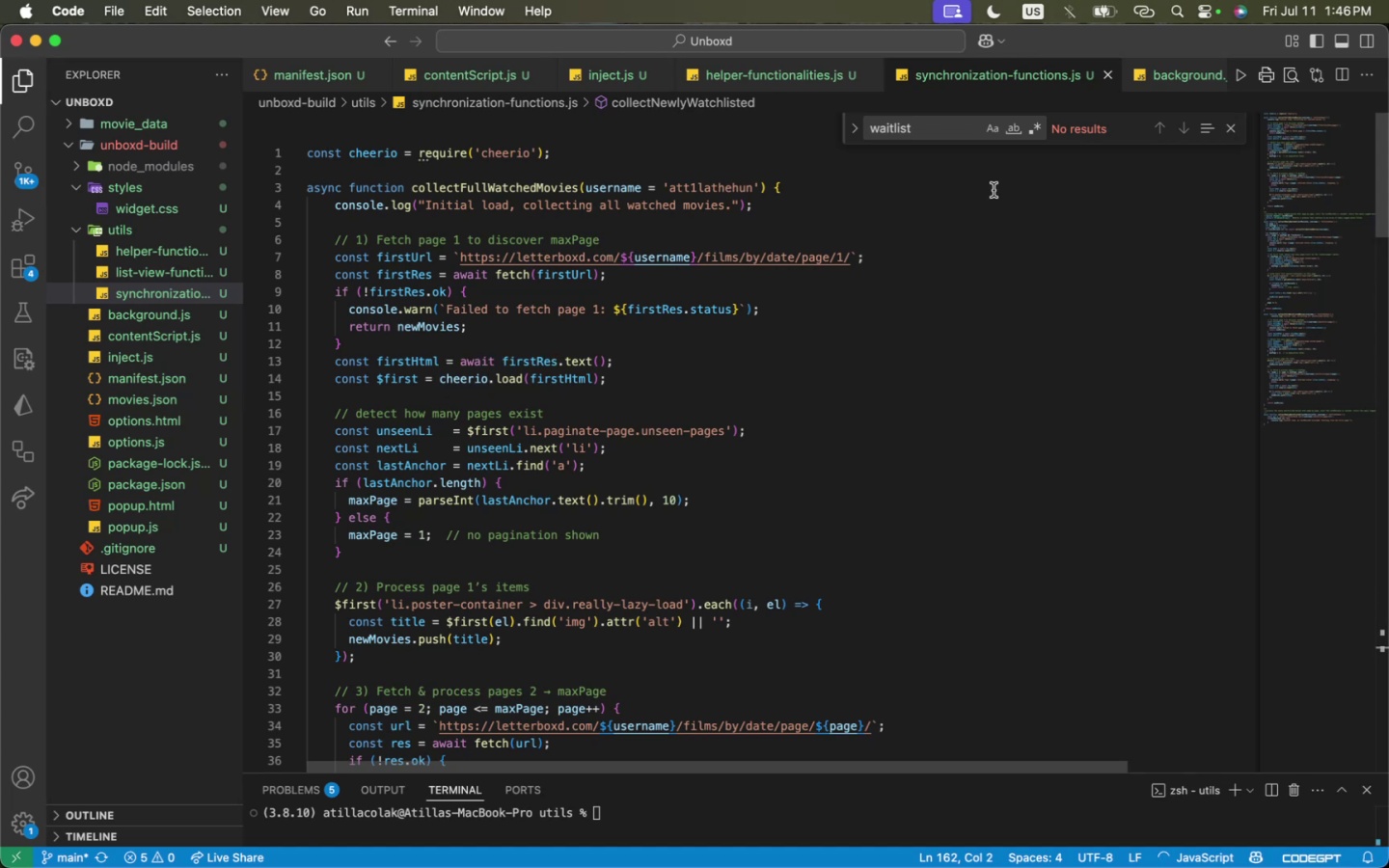 
scroll: coordinate [709, 413], scroll_direction: down, amount: 18.0
 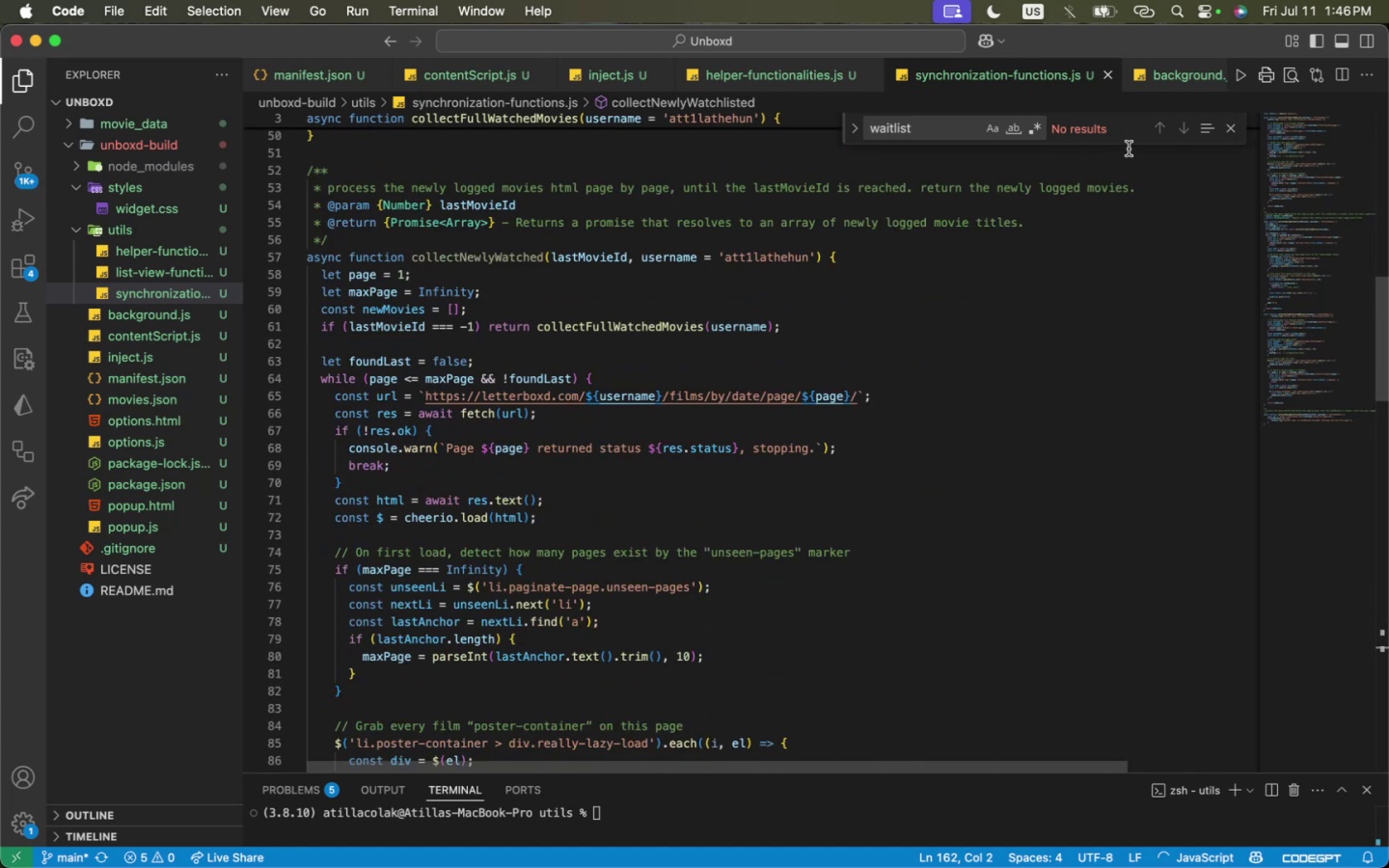 
double_click([1037, 314])
 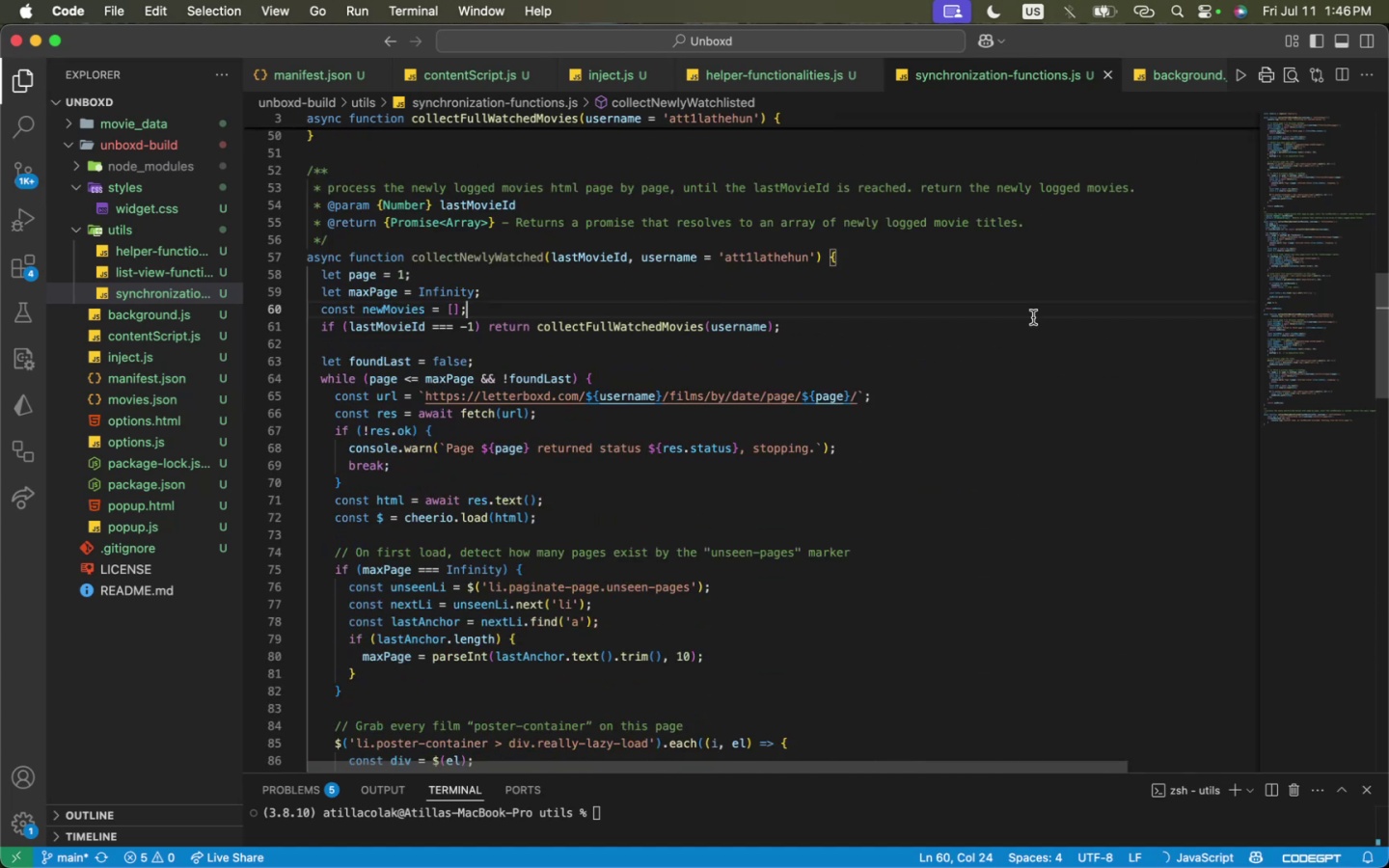 
scroll: coordinate [1016, 328], scroll_direction: down, amount: 14.0
 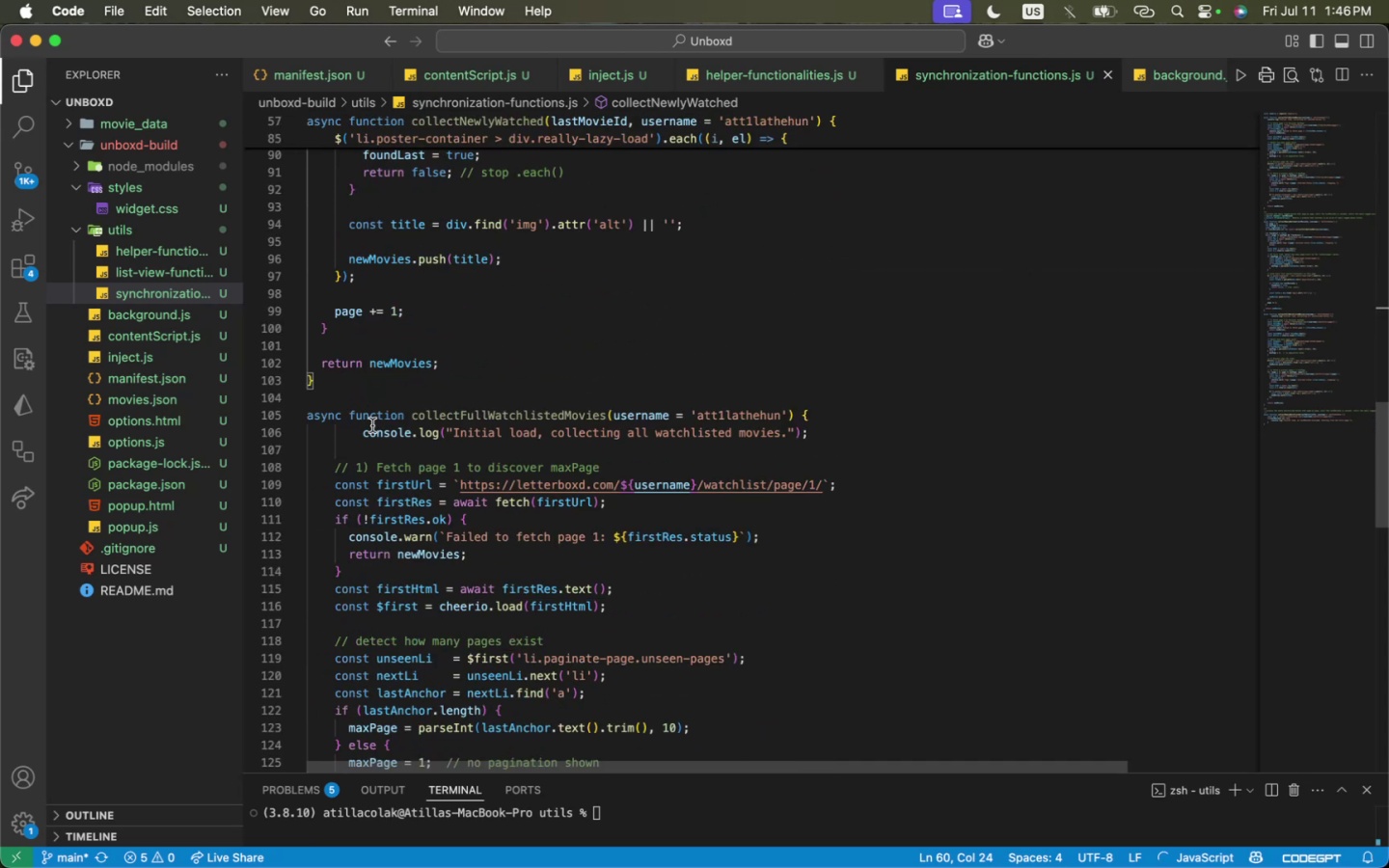 
double_click([369, 426])
 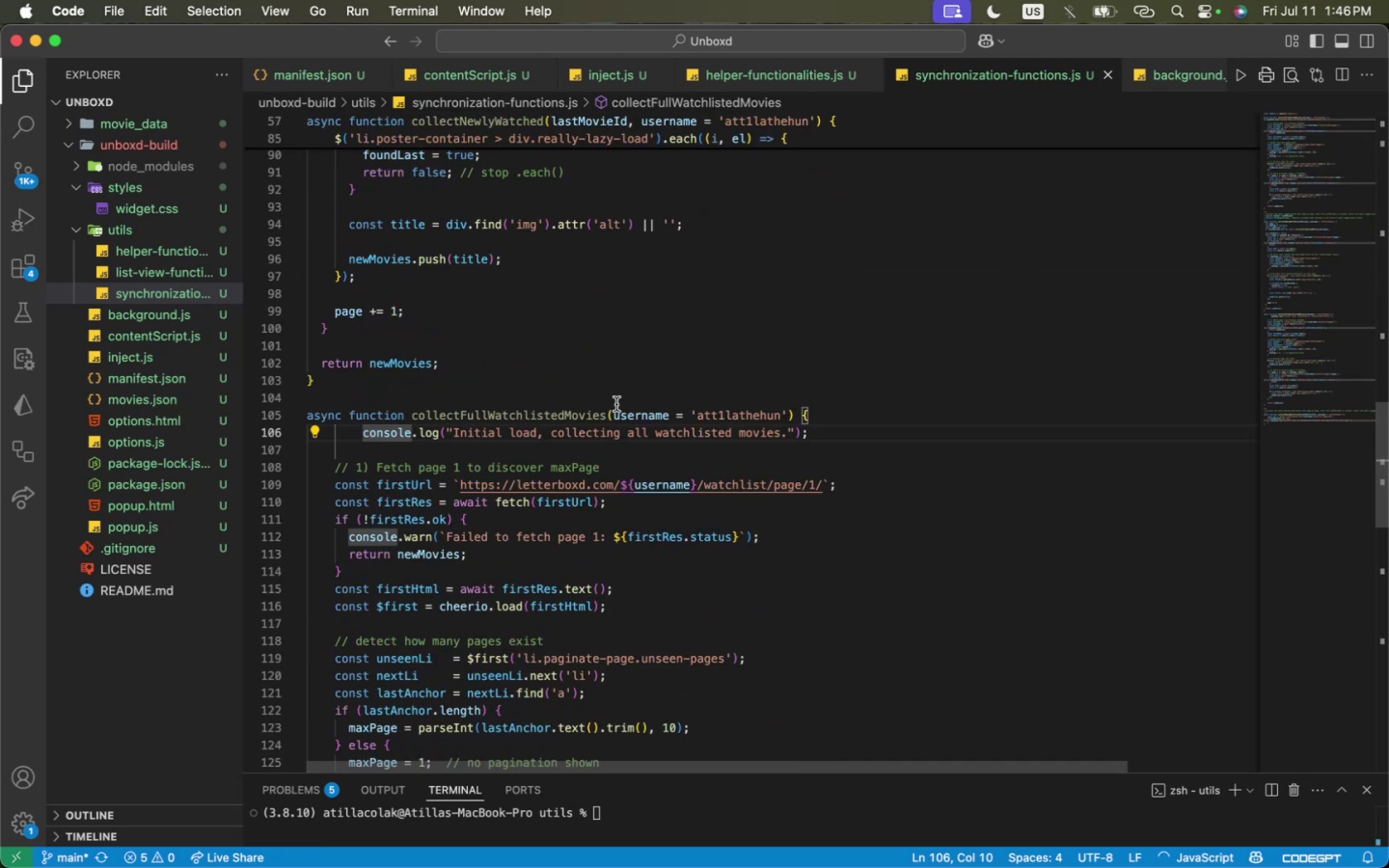 
key(ArrowLeft)
 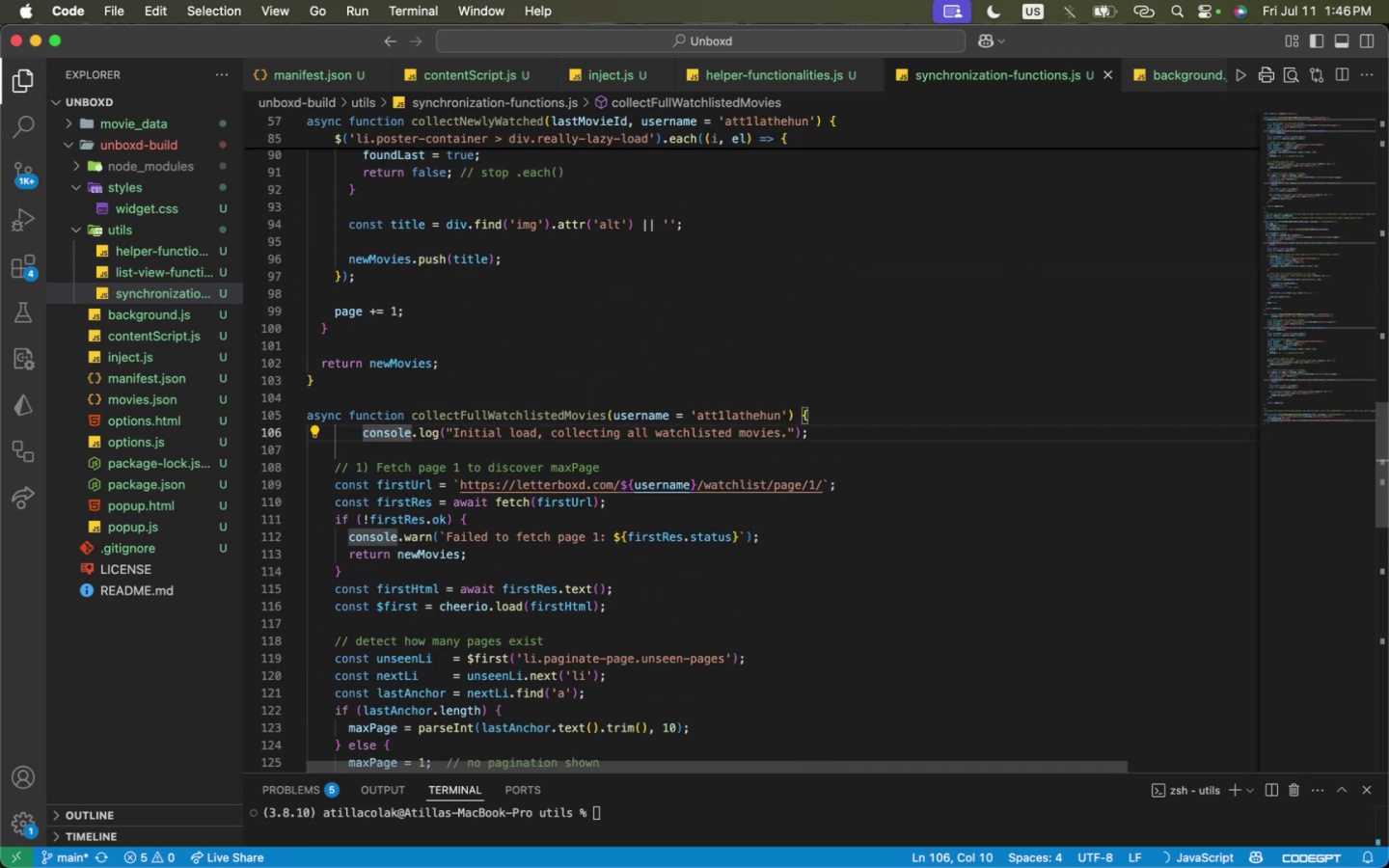 
key(Shift+ShiftLeft)
 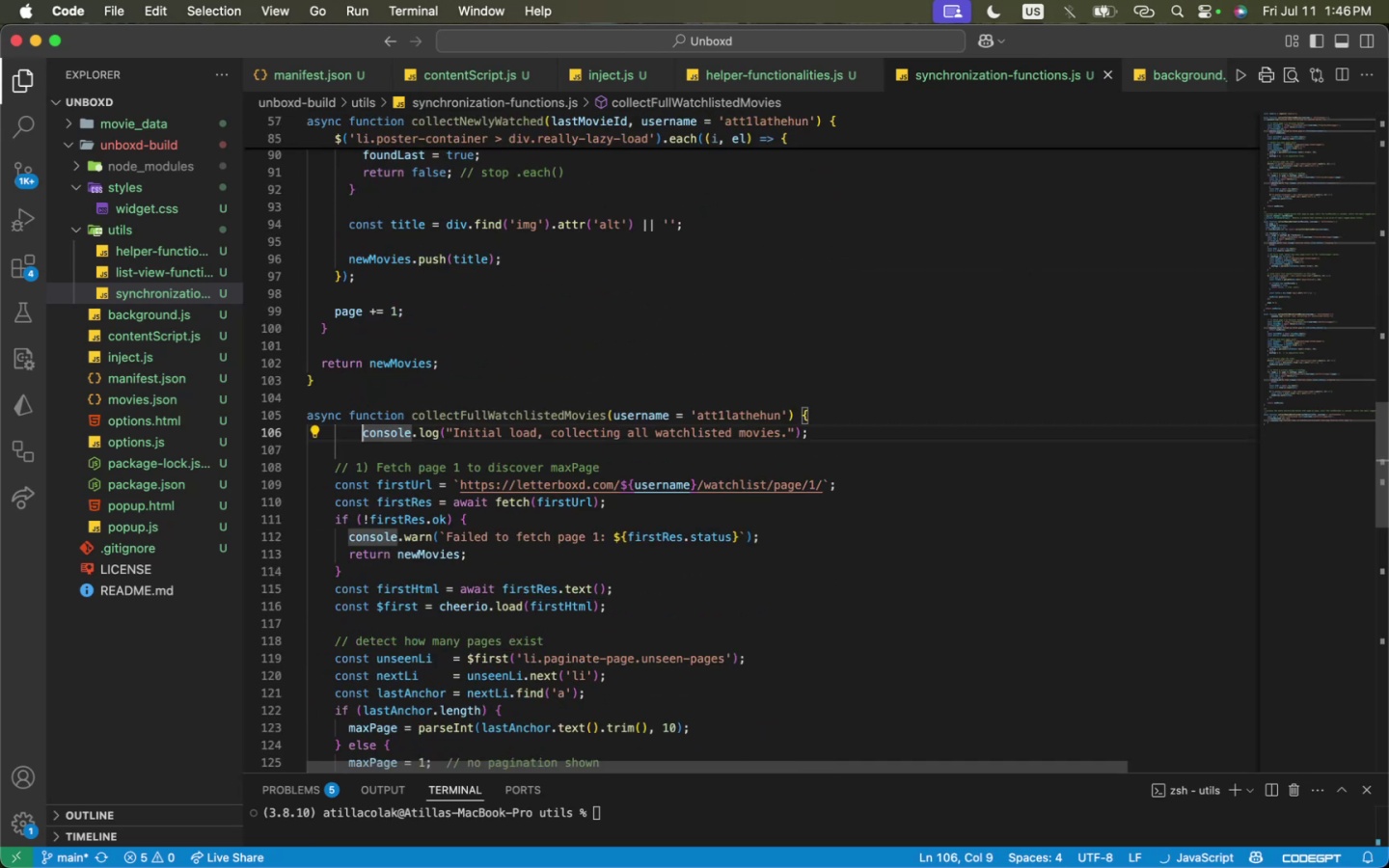 
key(Shift+Tab)
 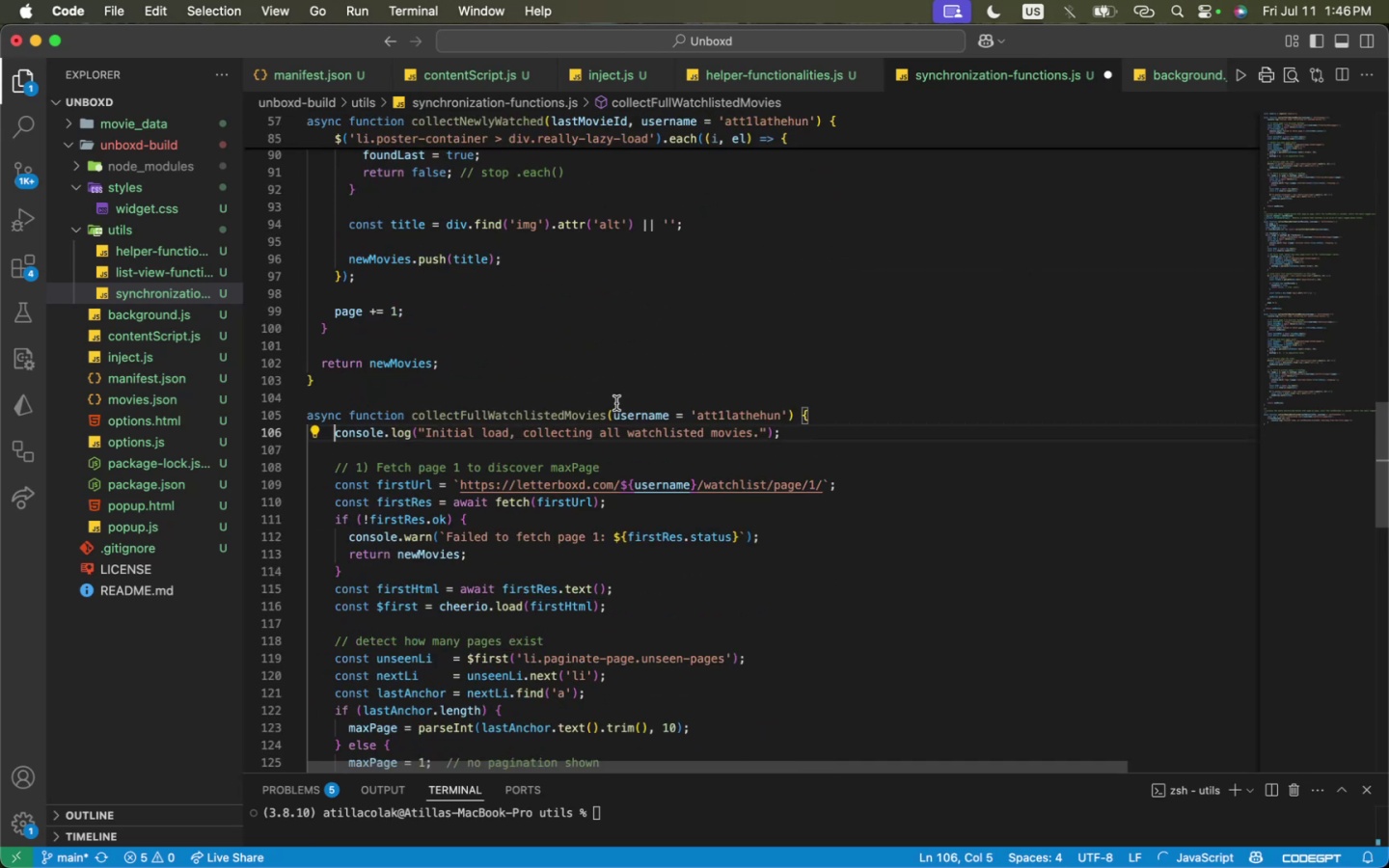 
scroll: coordinate [658, 544], scroll_direction: down, amount: 9.0
 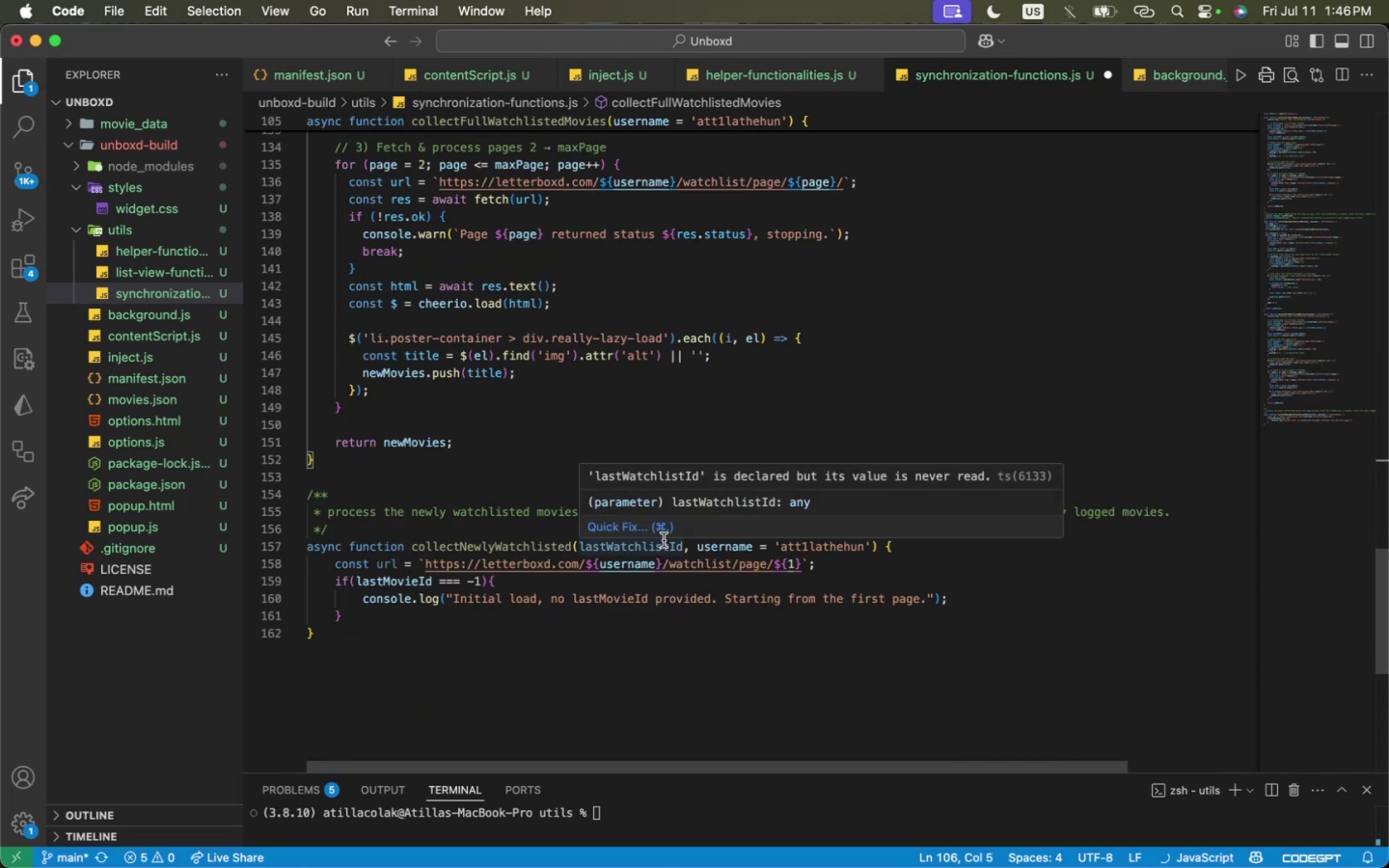 
wait(9.3)
 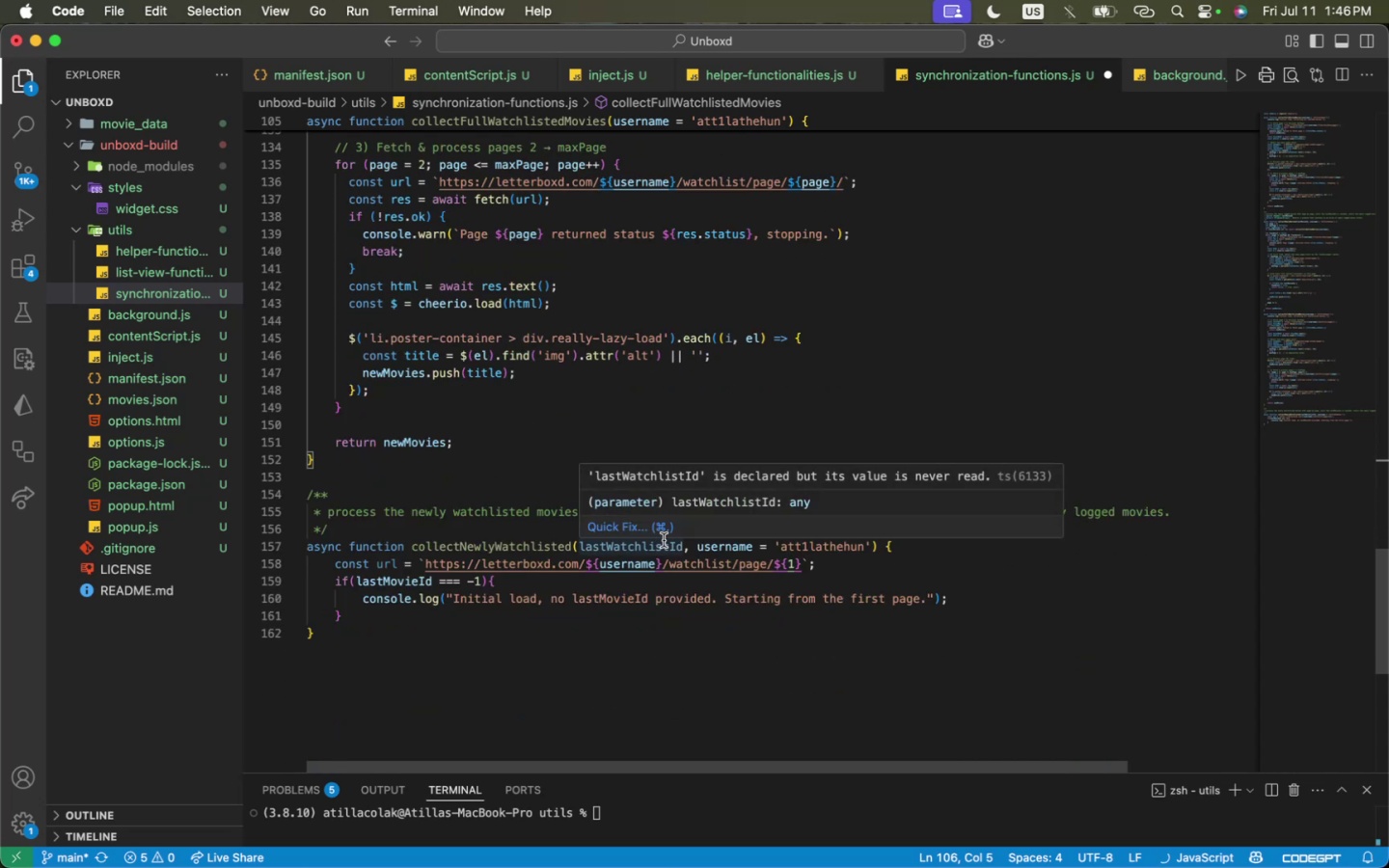 
left_click([567, 457])
 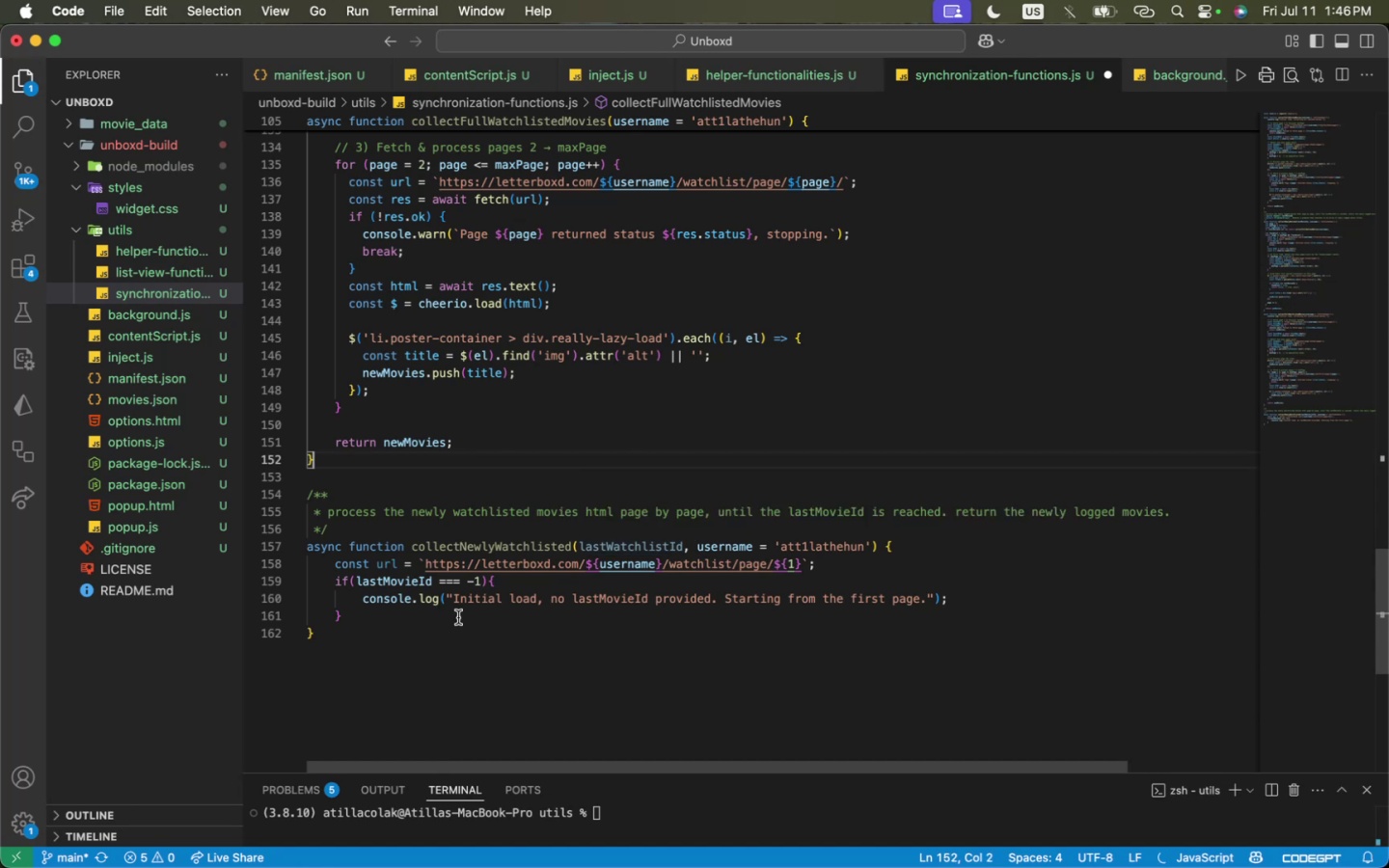 
double_click([391, 602])
 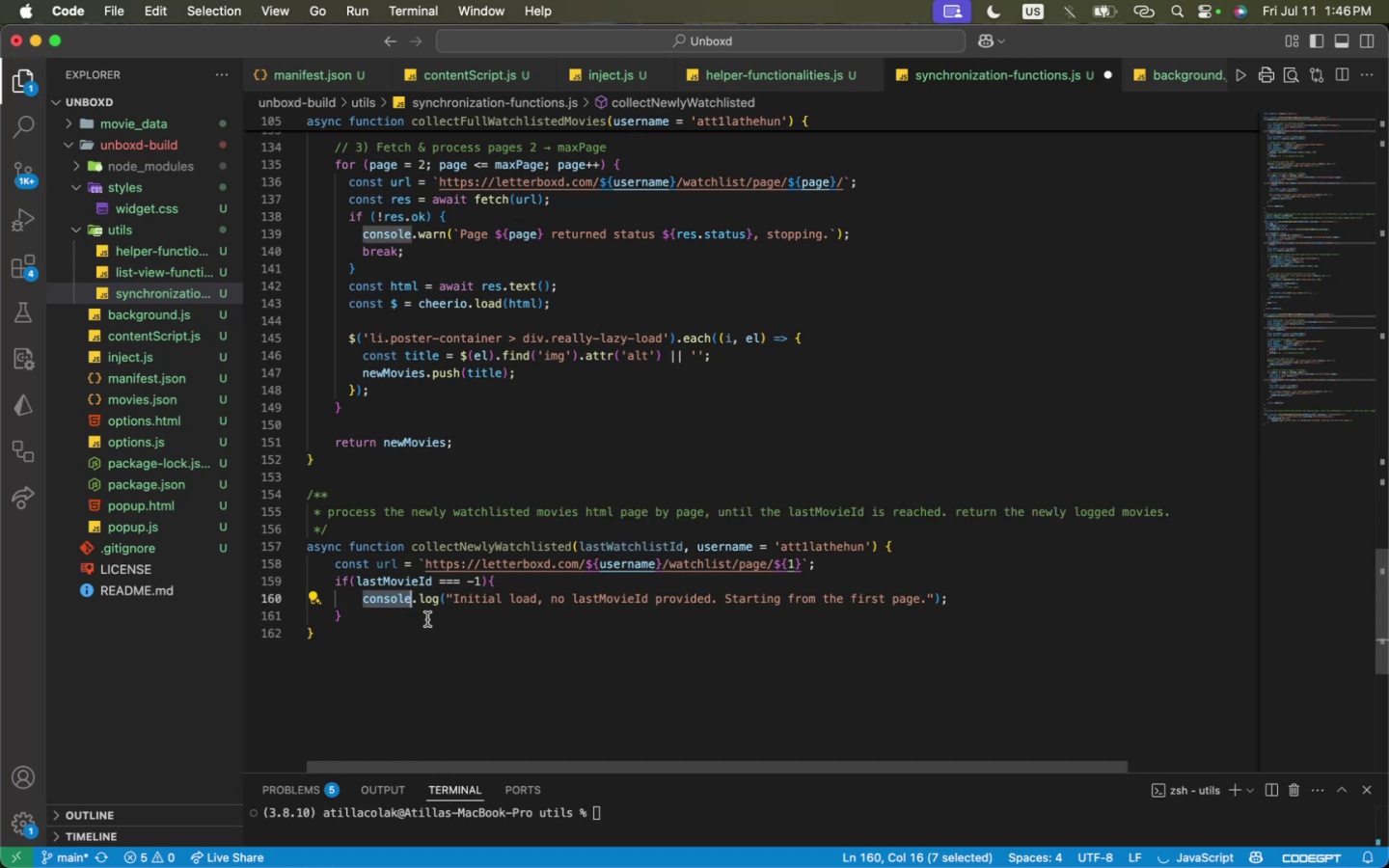 
left_click_drag(start_coordinate=[477, 626], to_coordinate=[491, 581])
 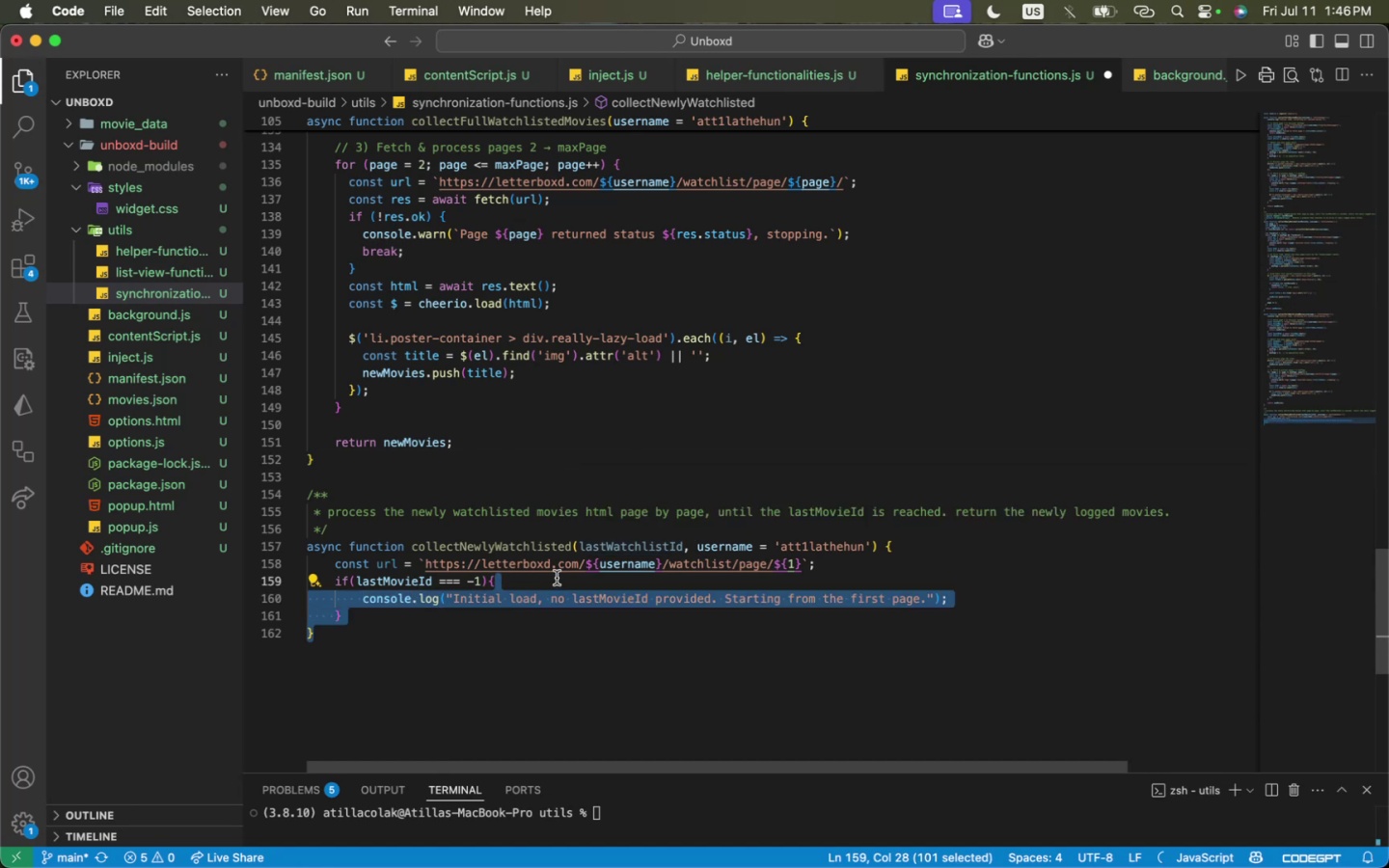 
key(ArrowDown)
 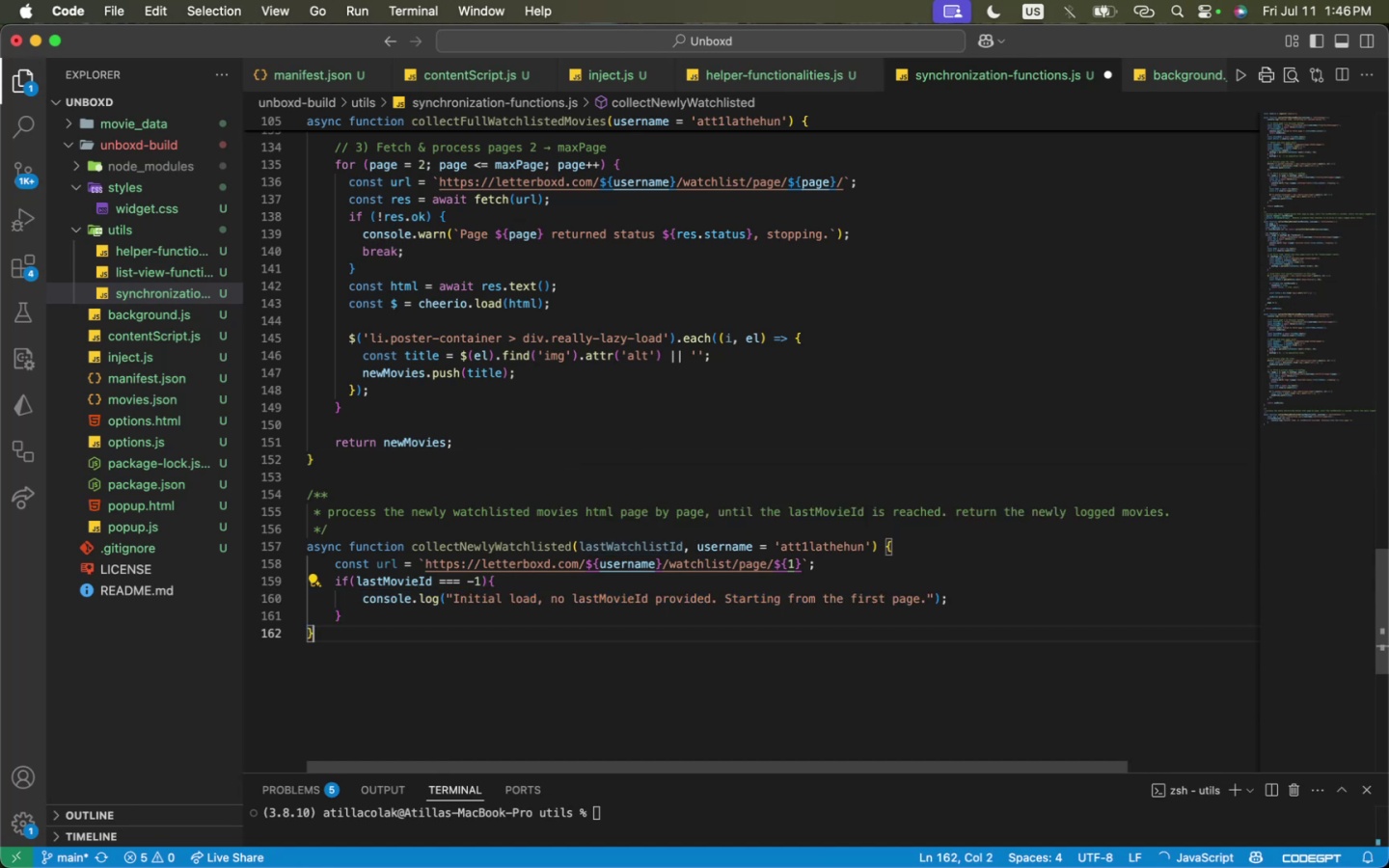 
key(ArrowUp)
 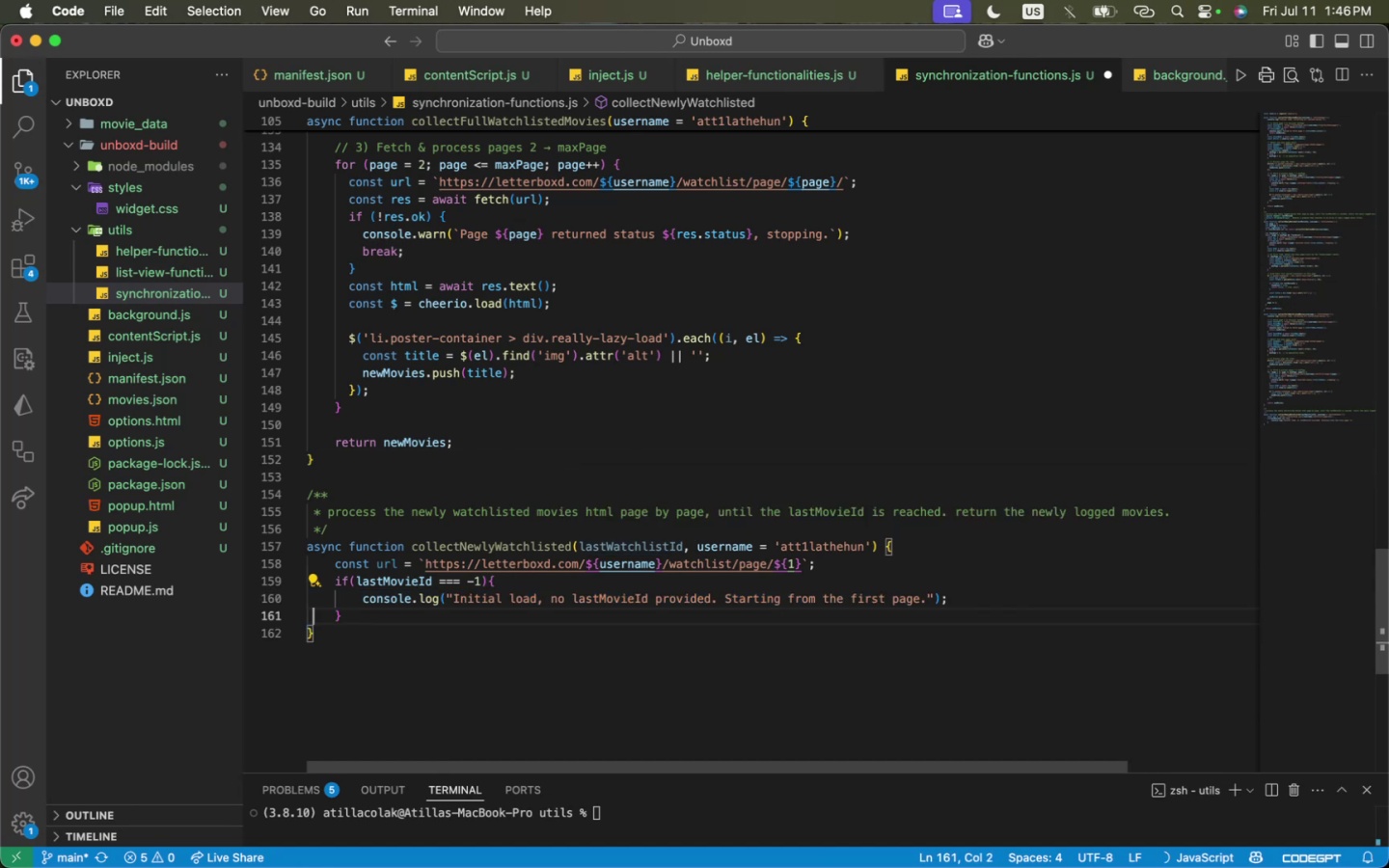 
key(ArrowRight)
 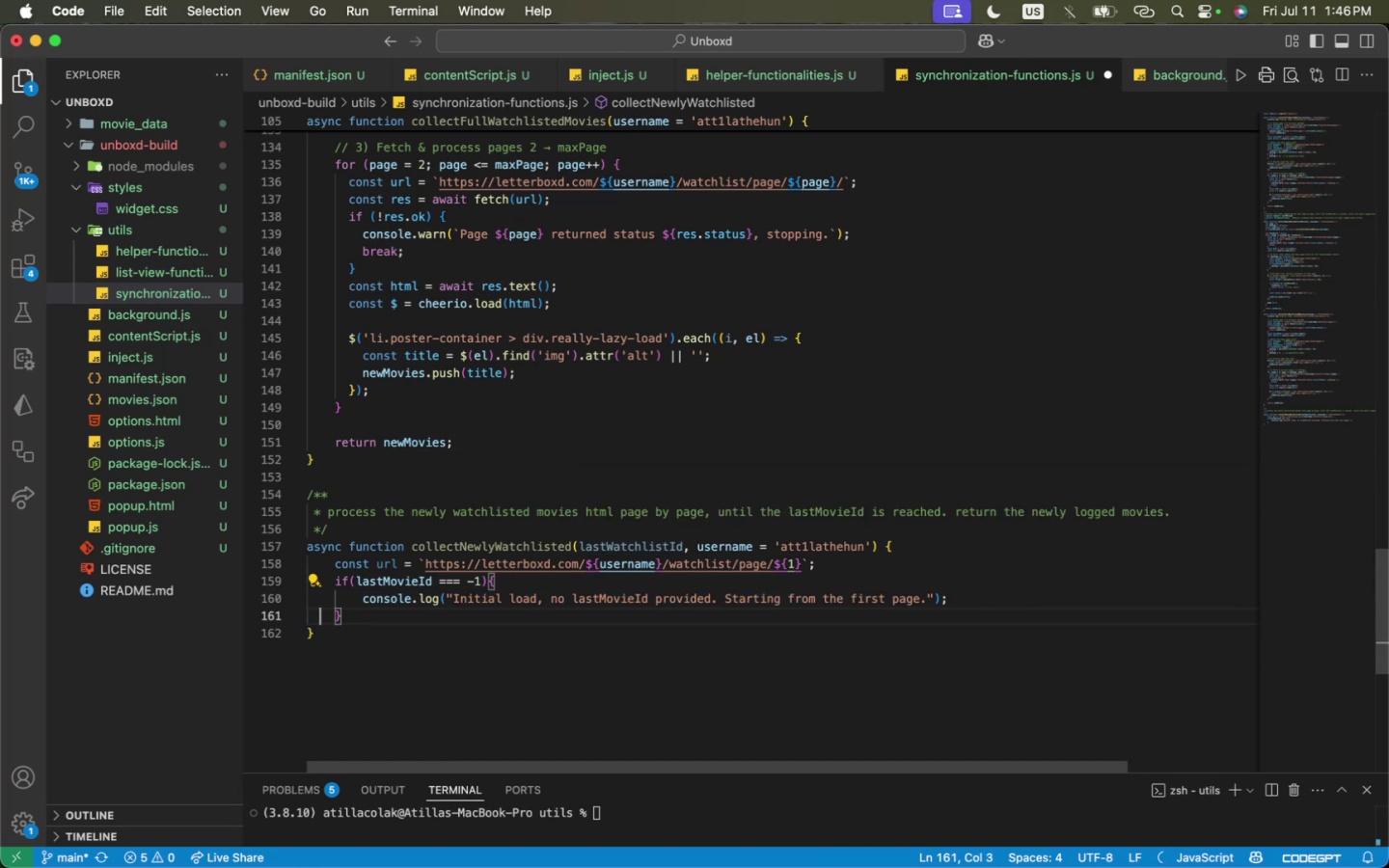 
key(Meta+ArrowRight)
 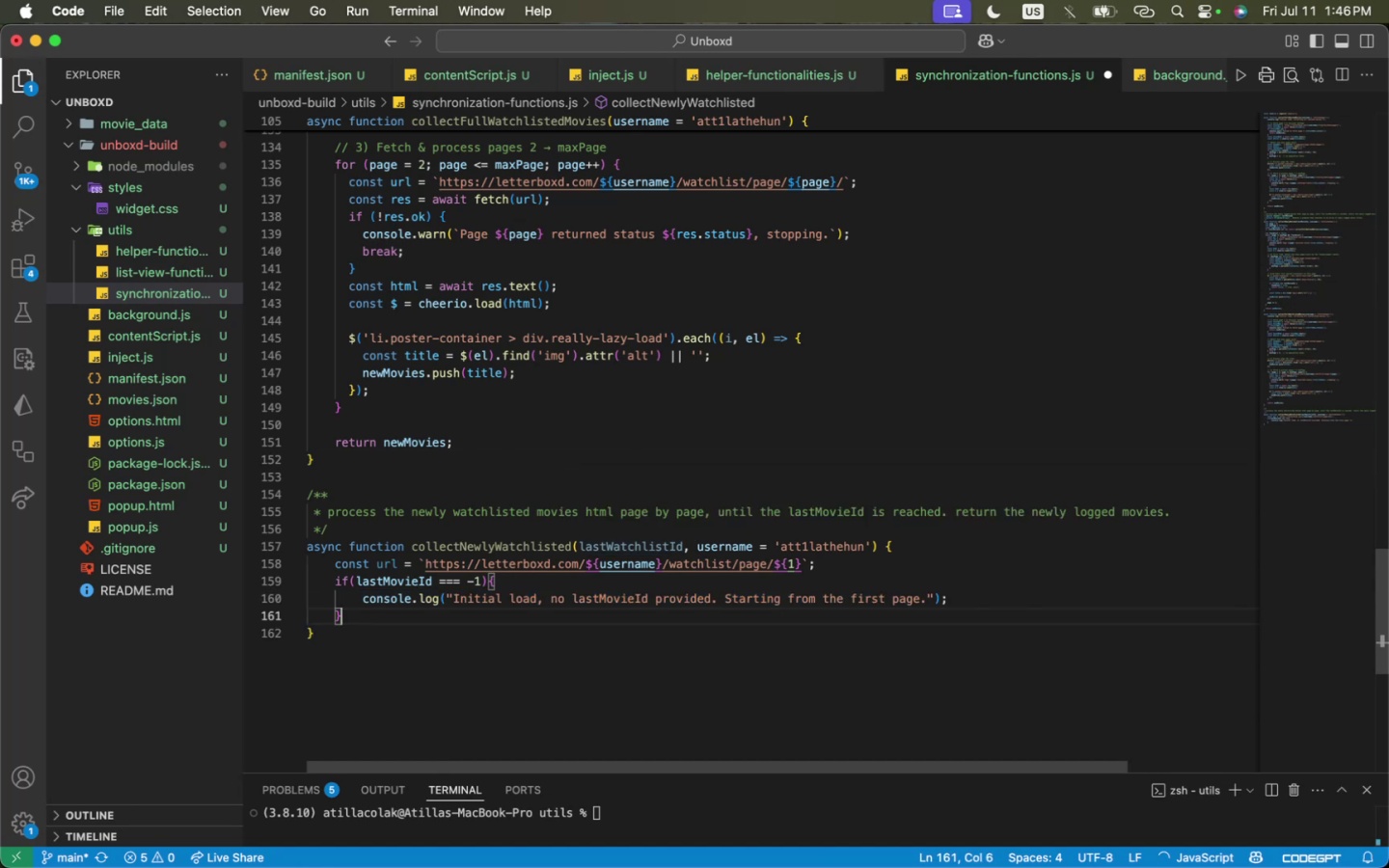 
key(Meta+Shift+ArrowLeft)
 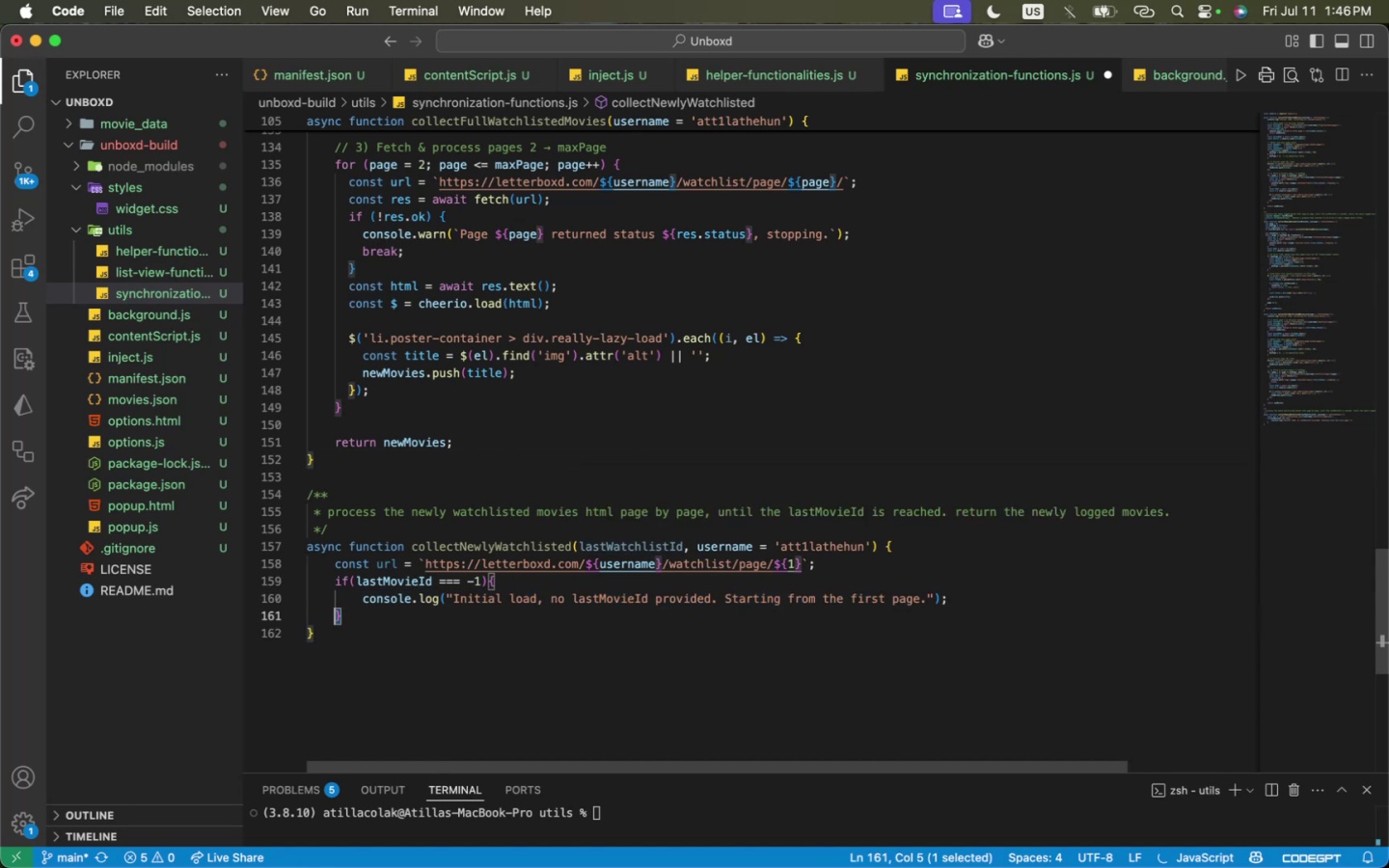 
key(Meta+Shift+ArrowUp)
 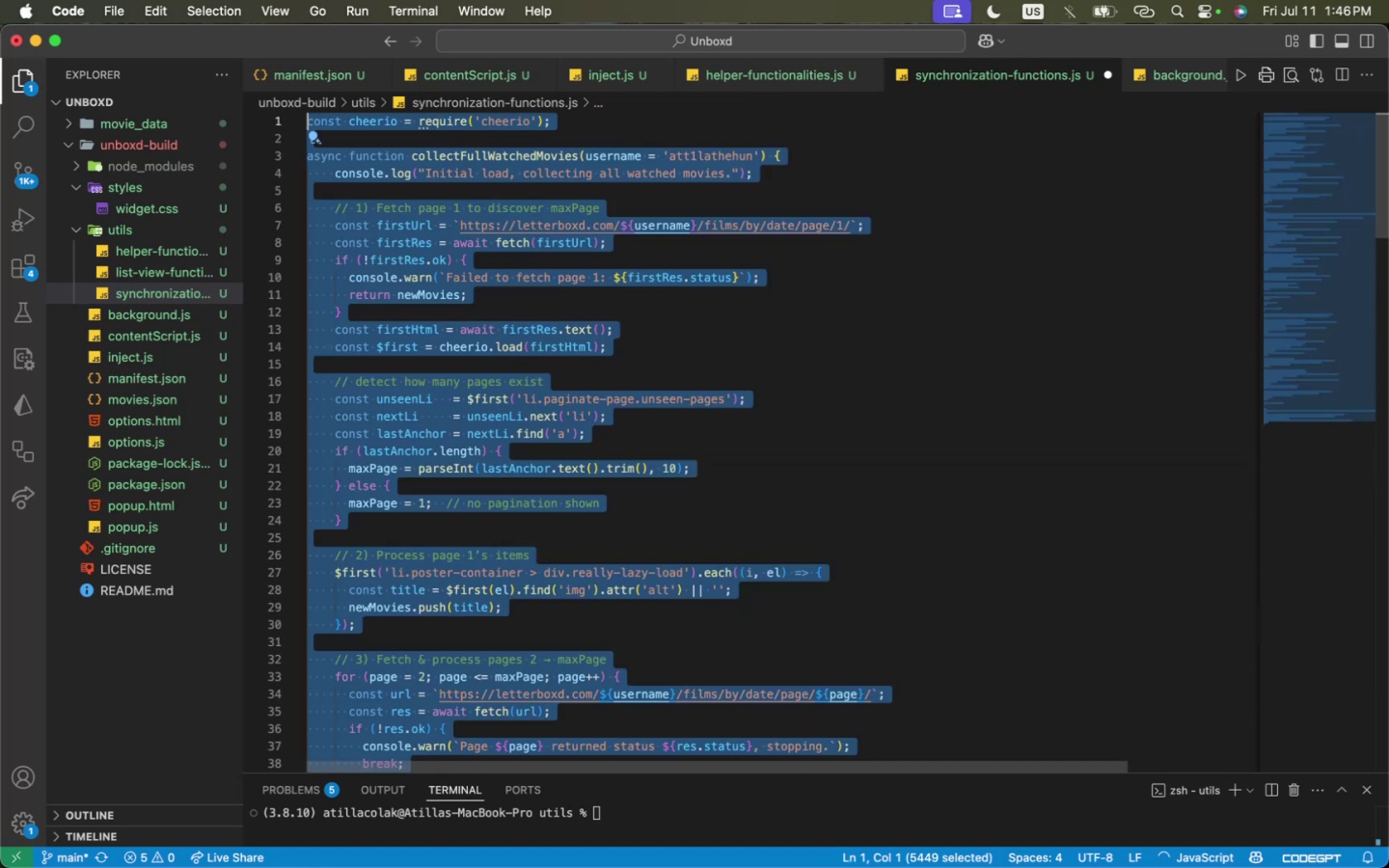 
key(Meta+Shift+ArrowDown)
 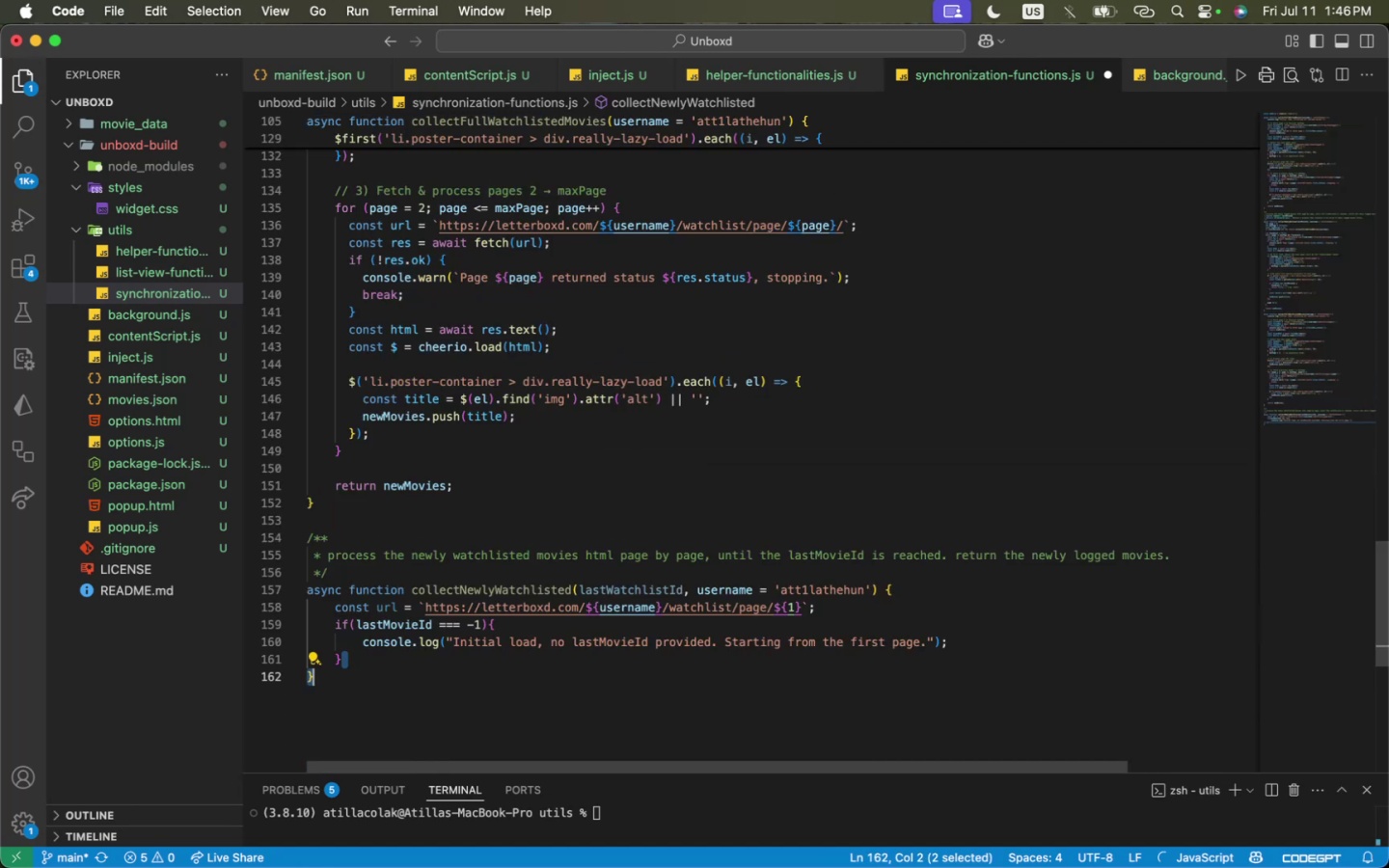 
key(Meta+CommandLeft)
 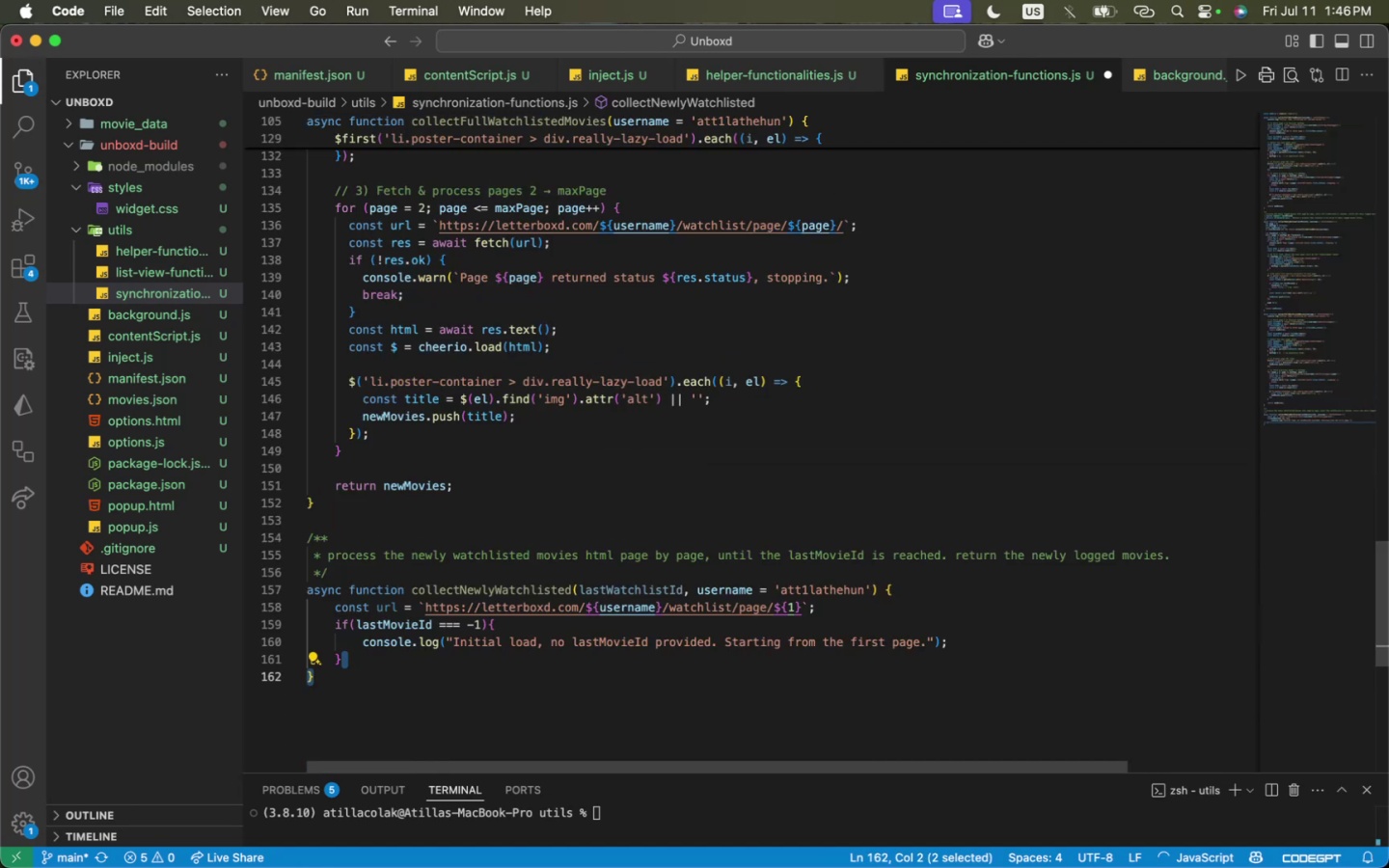 
hold_key(key=ShiftLeft, duration=0.68)
 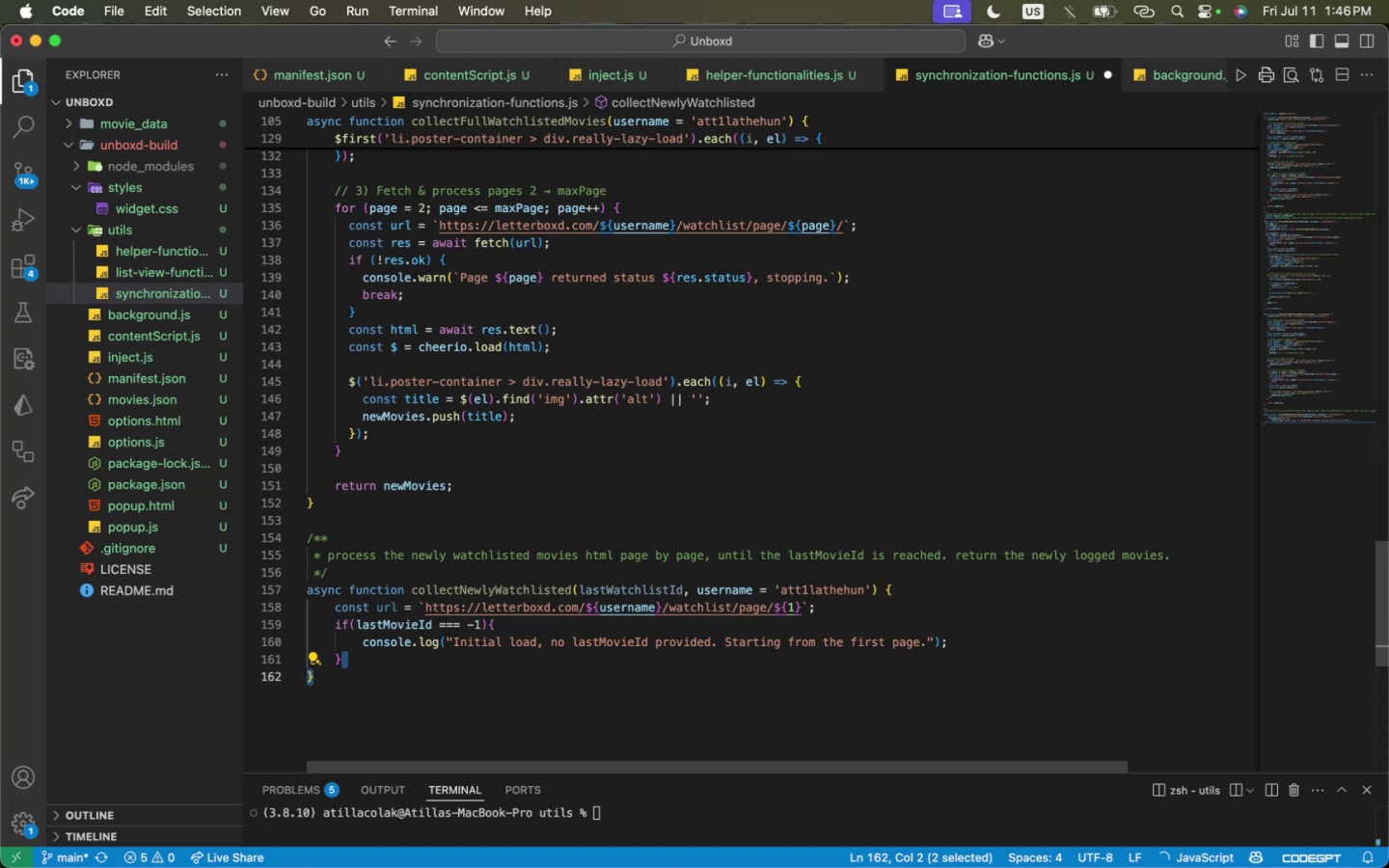 
key(Meta+Shift+CommandLeft)
 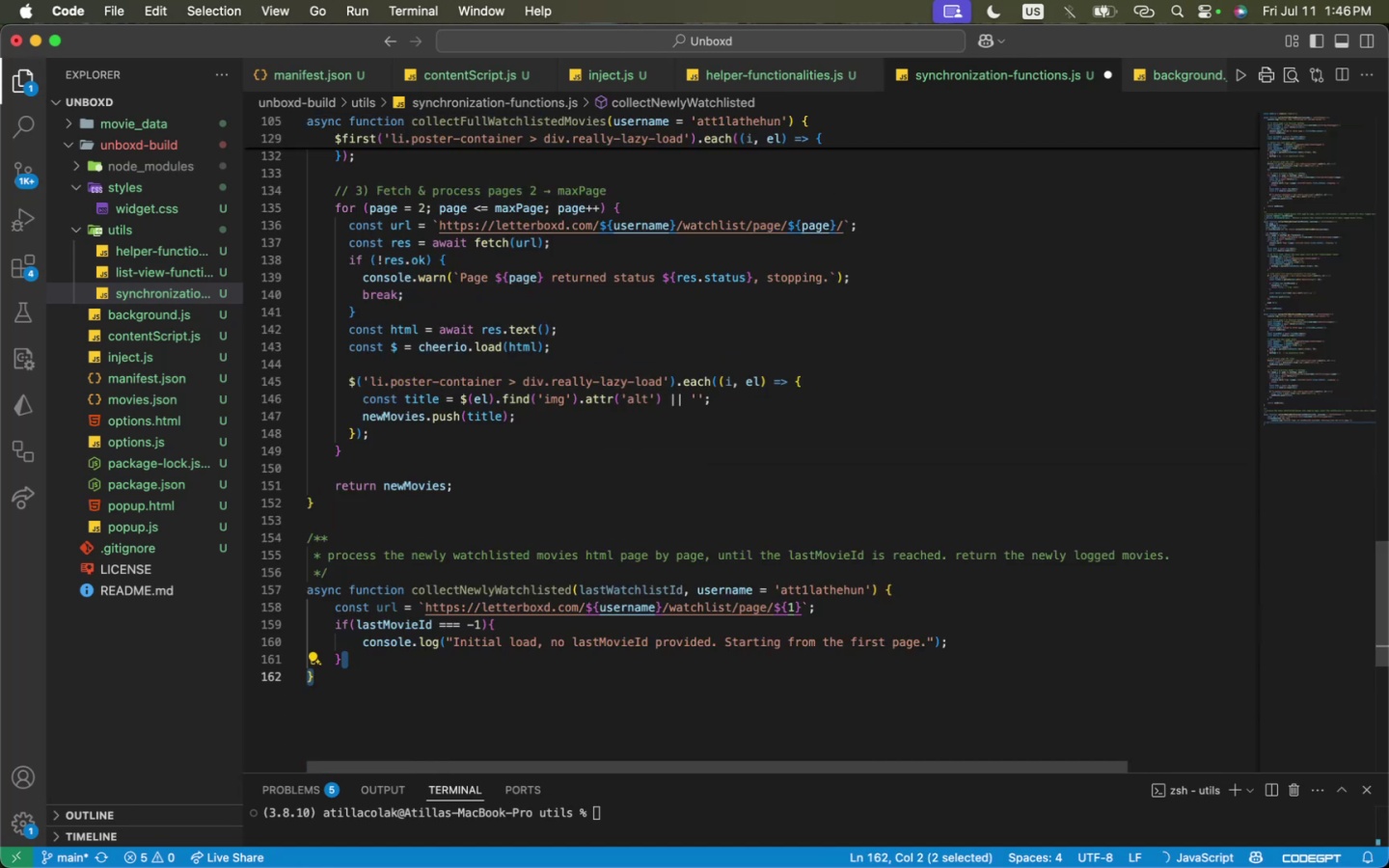 
key(Alt+Meta+Shift+OptionLeft)
 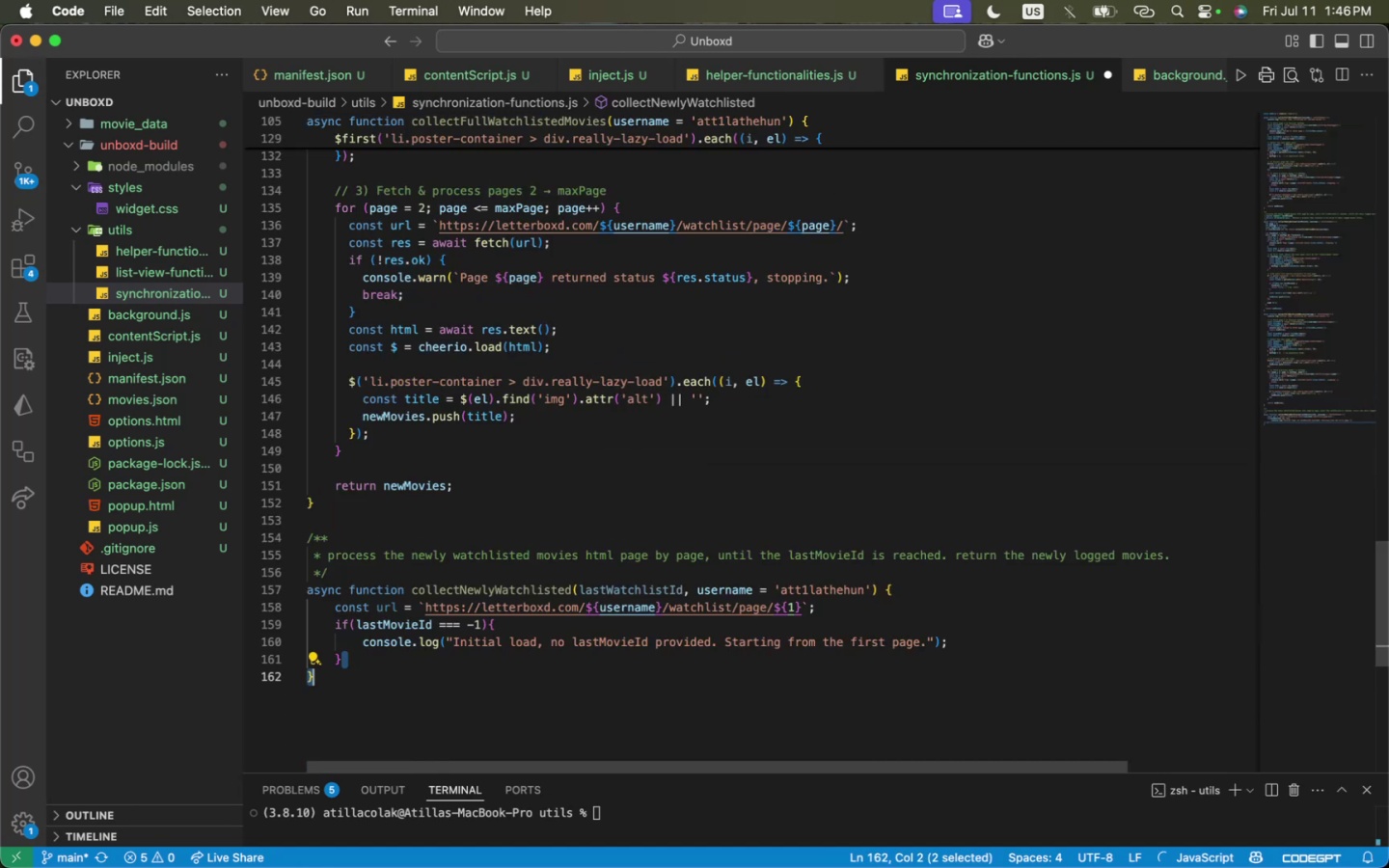 
key(Alt+Shift+ArrowUp)
 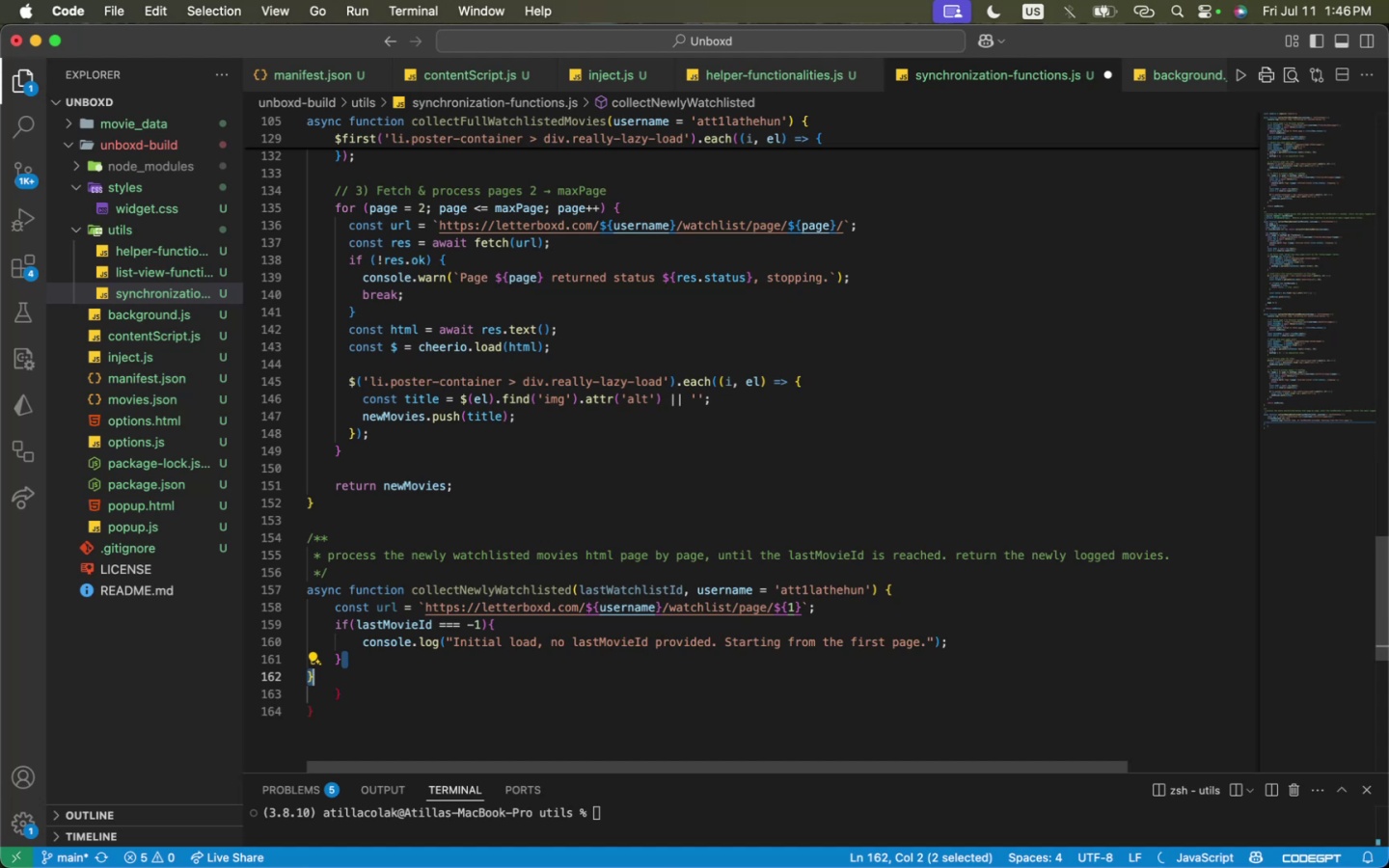 
key(Alt+Shift+ArrowDown)
 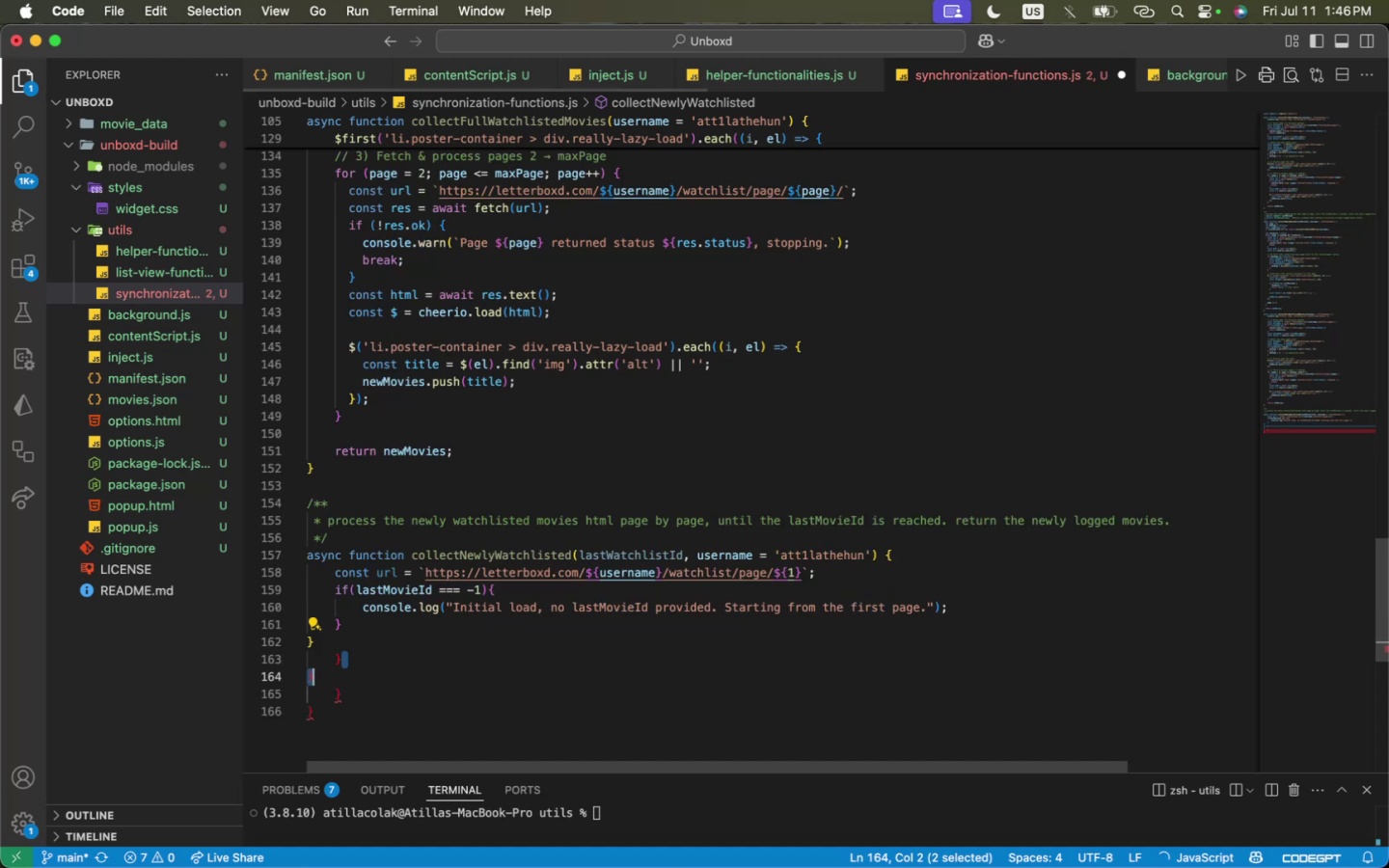 
key(Meta+CommandLeft)
 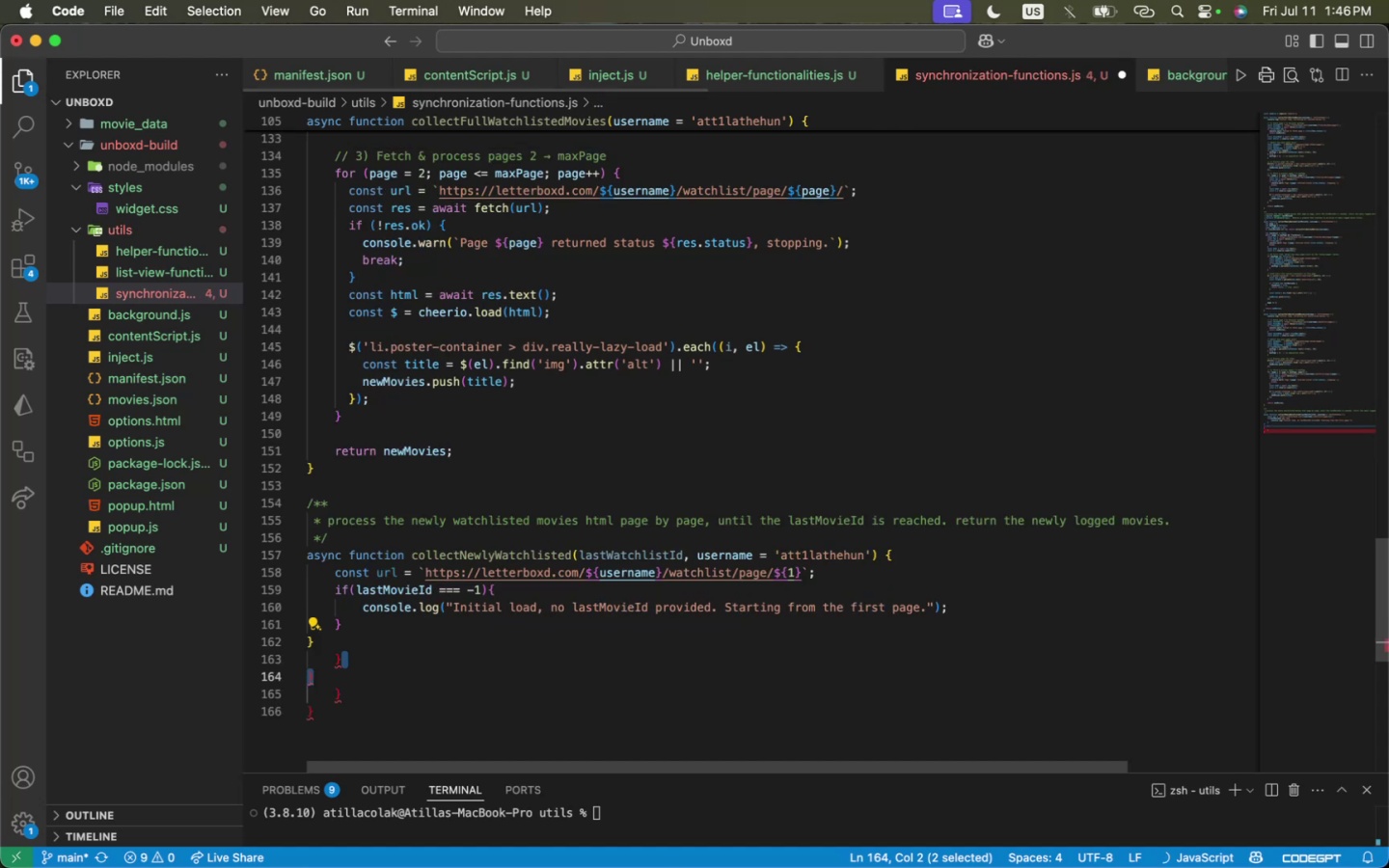 
key(Meta+Z)
 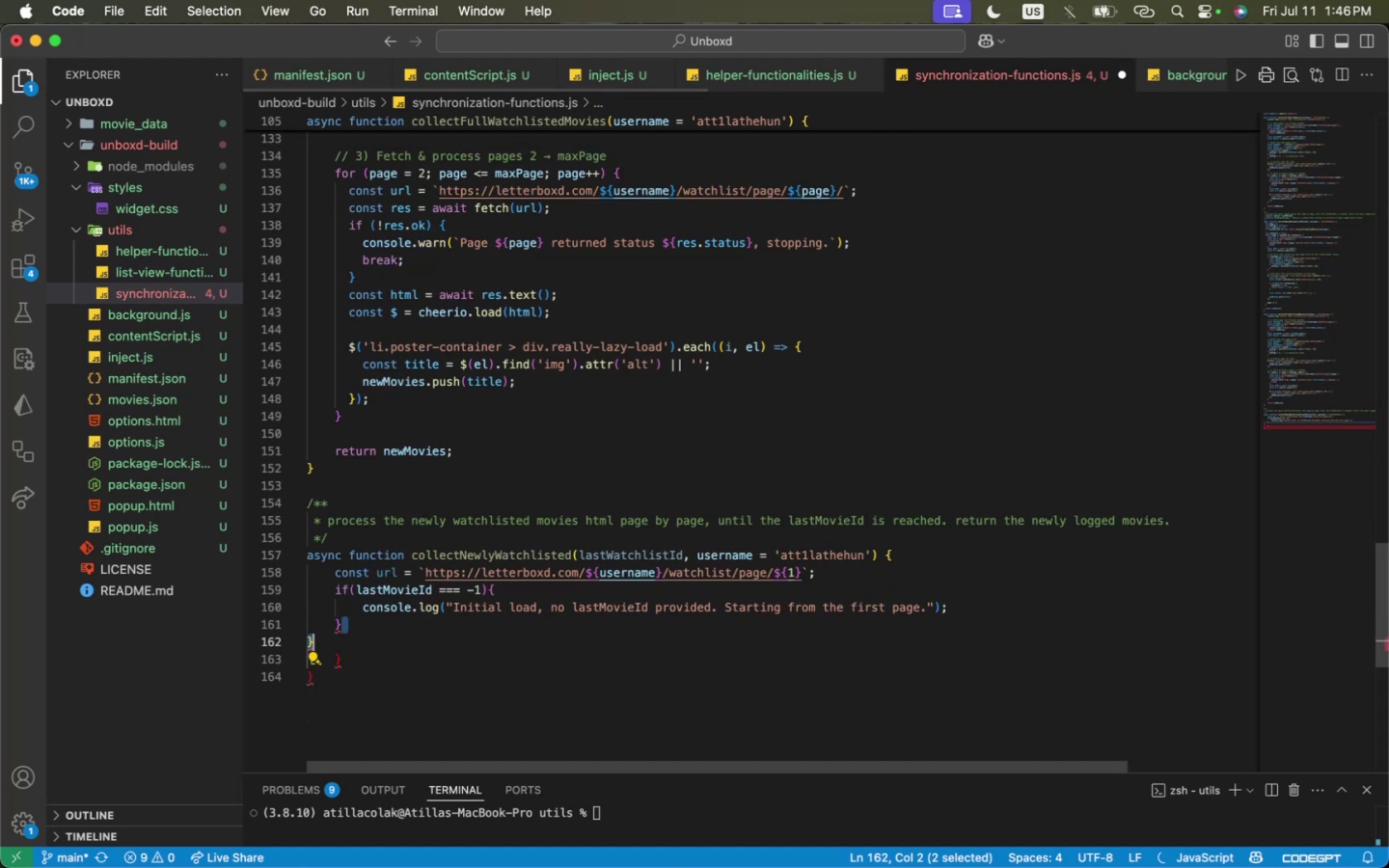 
key(Meta+CommandLeft)
 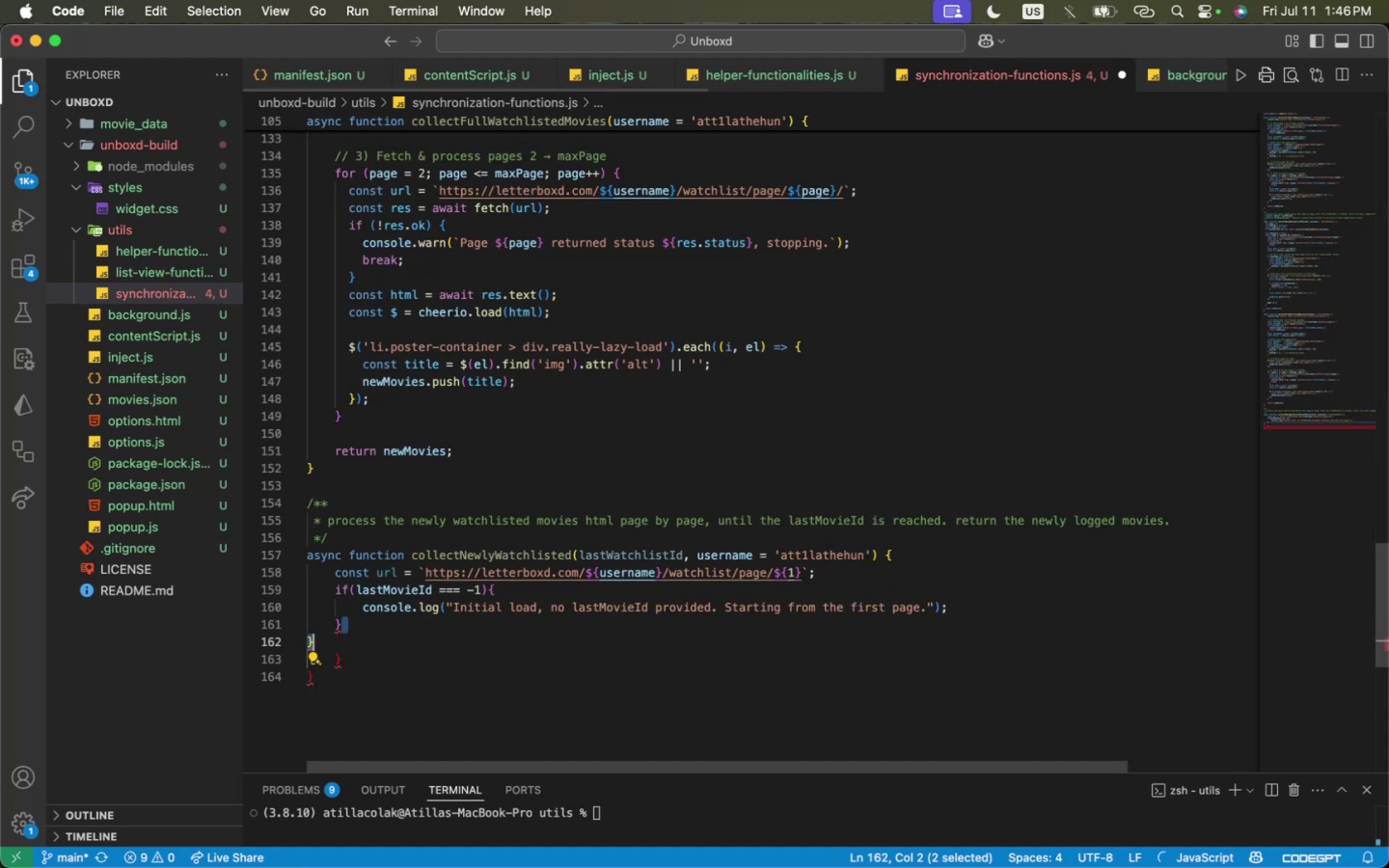 
key(Meta+Z)
 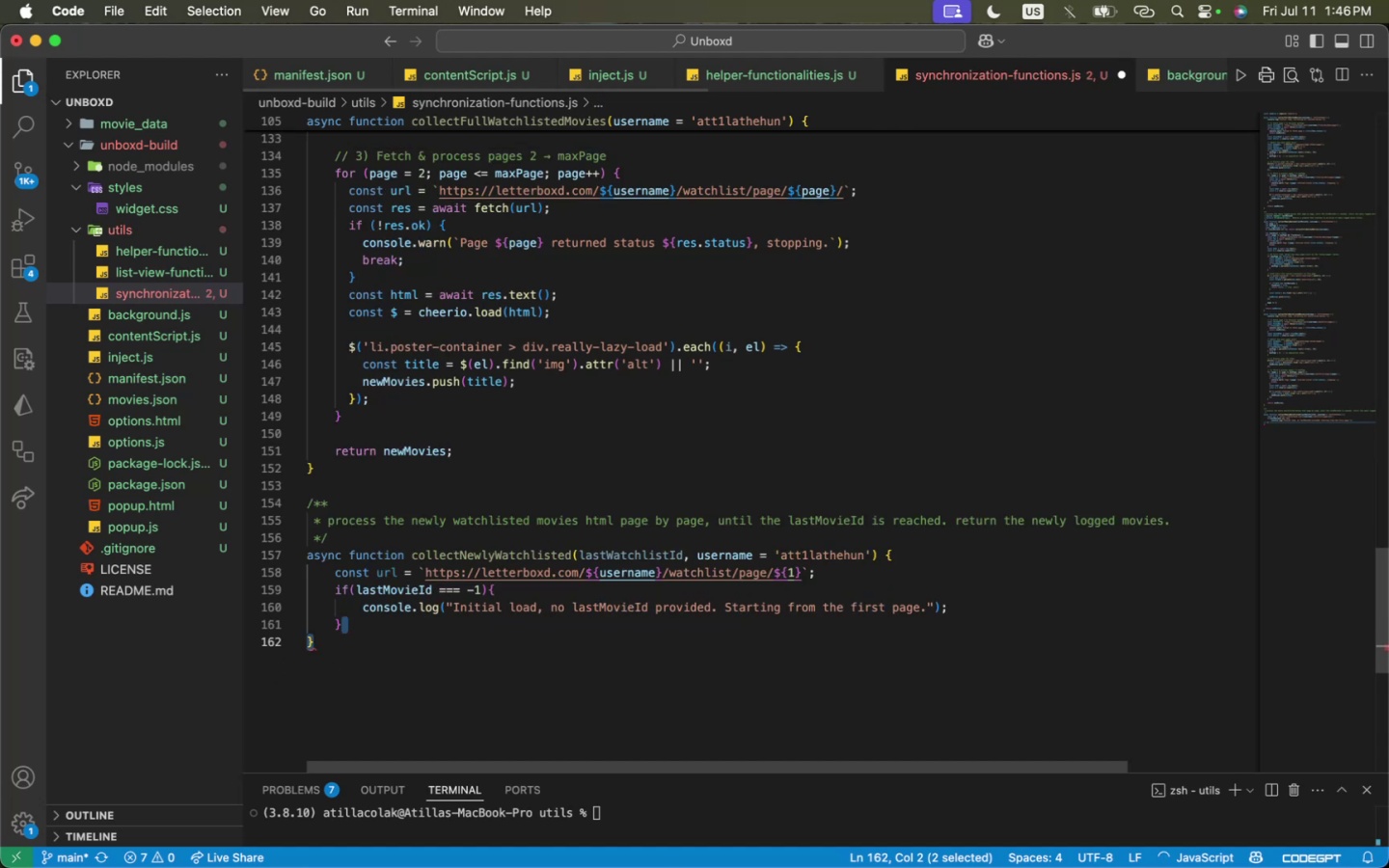 
key(Shift+ArrowUp)
 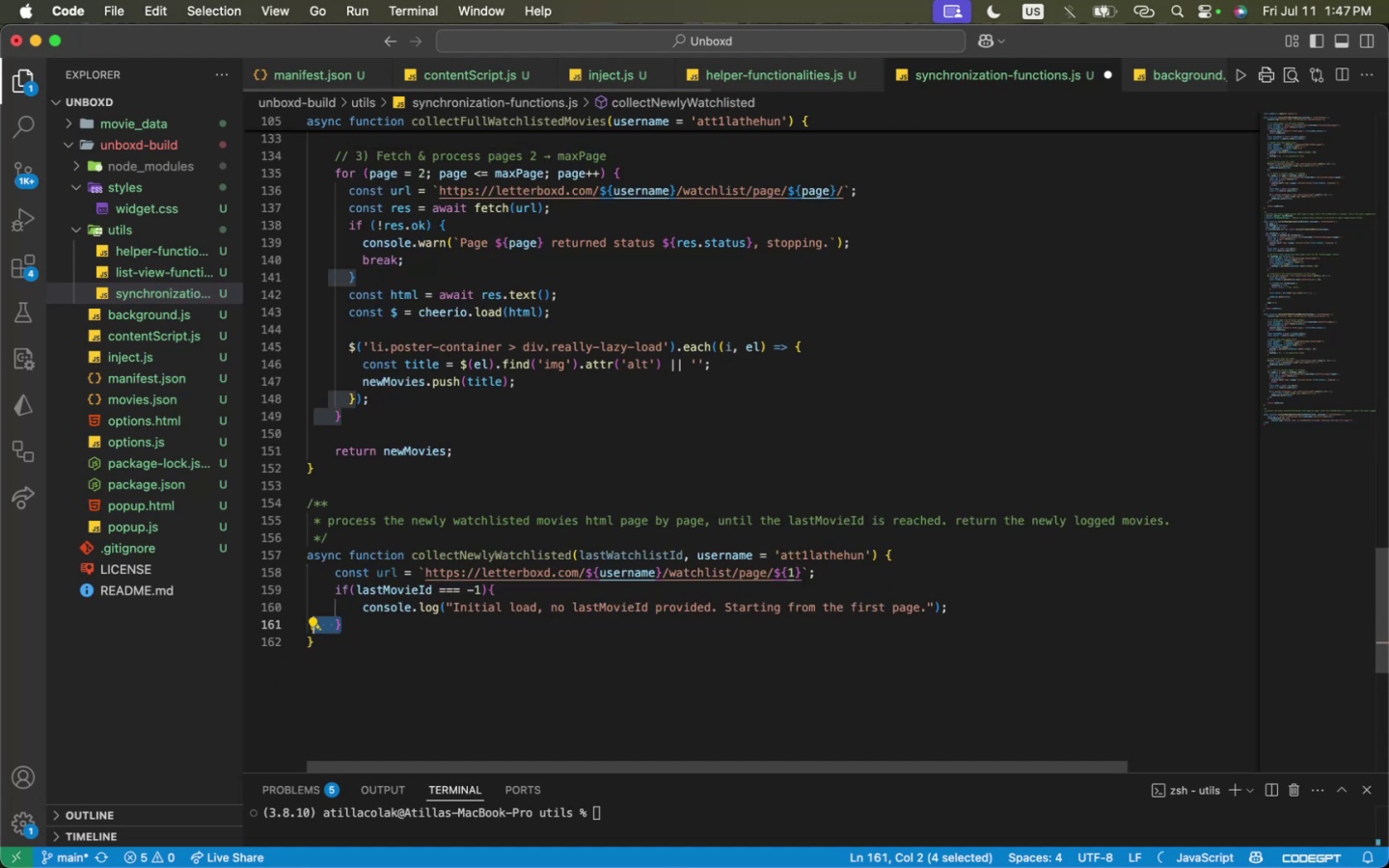 
key(Shift+ArrowLeft)
 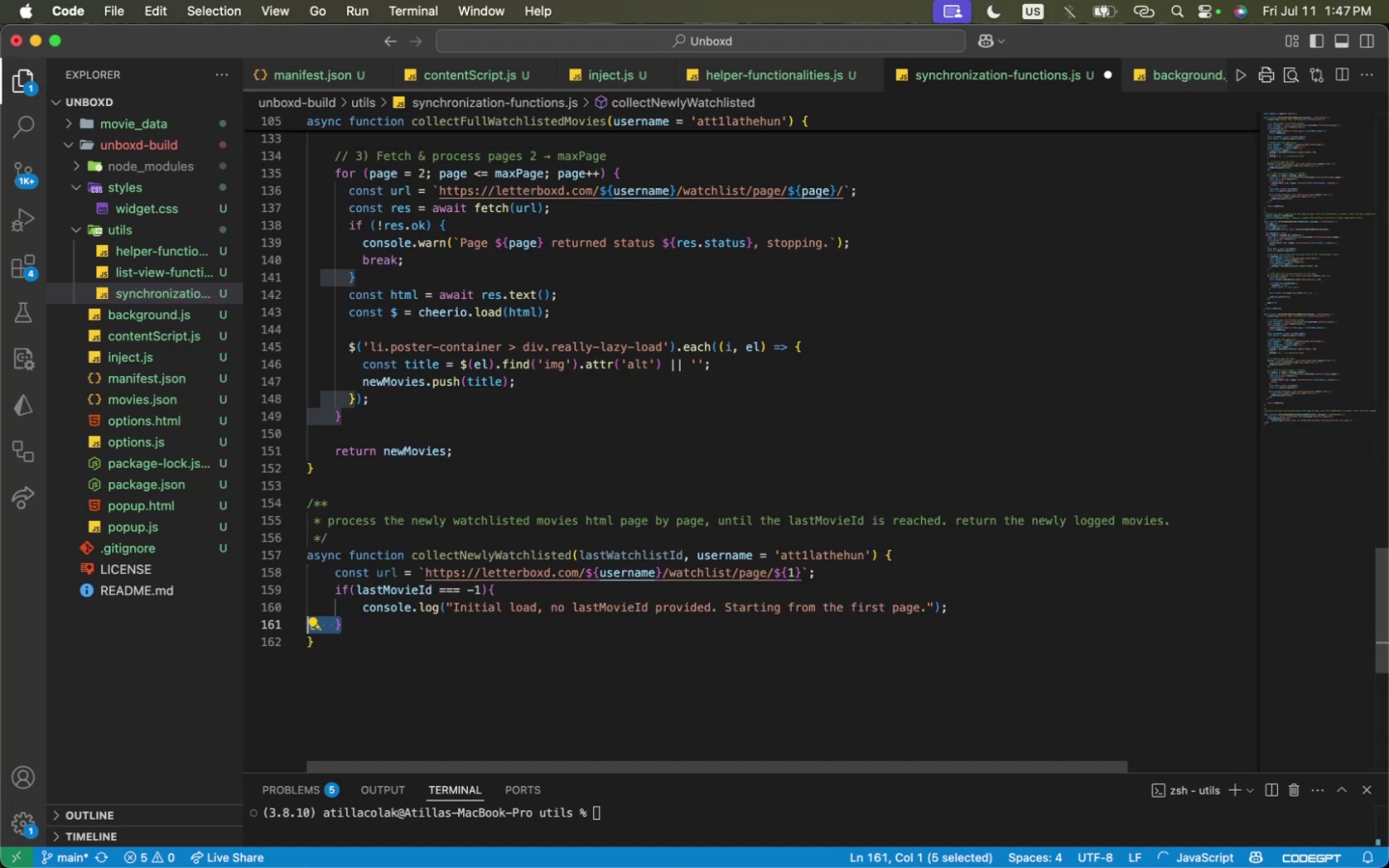 
key(Shift+ArrowUp)
 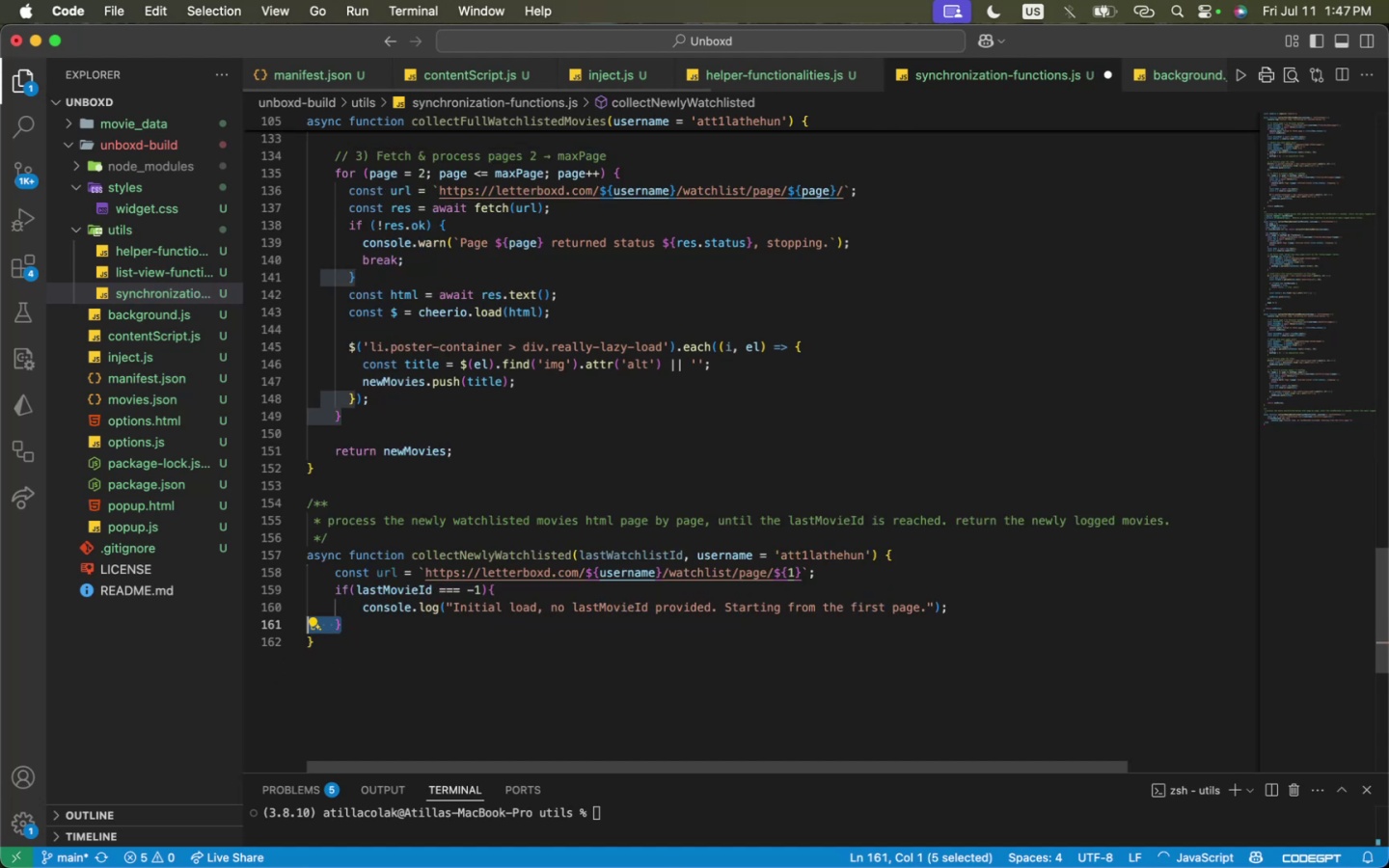 
key(Shift+ArrowLeft)
 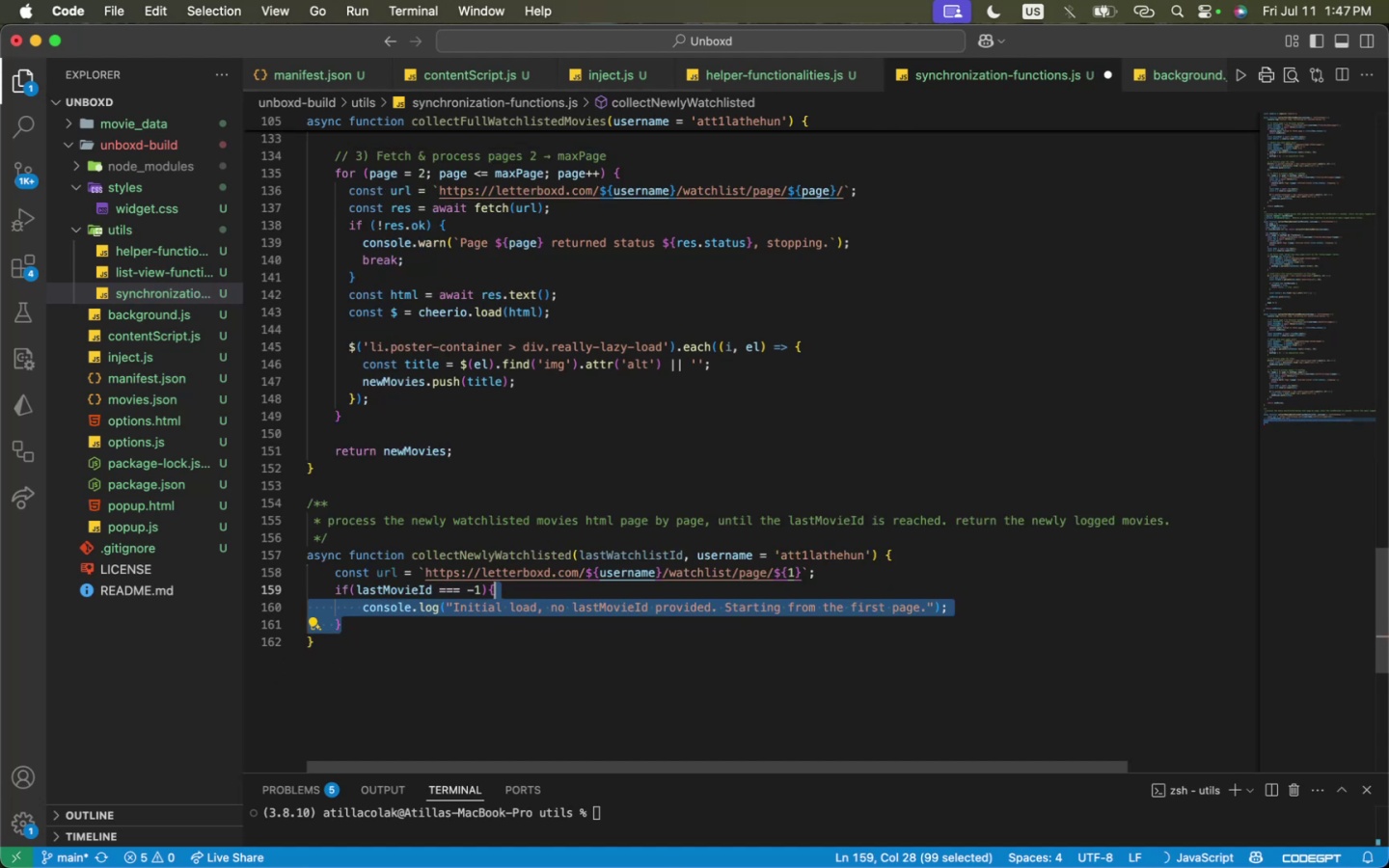 
key(Shift+ArrowRight)
 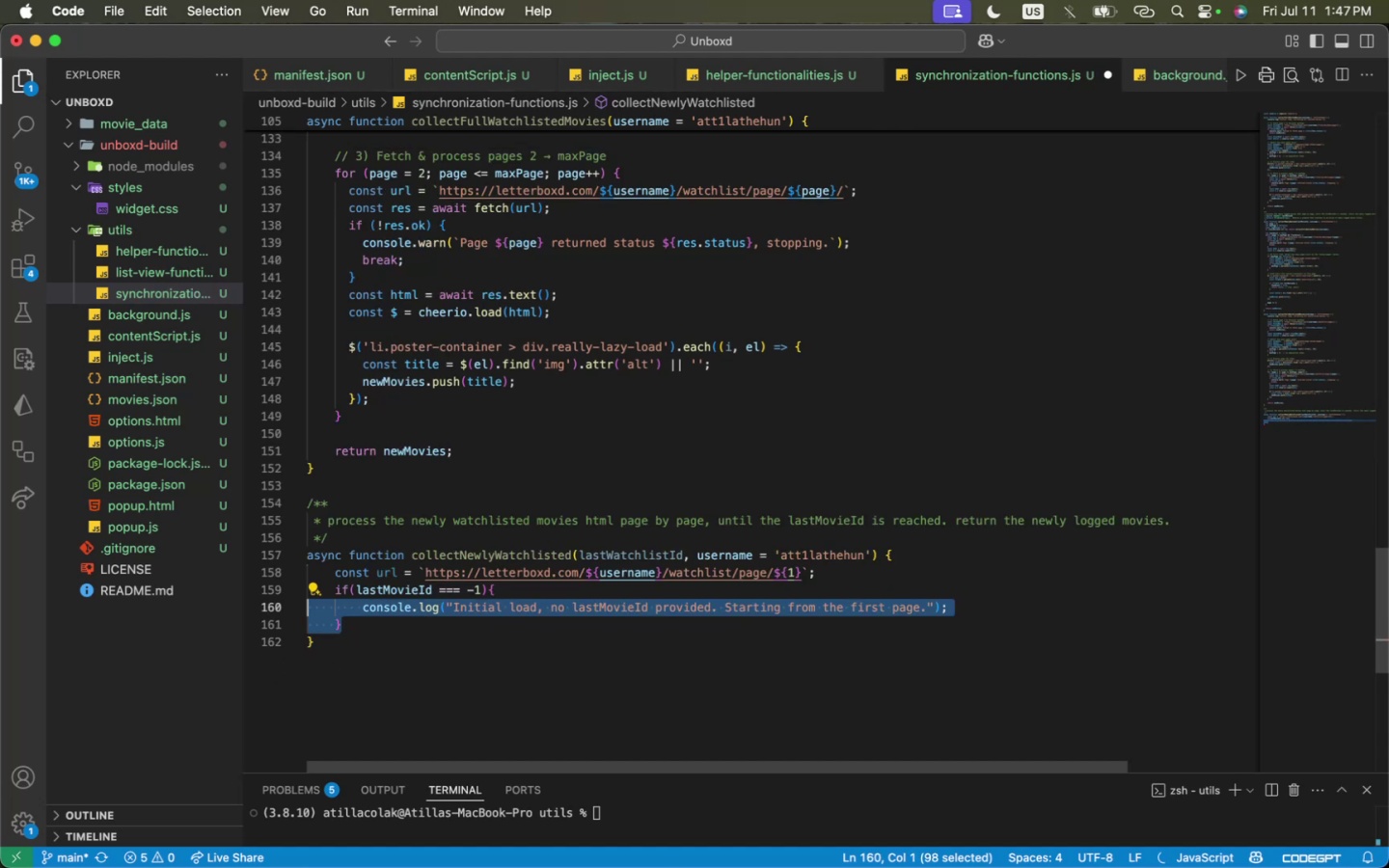 
key(Shift+ArrowLeft)
 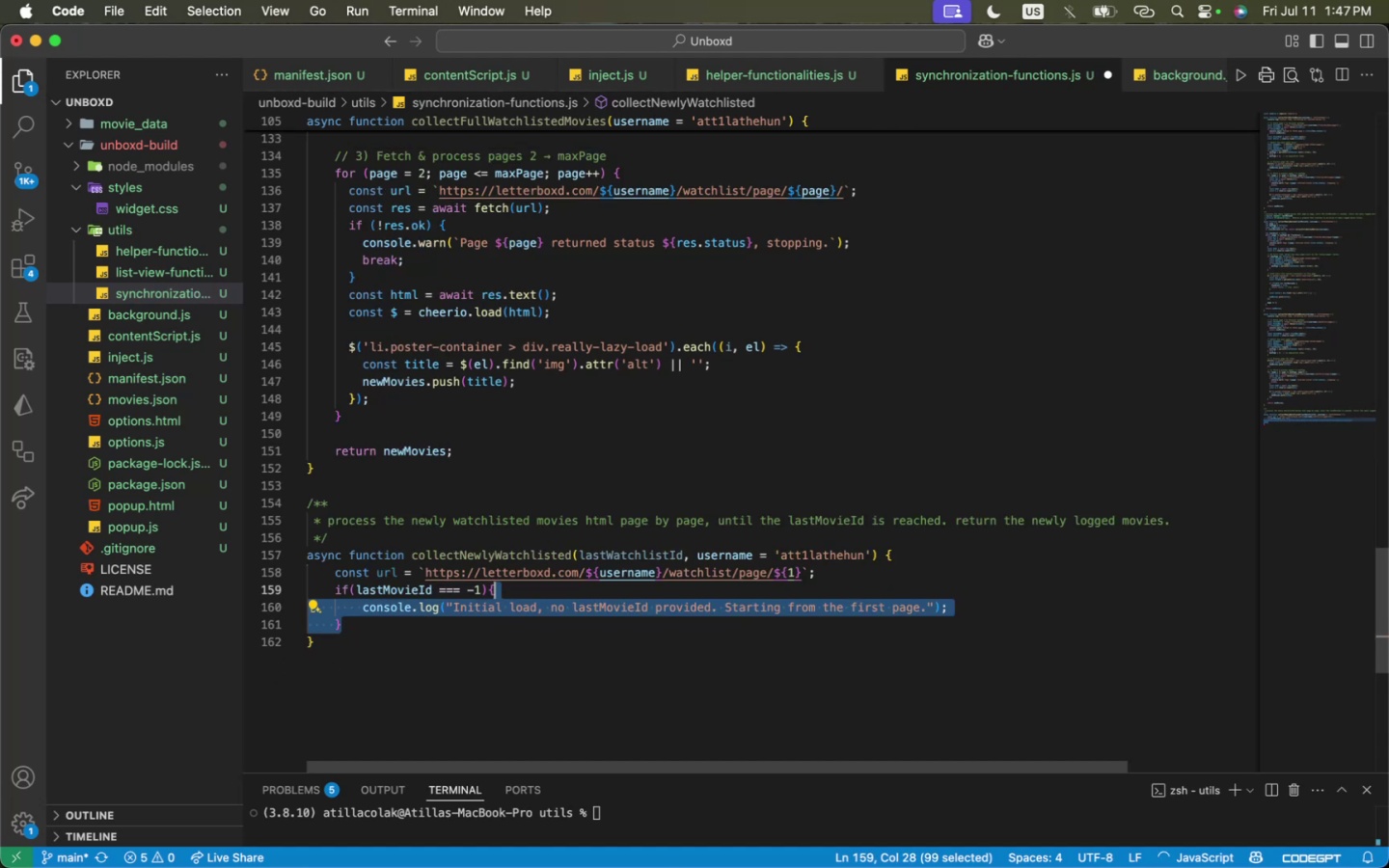 
key(Backspace)
key(Backspace)
type( collectF)
 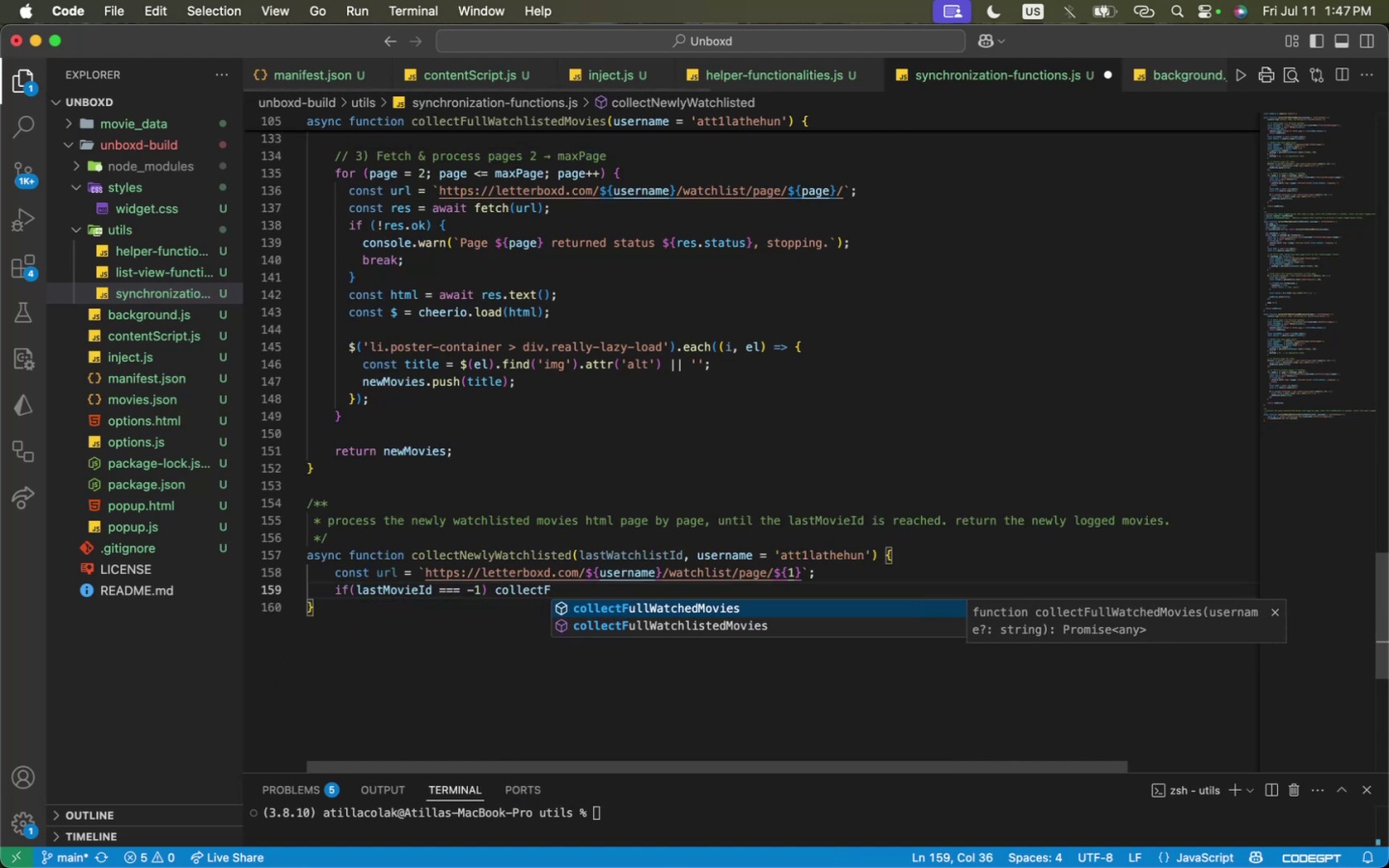 
key(ArrowDown)
 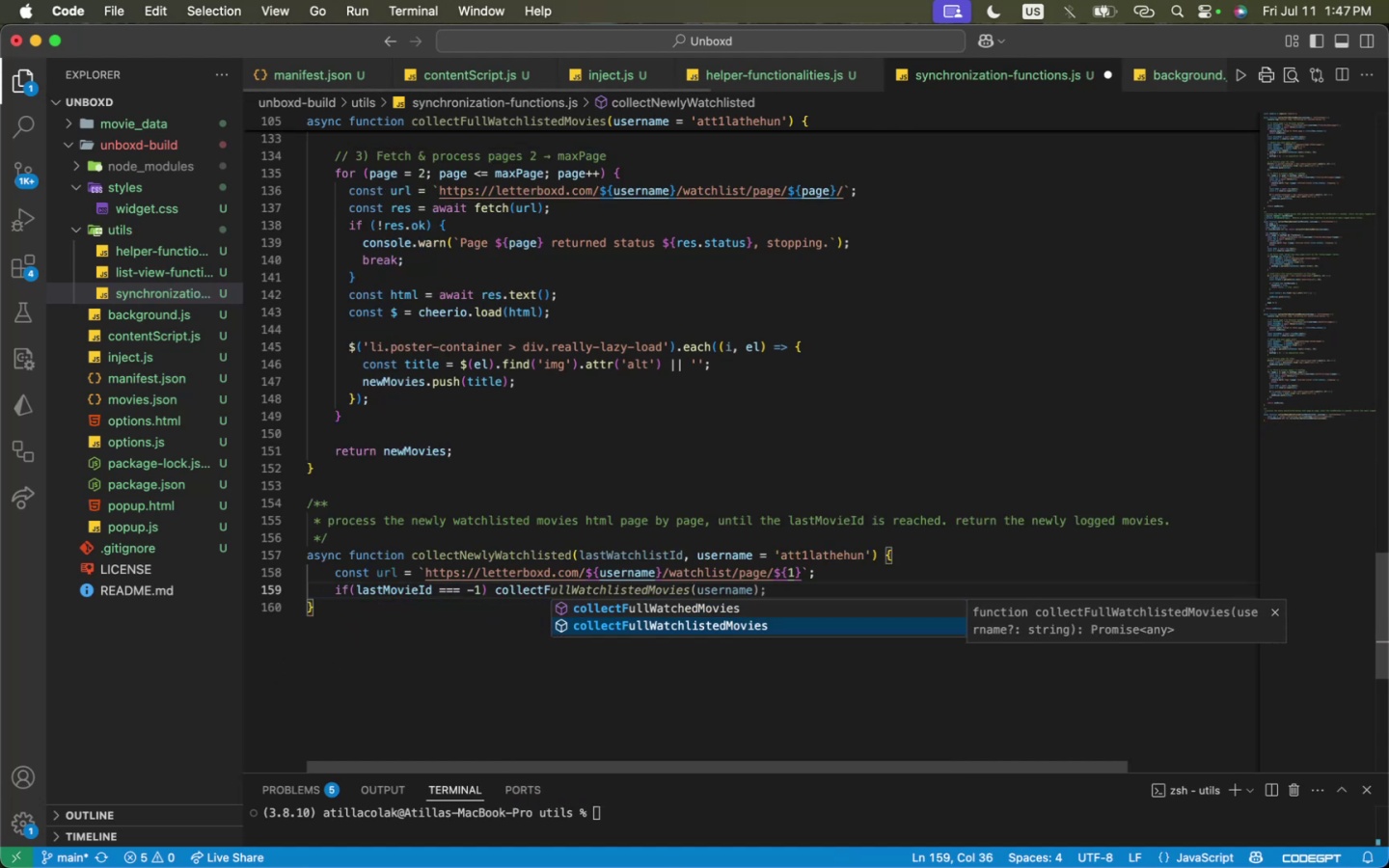 
key(Tab)
 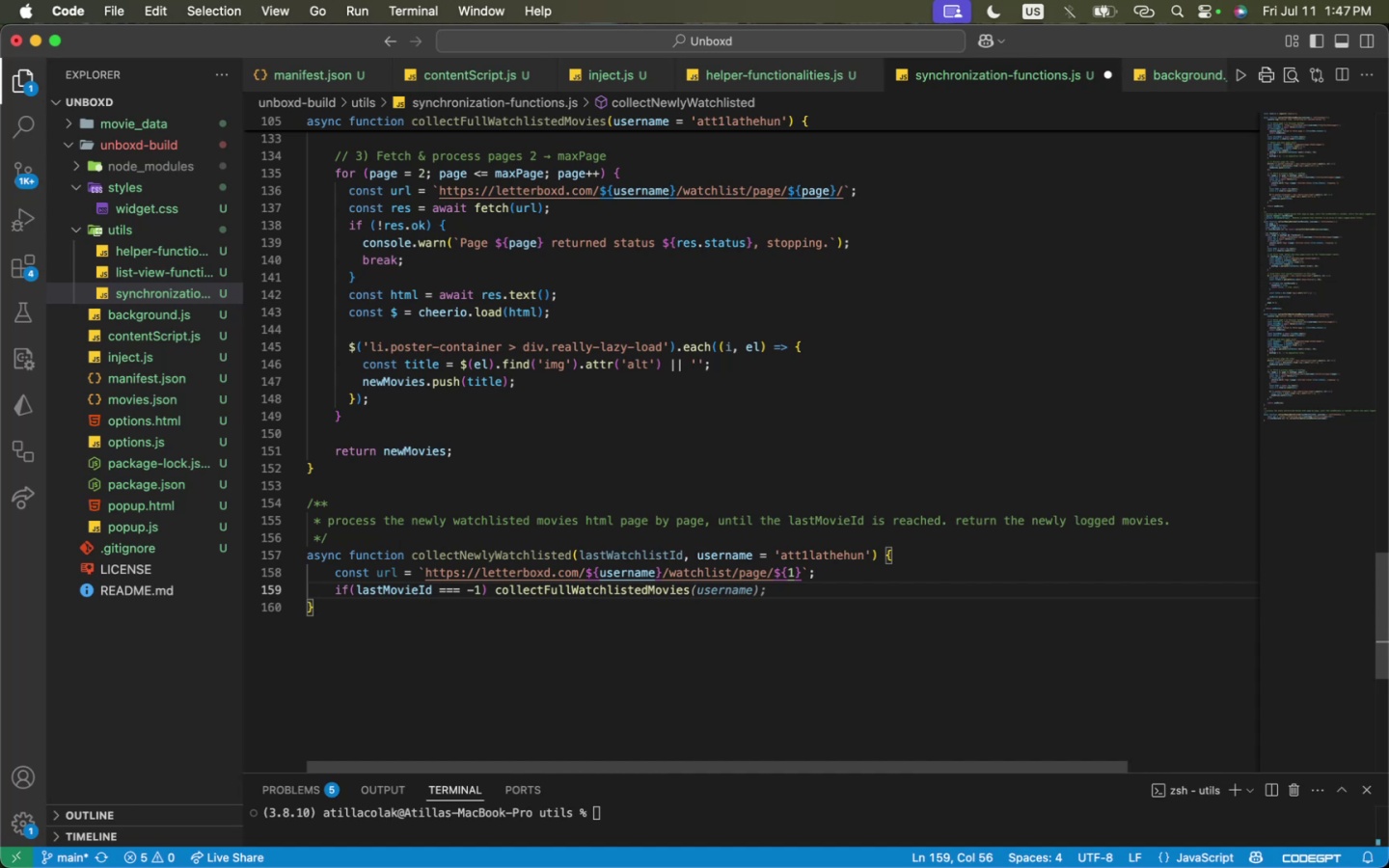 
key(Tab)
 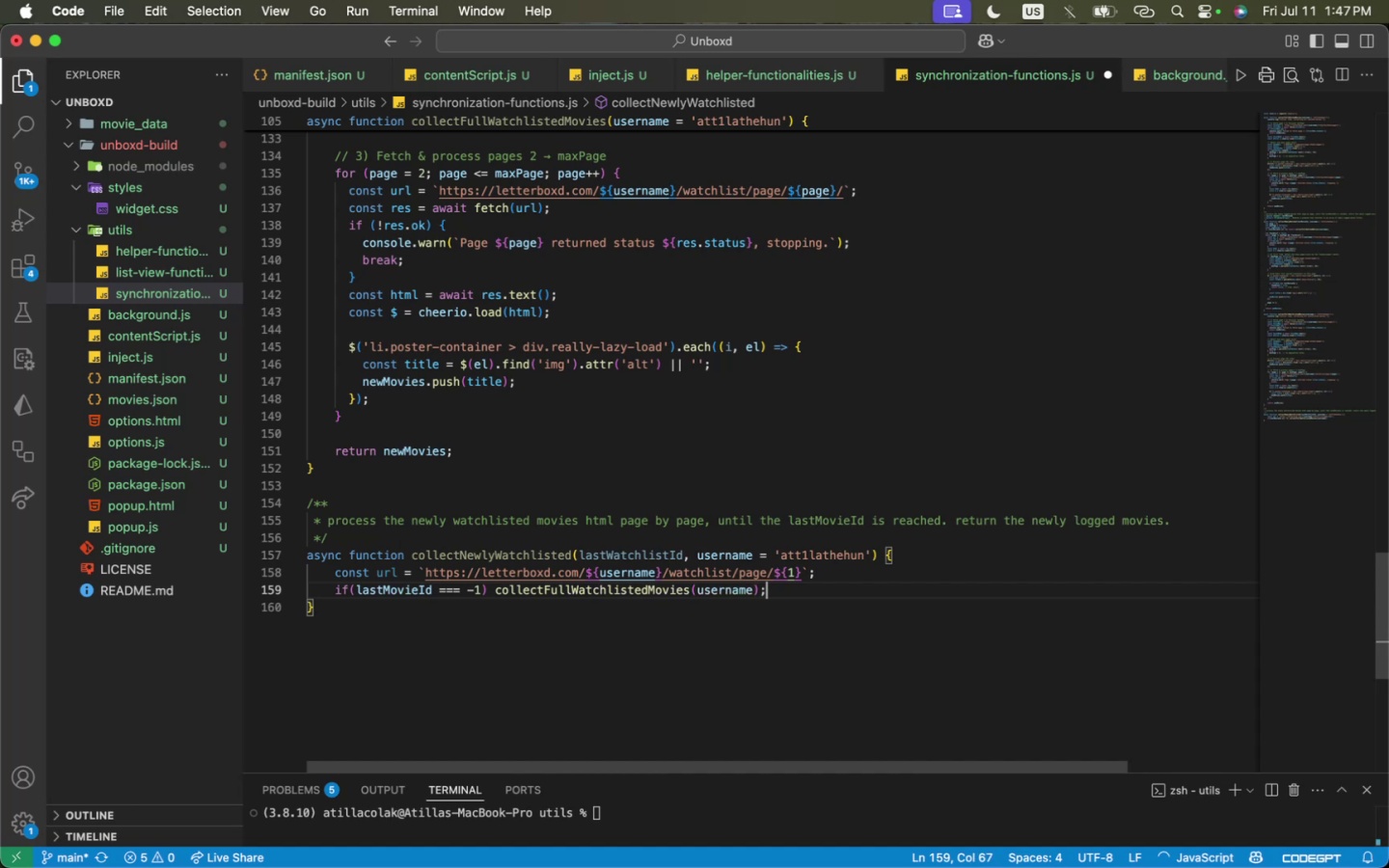 
key(Meta+CommandLeft)
 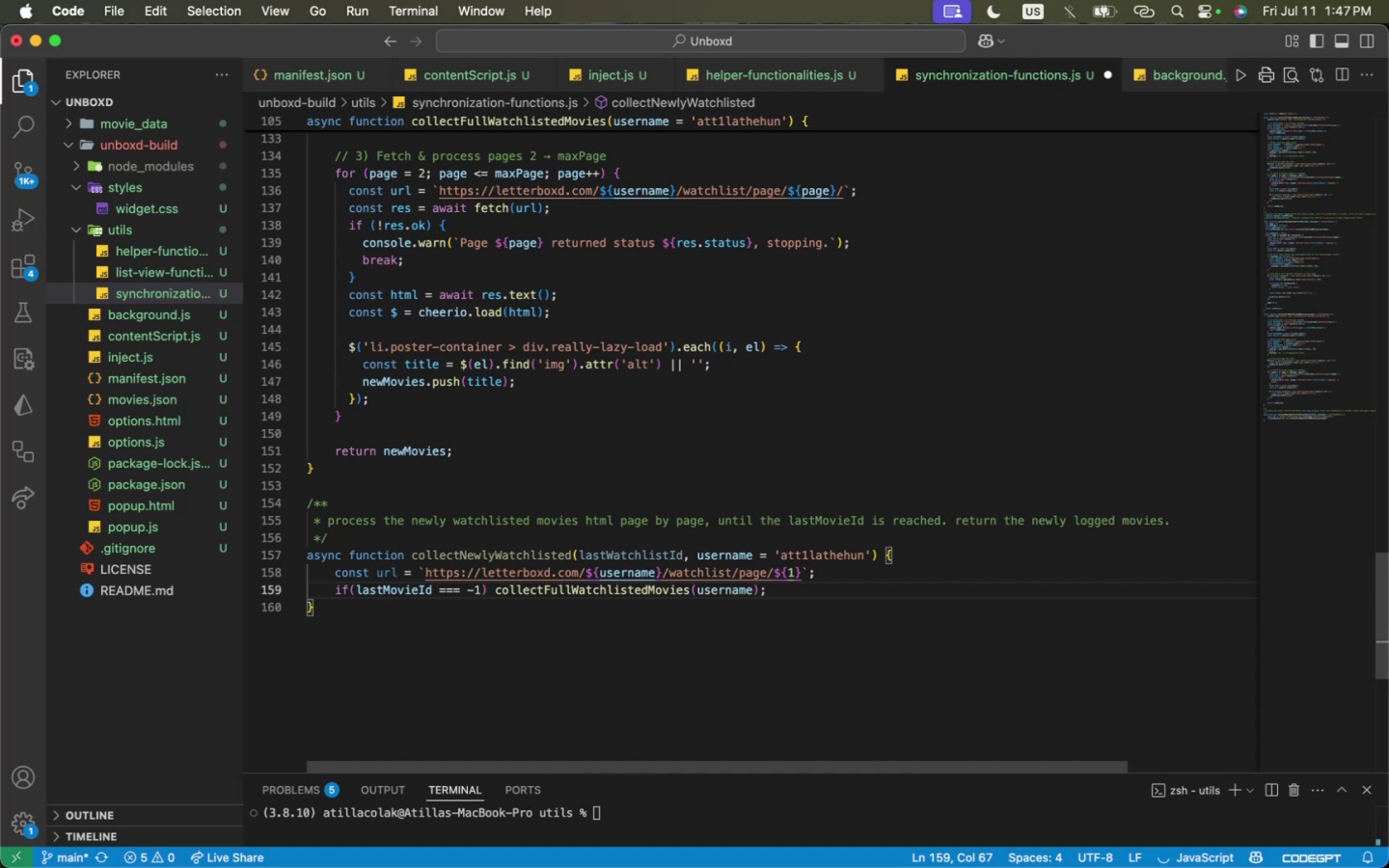 
key(Meta+CommandLeft)
 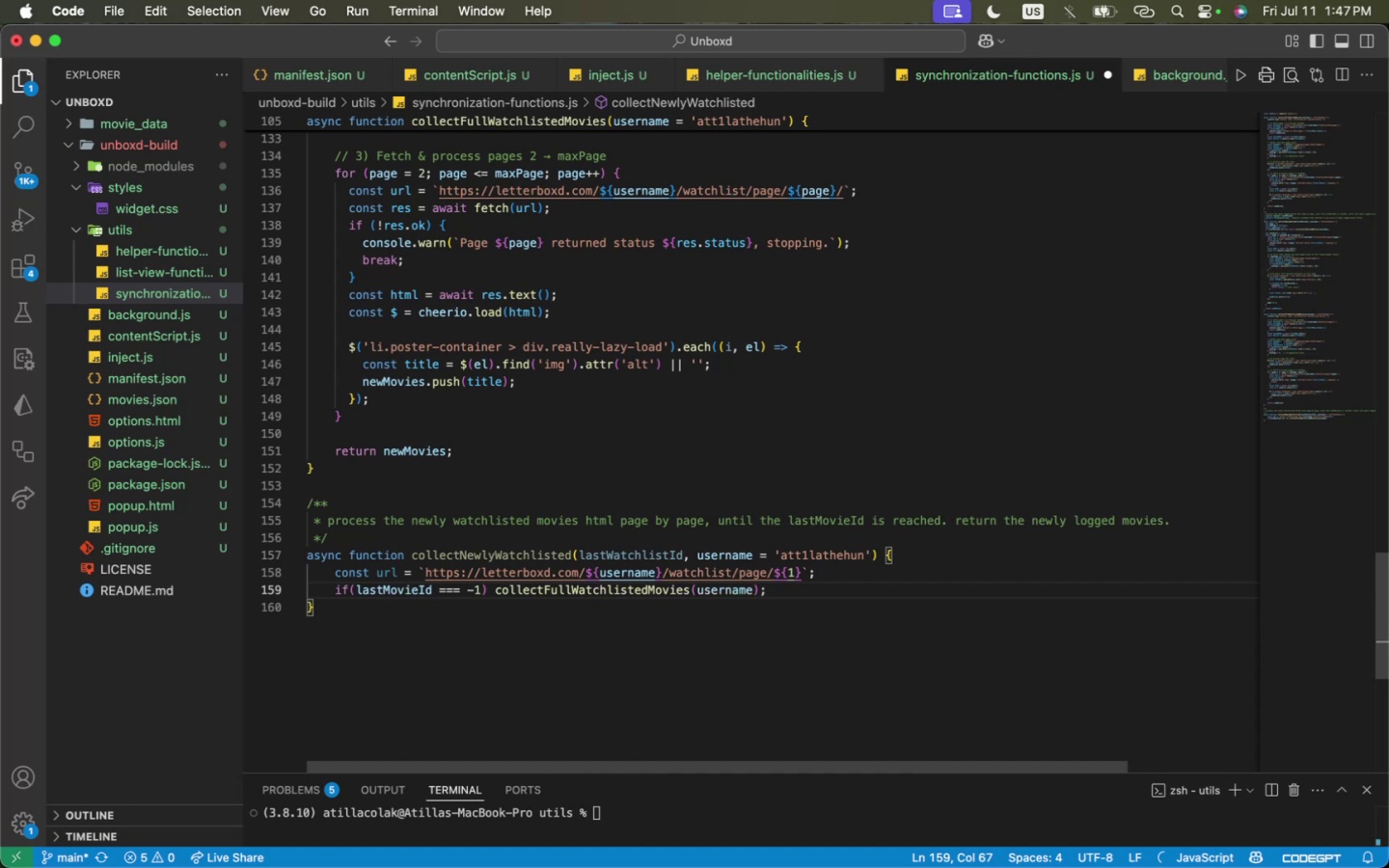 
key(Meta+S)
 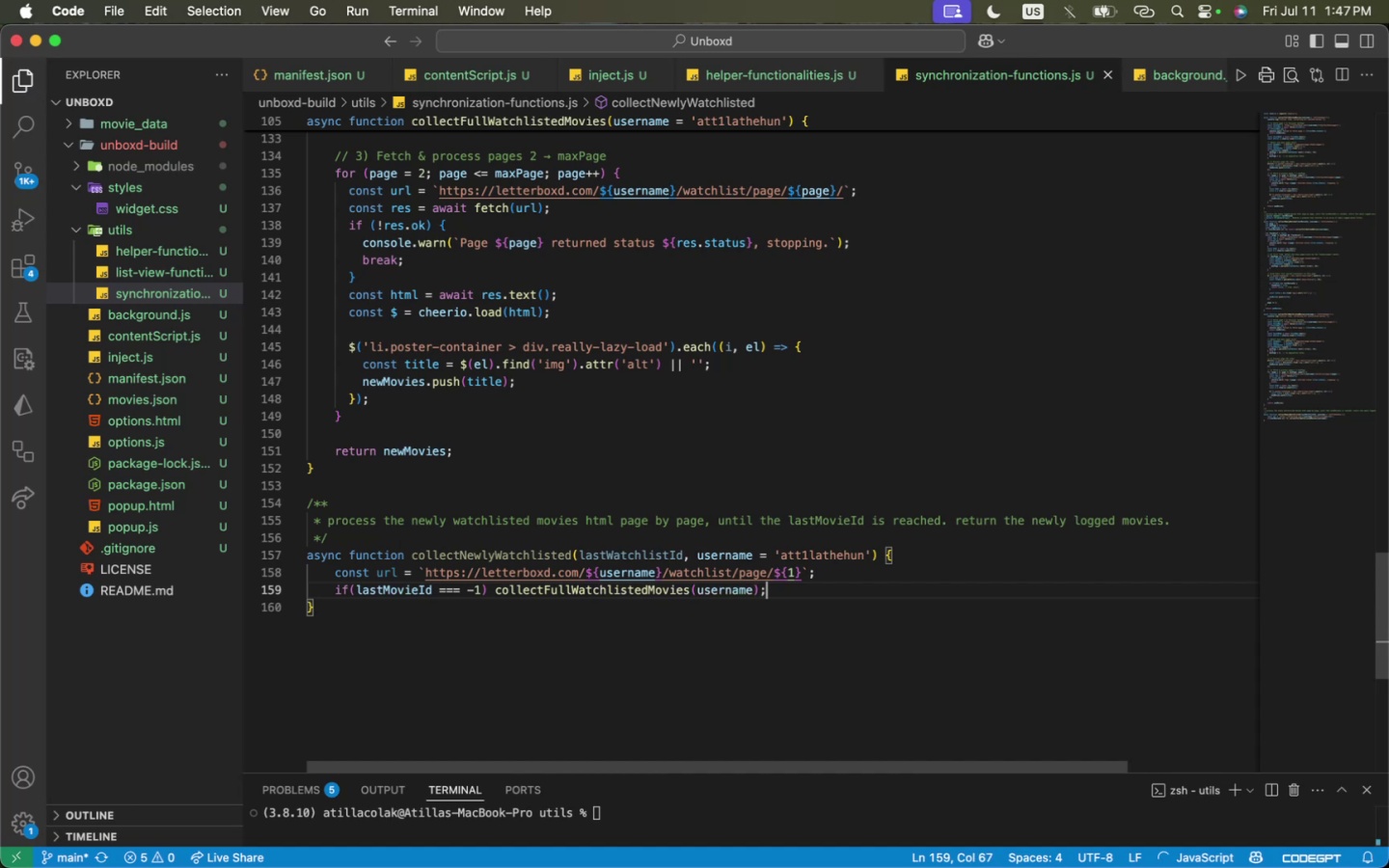 
key(Meta+CommandLeft)
 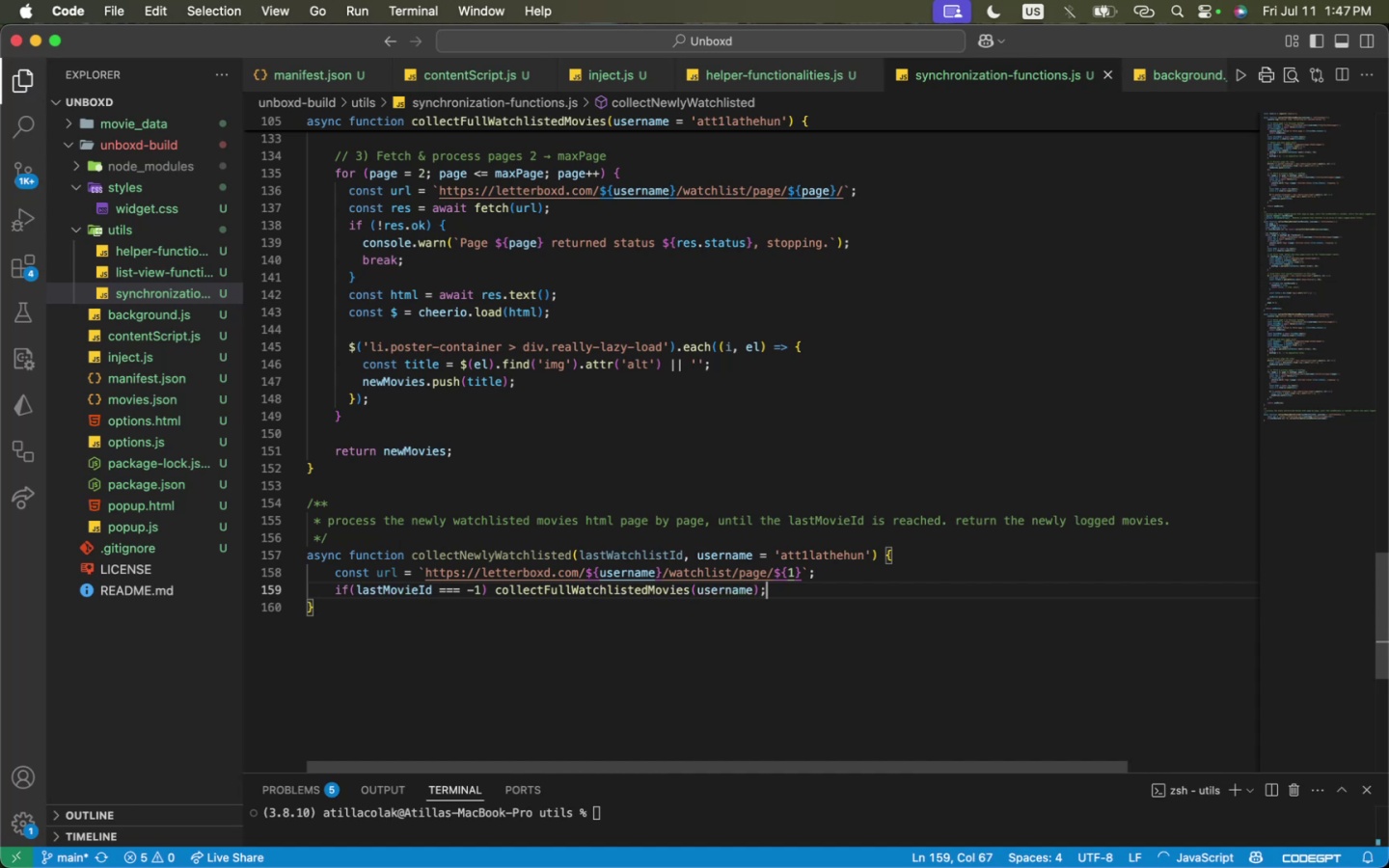 
key(Meta+ArrowLeft)
 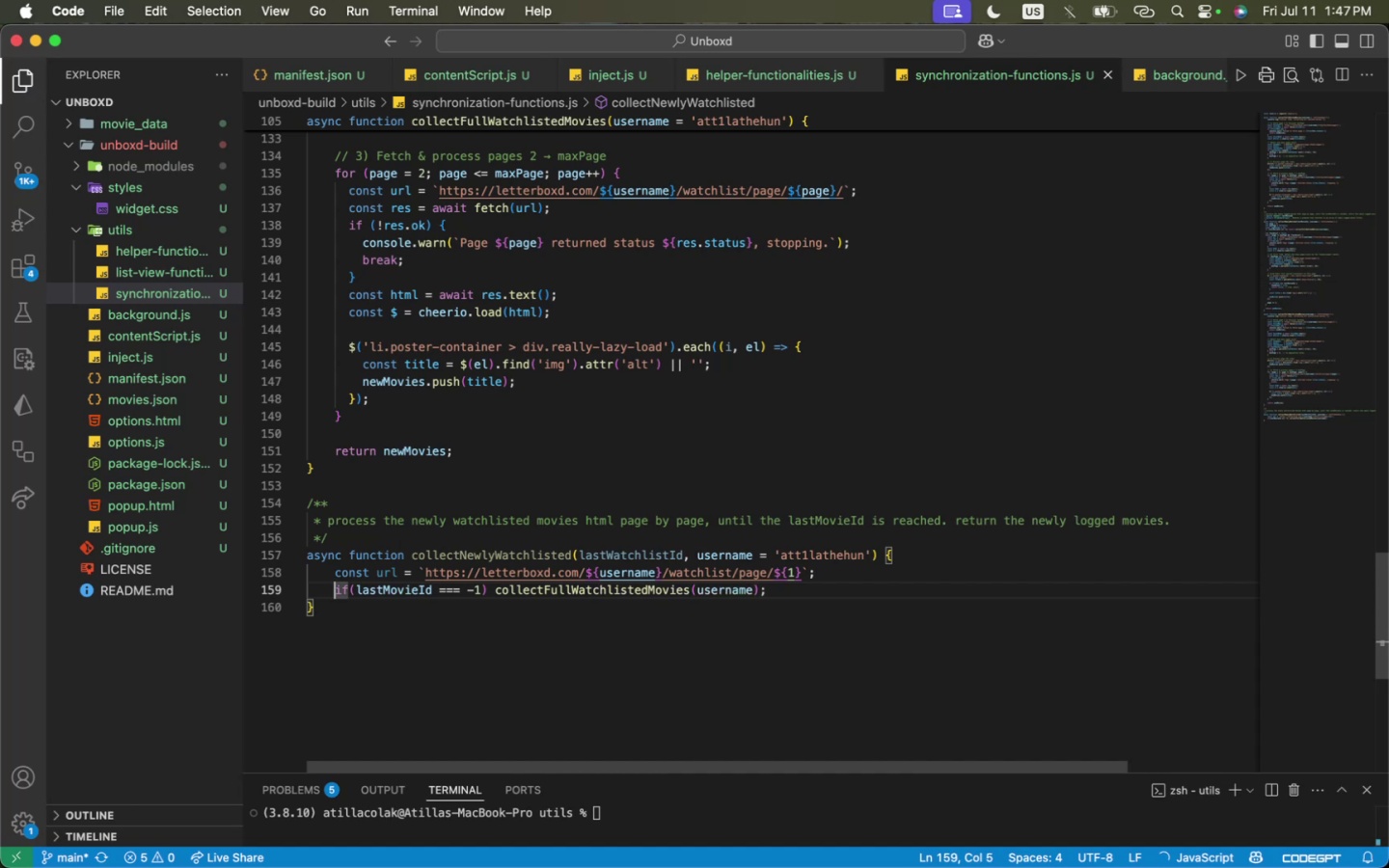 
key(Alt+ArrowRight)
 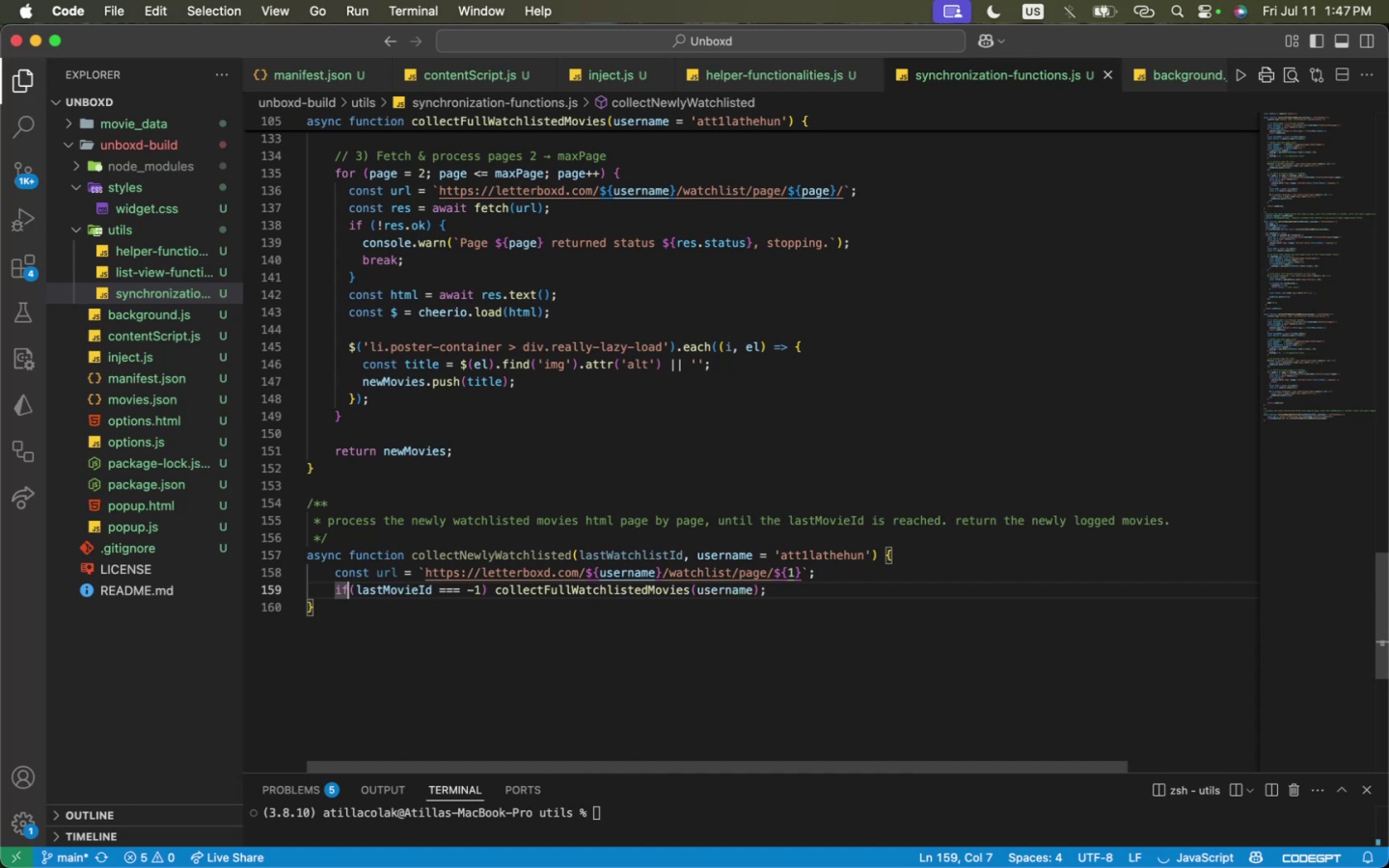 
key(Alt+ArrowRight)
 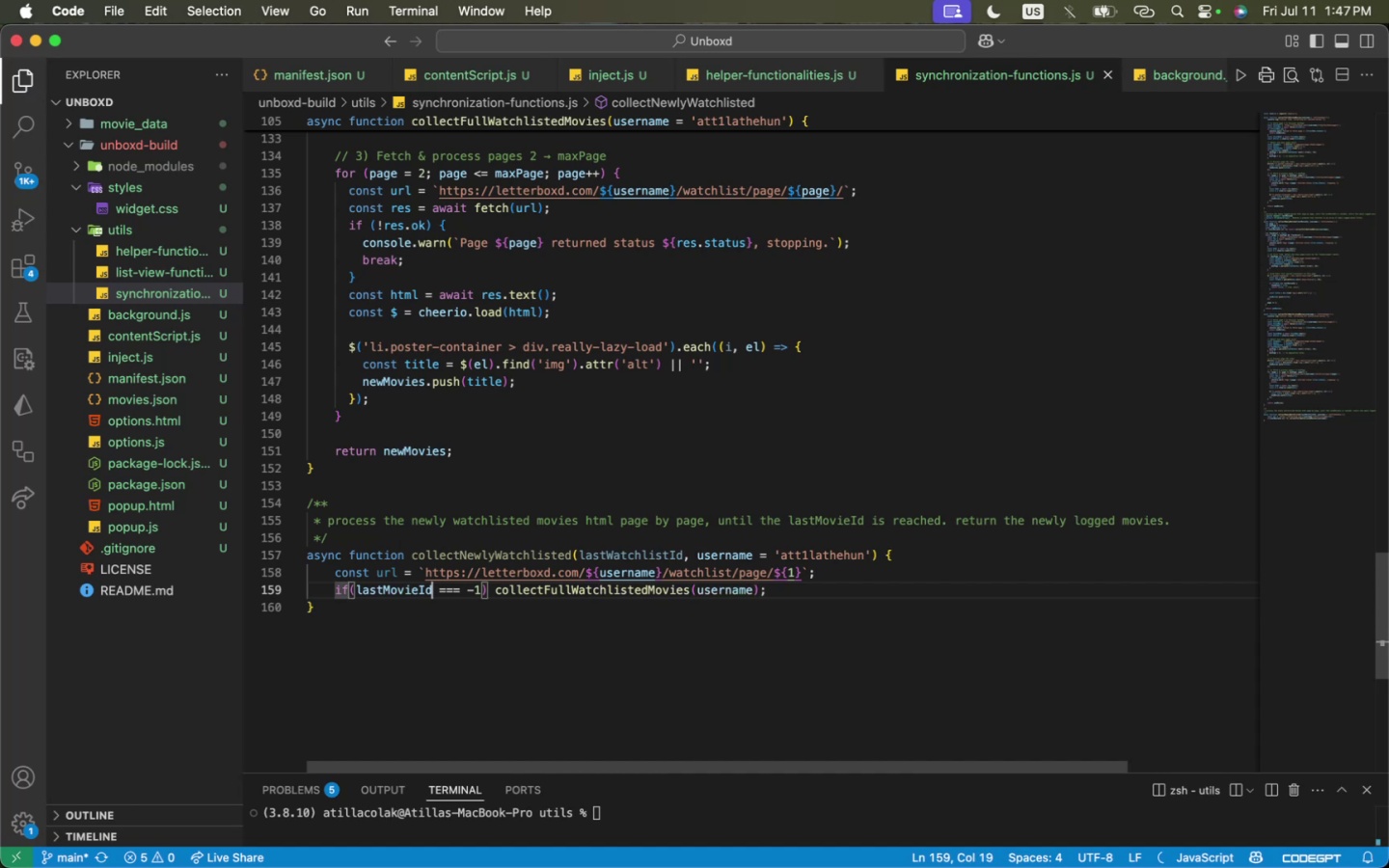 
key(Alt+ArrowRight)
 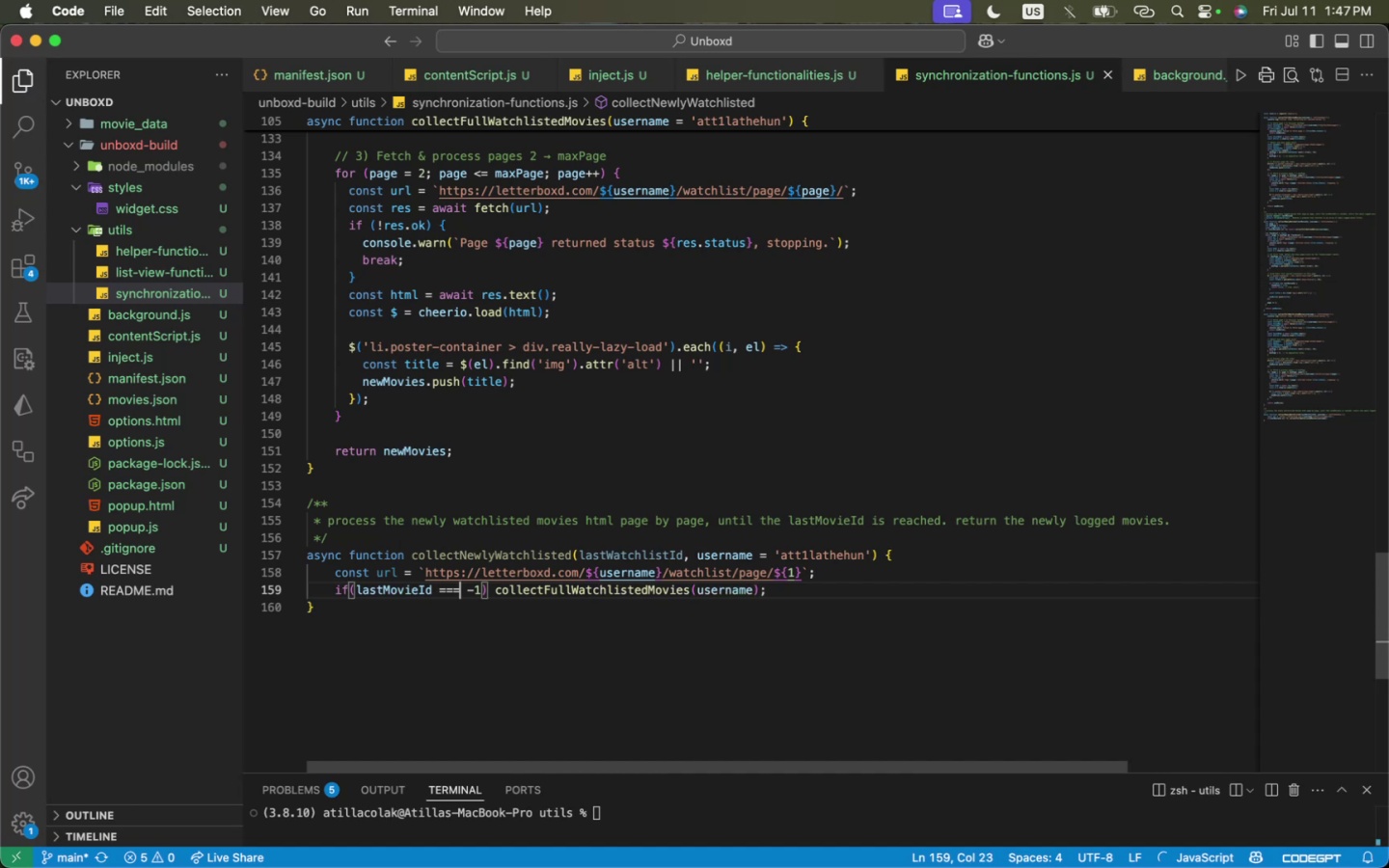 
key(Alt+ArrowRight)
 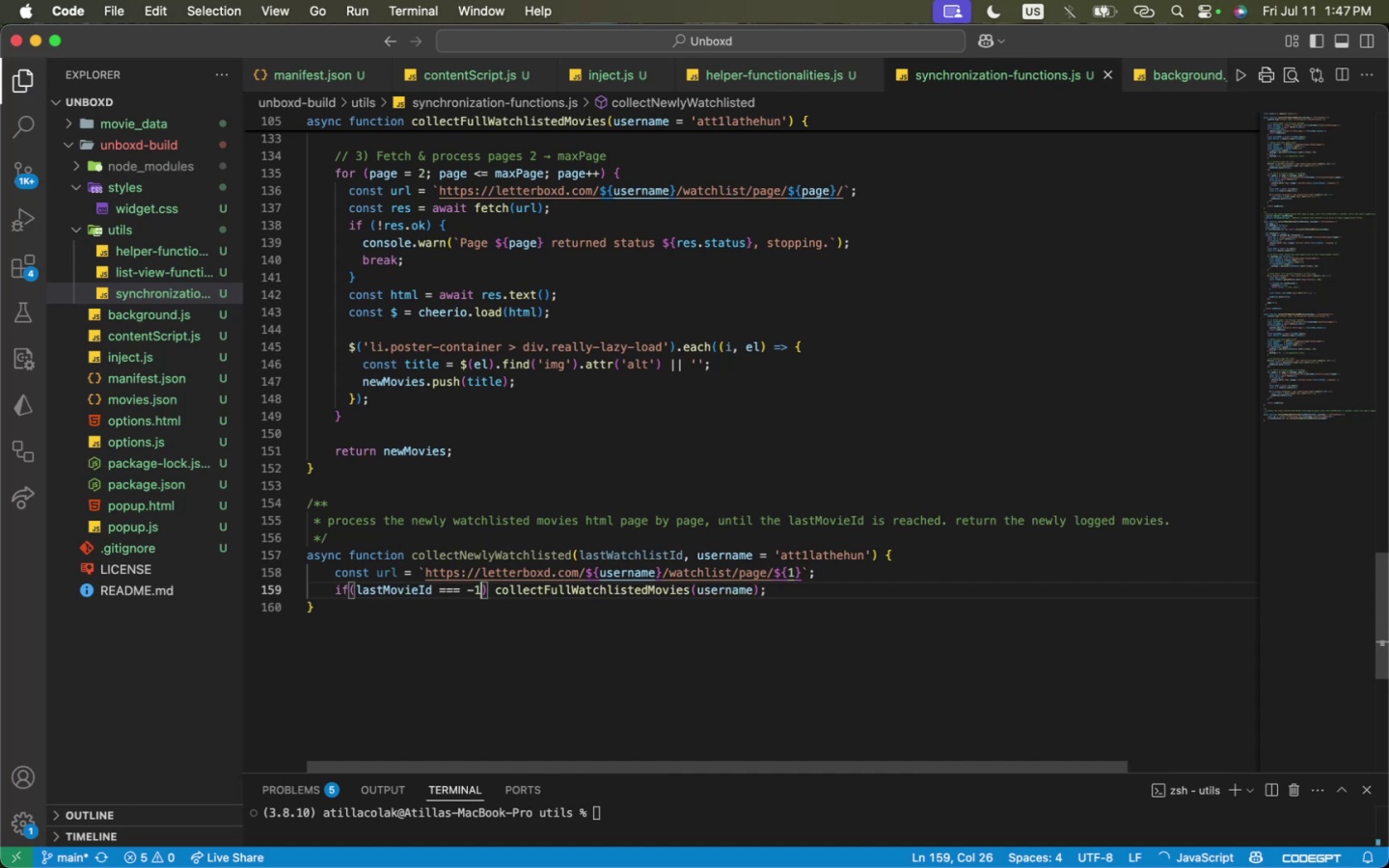 
key(Alt+OptionLeft)
 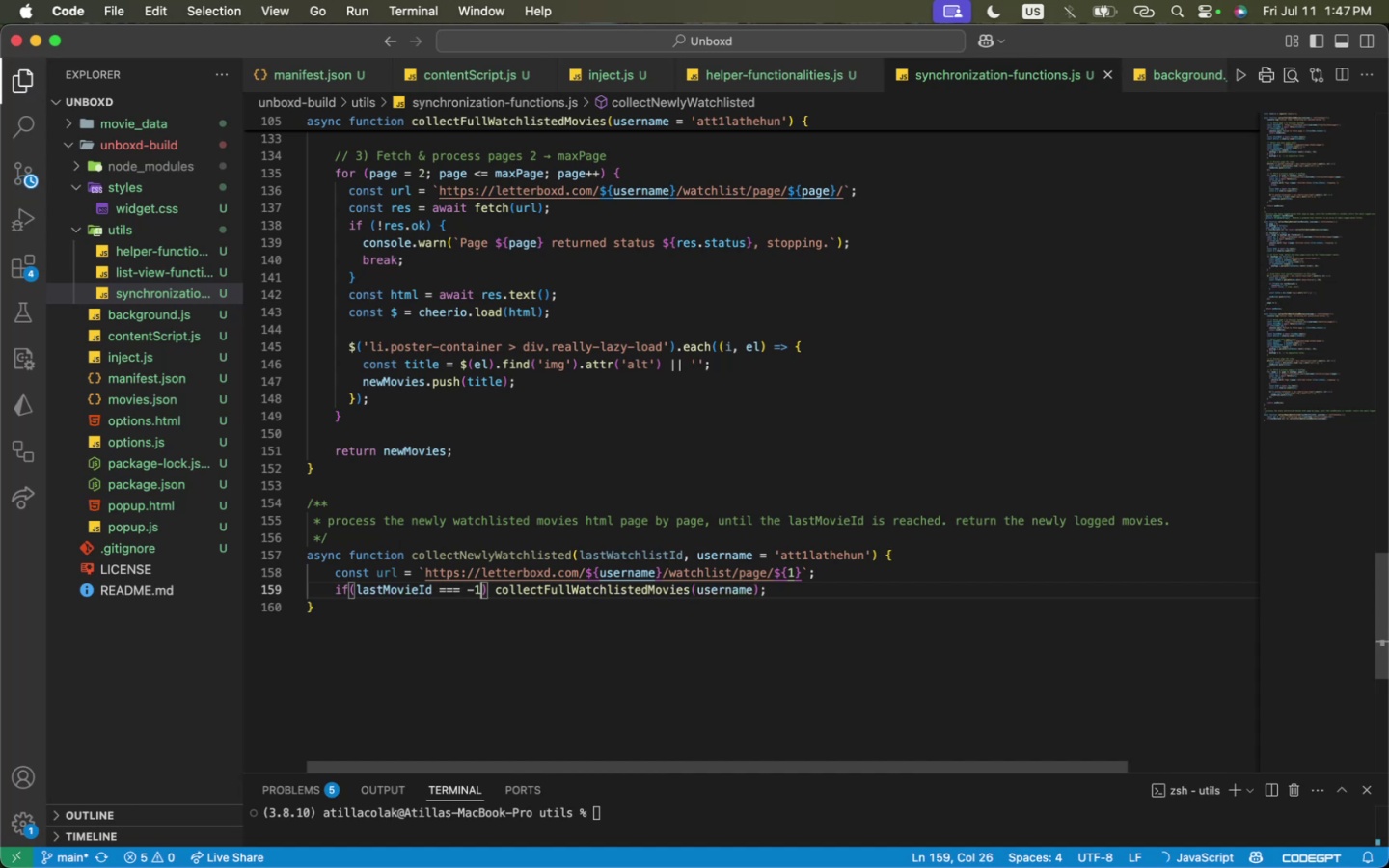 
key(Alt+ArrowRight)
 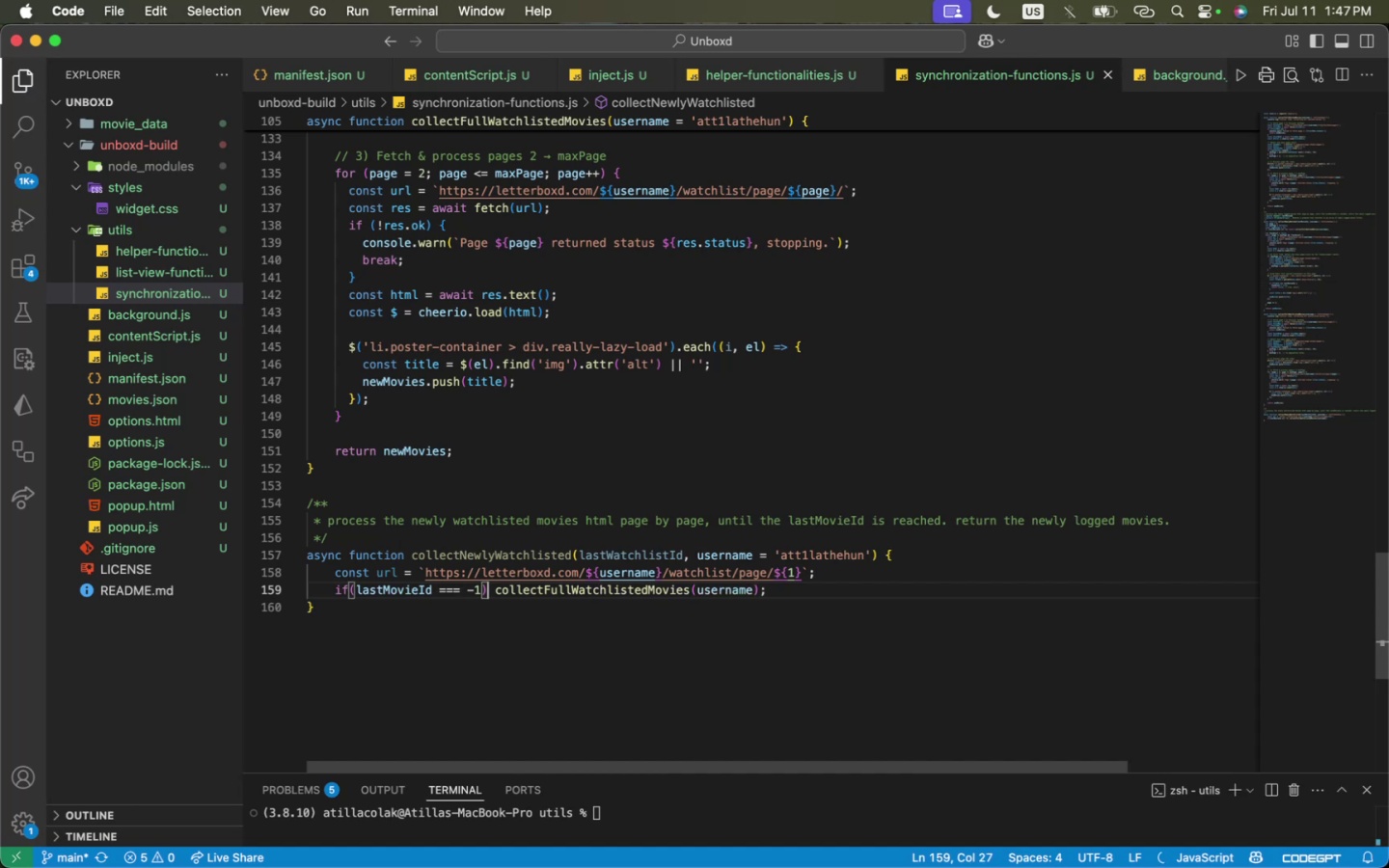 
key(ArrowRight)
 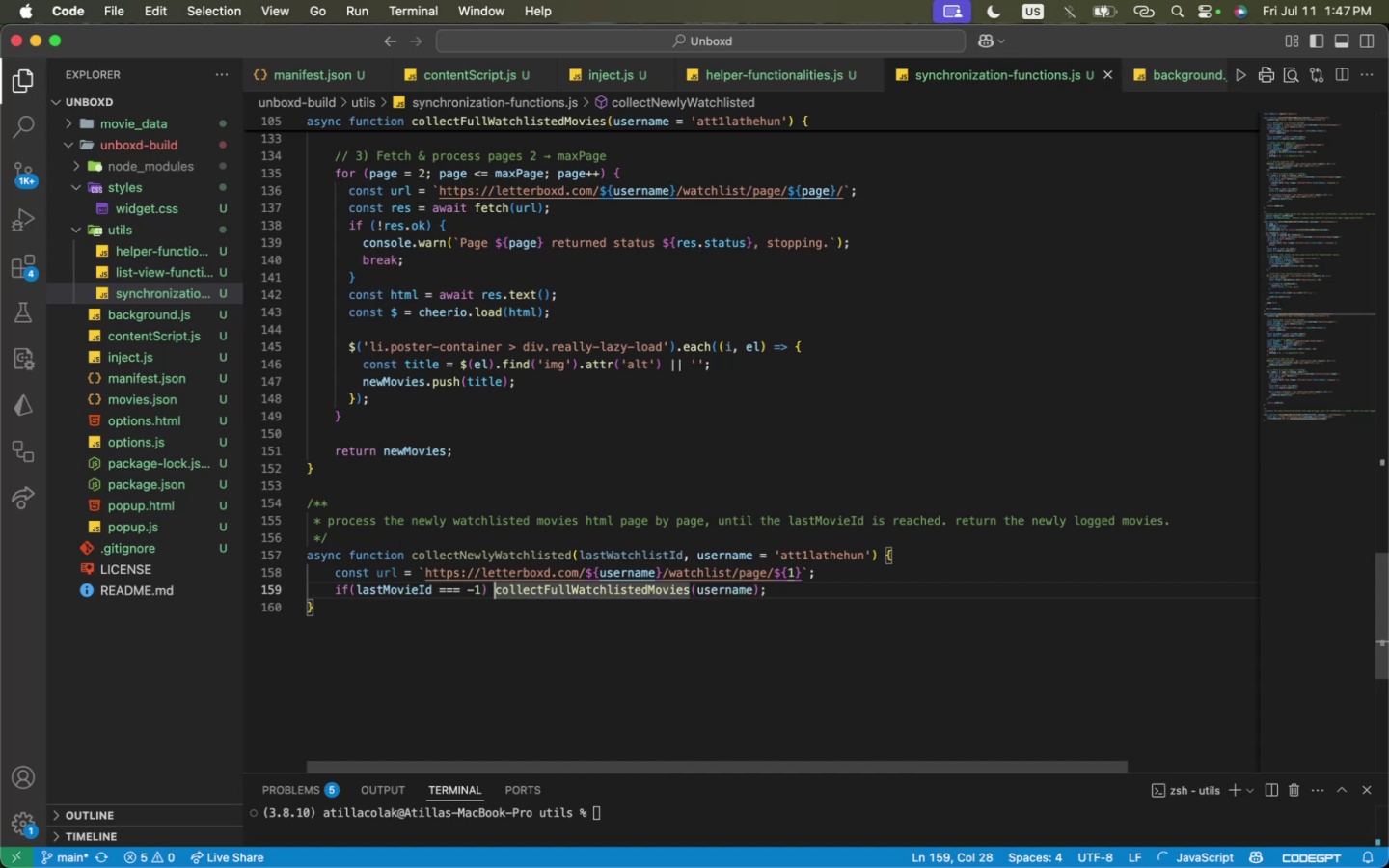 
type(return )
 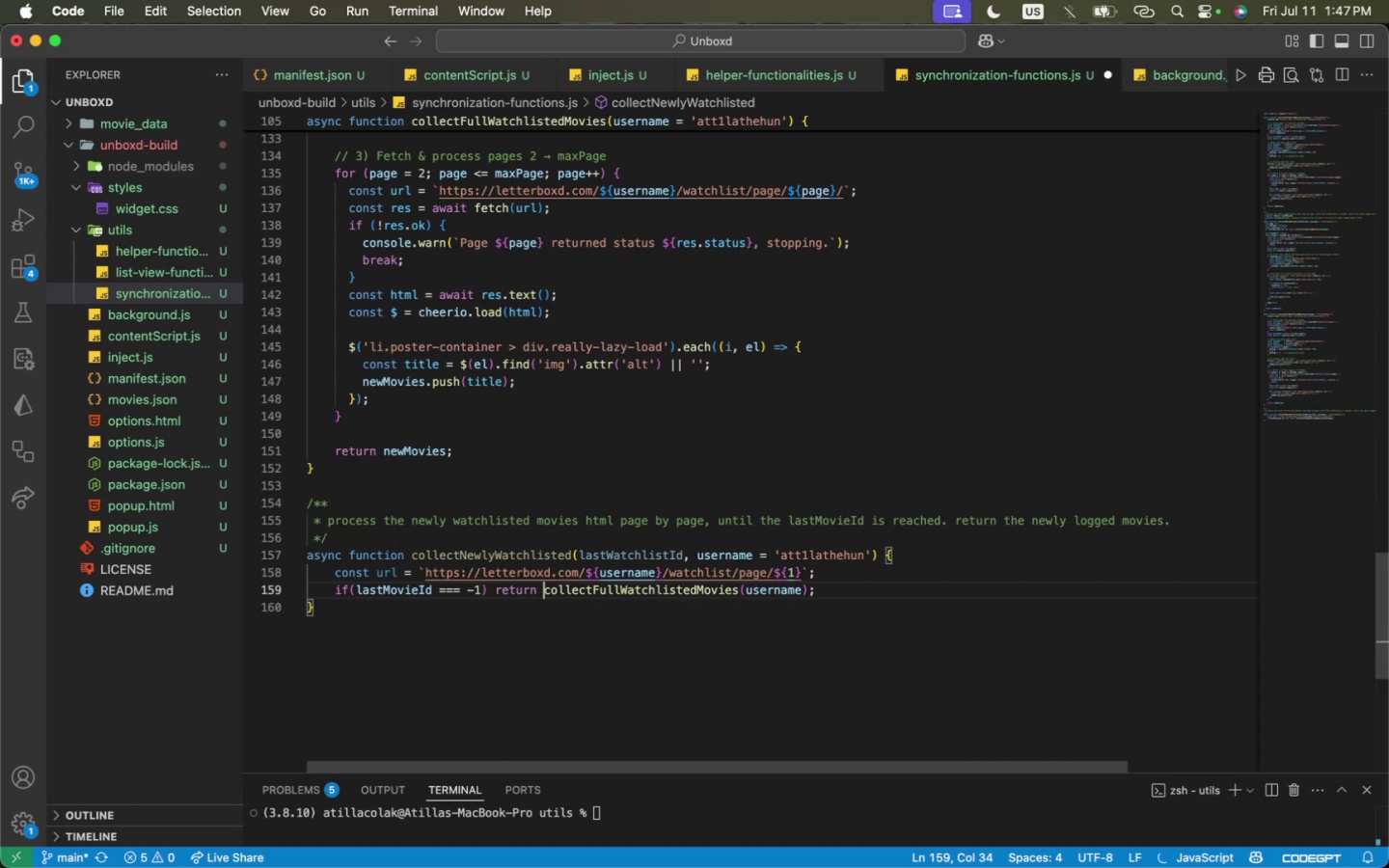 
key(Meta+CommandLeft)
 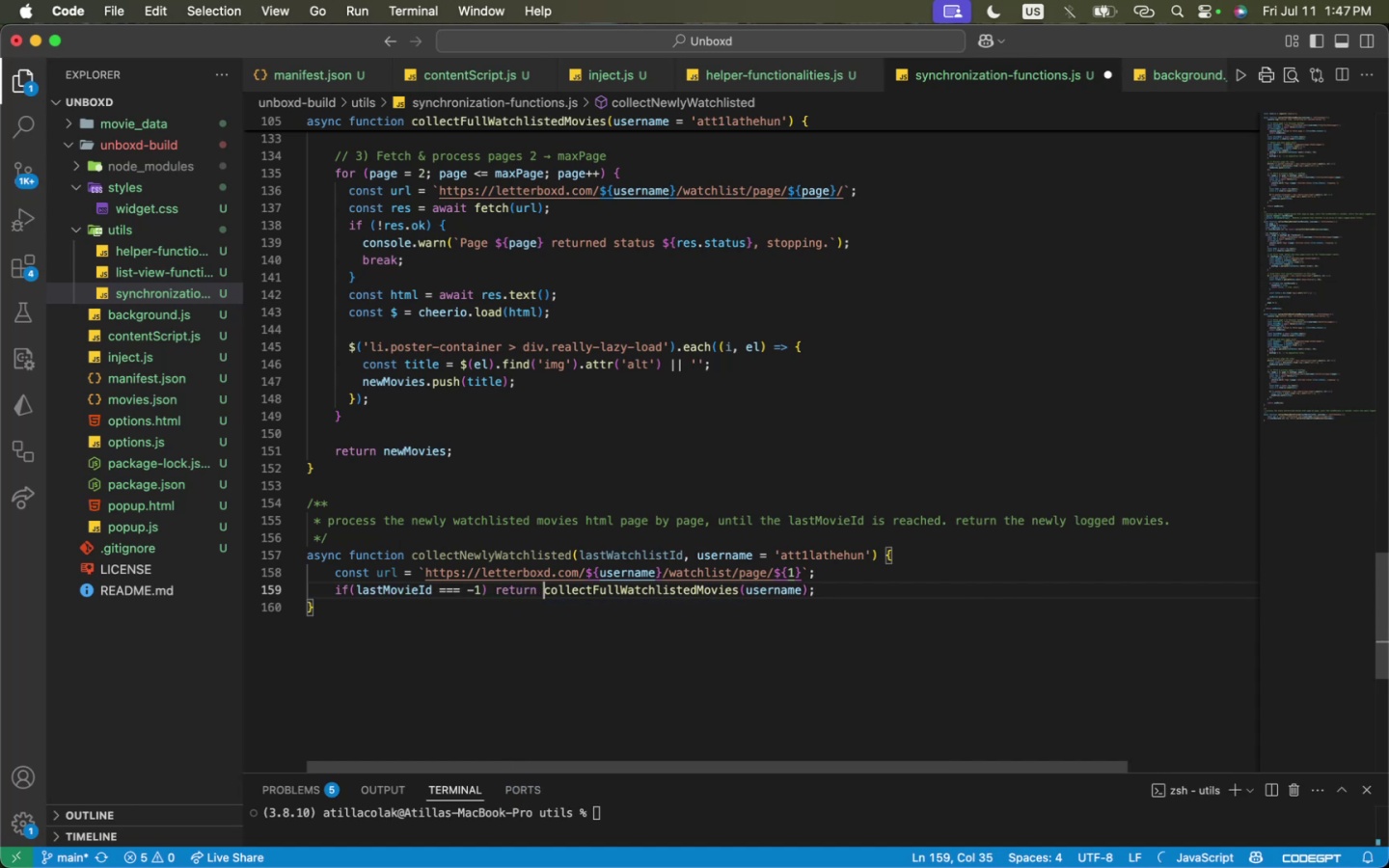 
key(Meta+ArrowRight)
 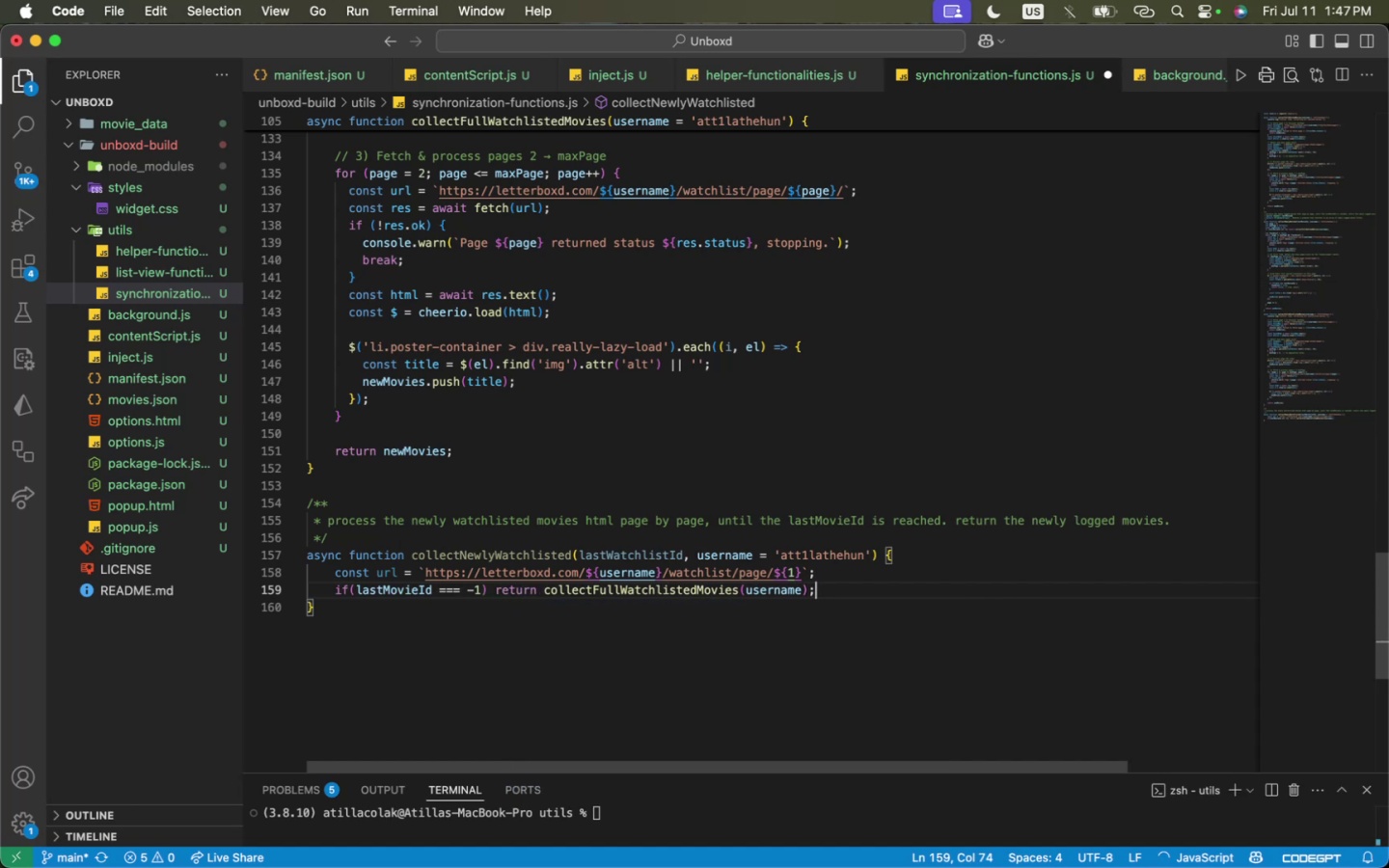 
key(Enter)
 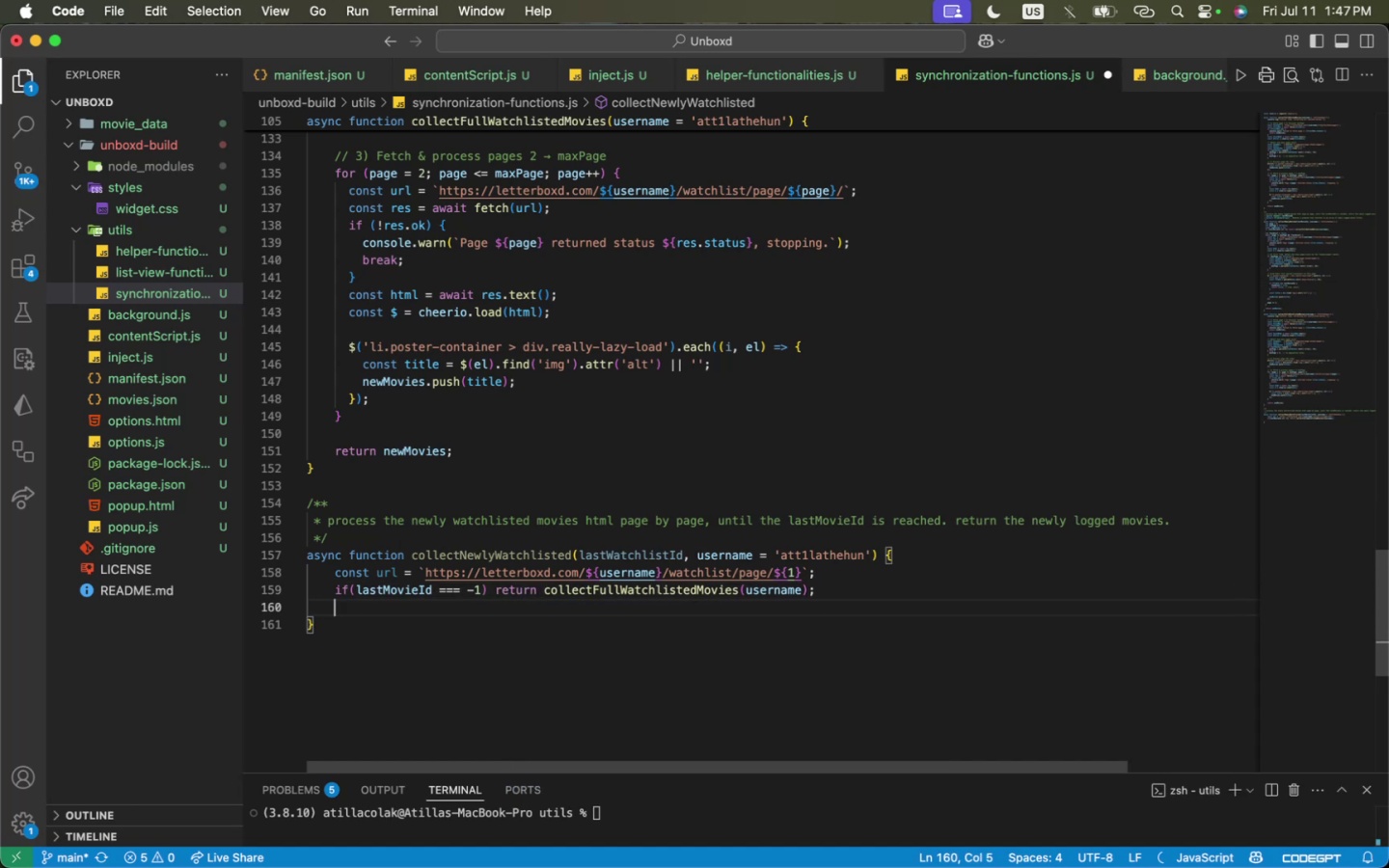 
key(ArrowUp)
 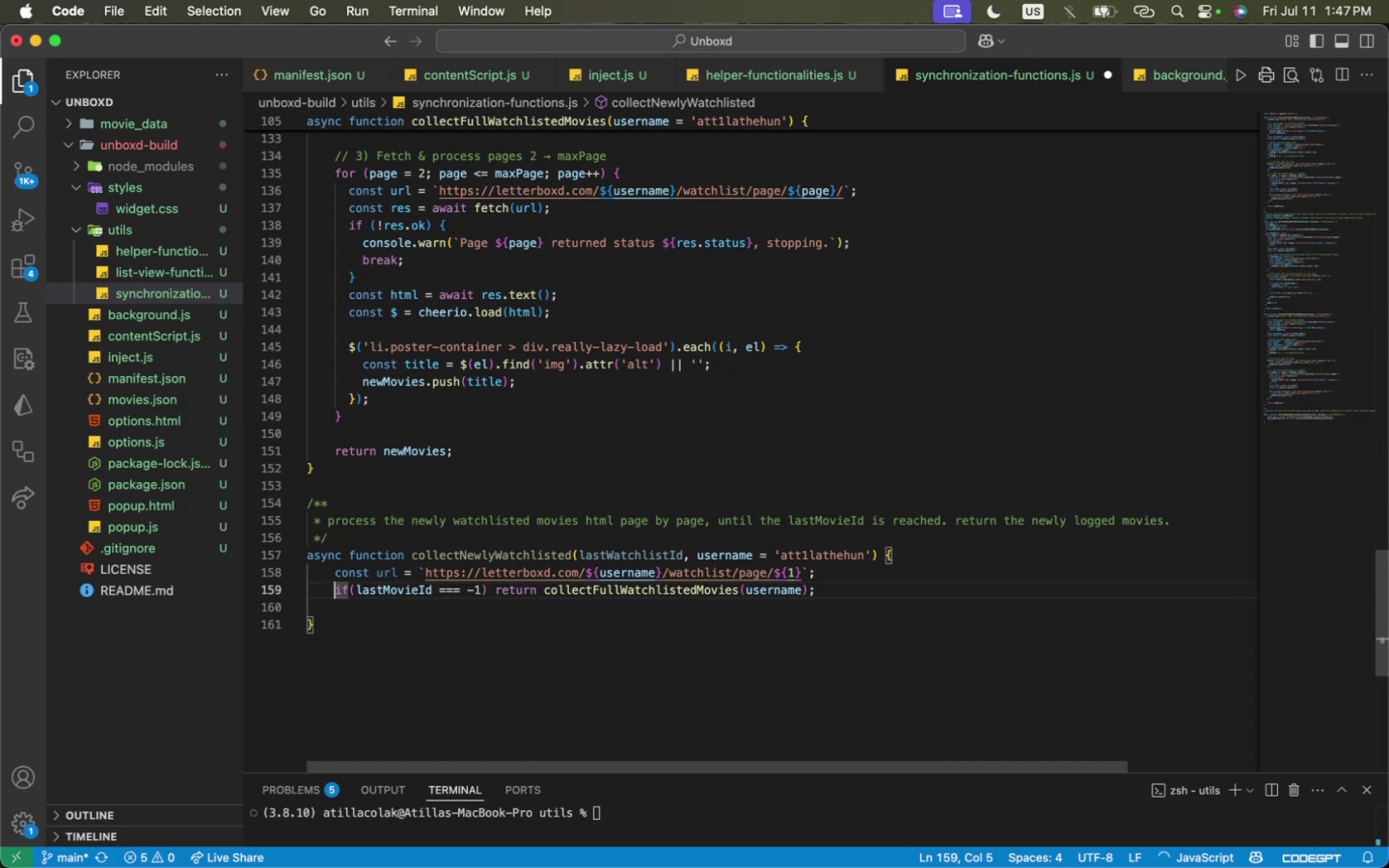 
key(Enter)
 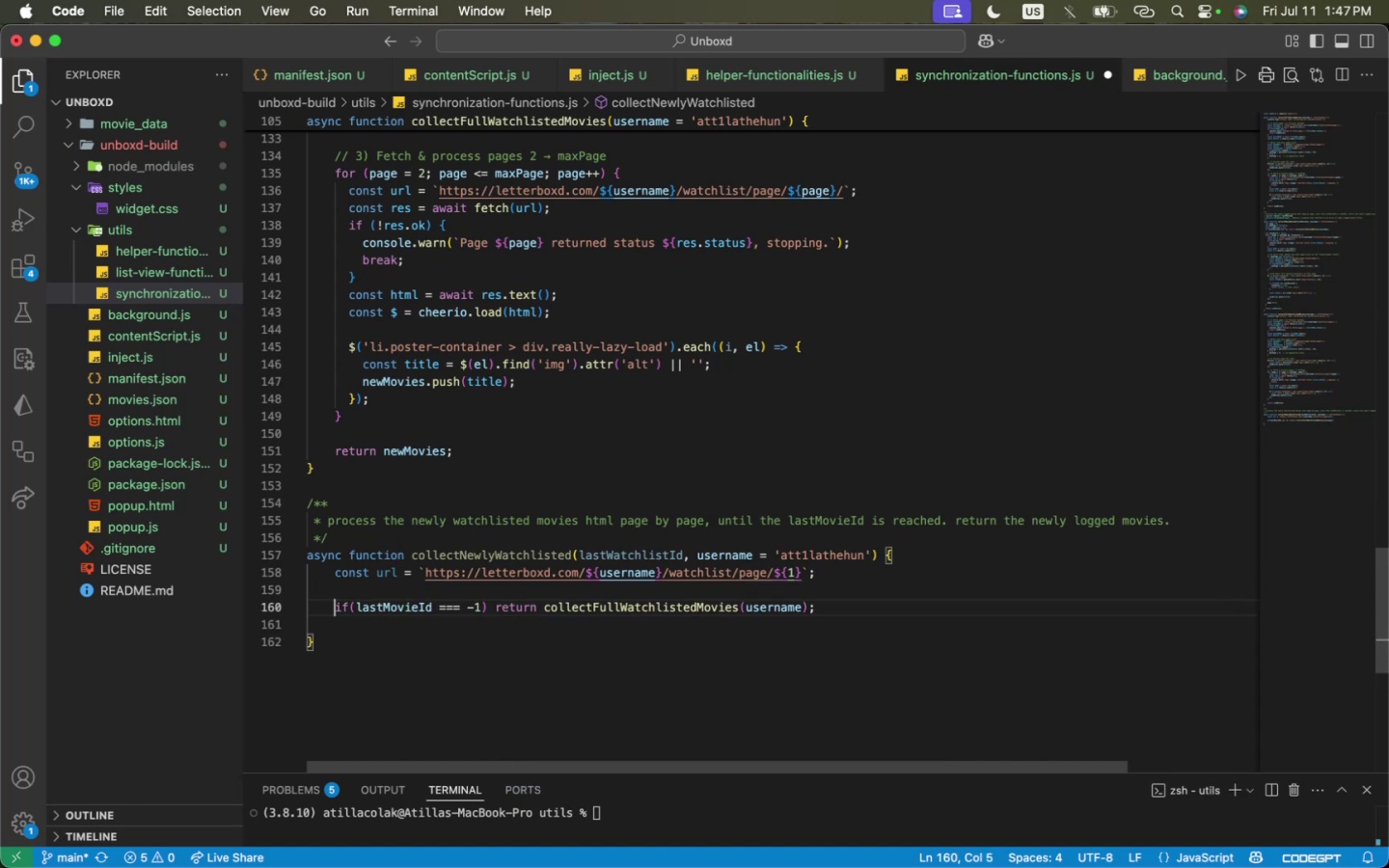 
key(ArrowDown)
 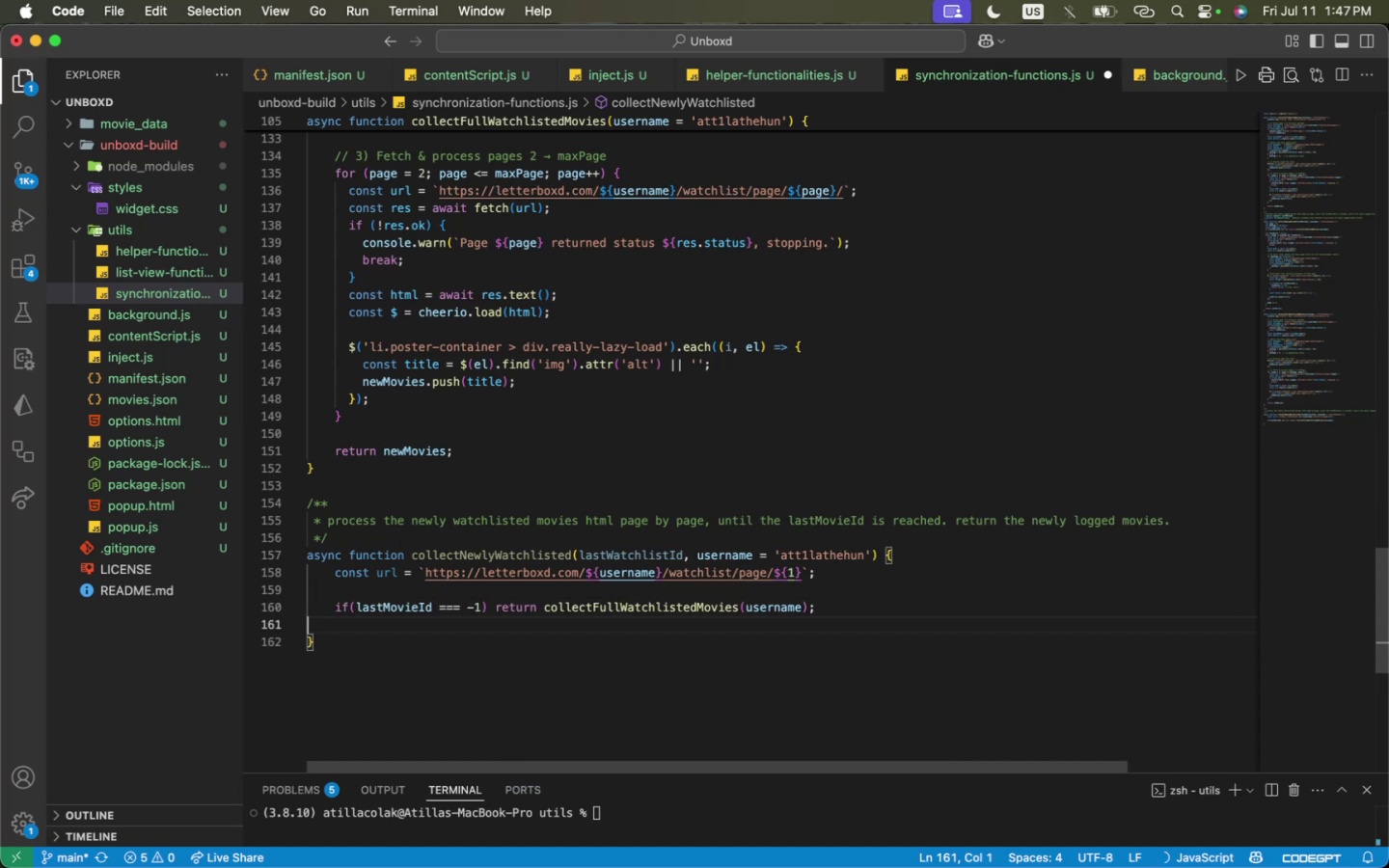 
key(ArrowUp)
 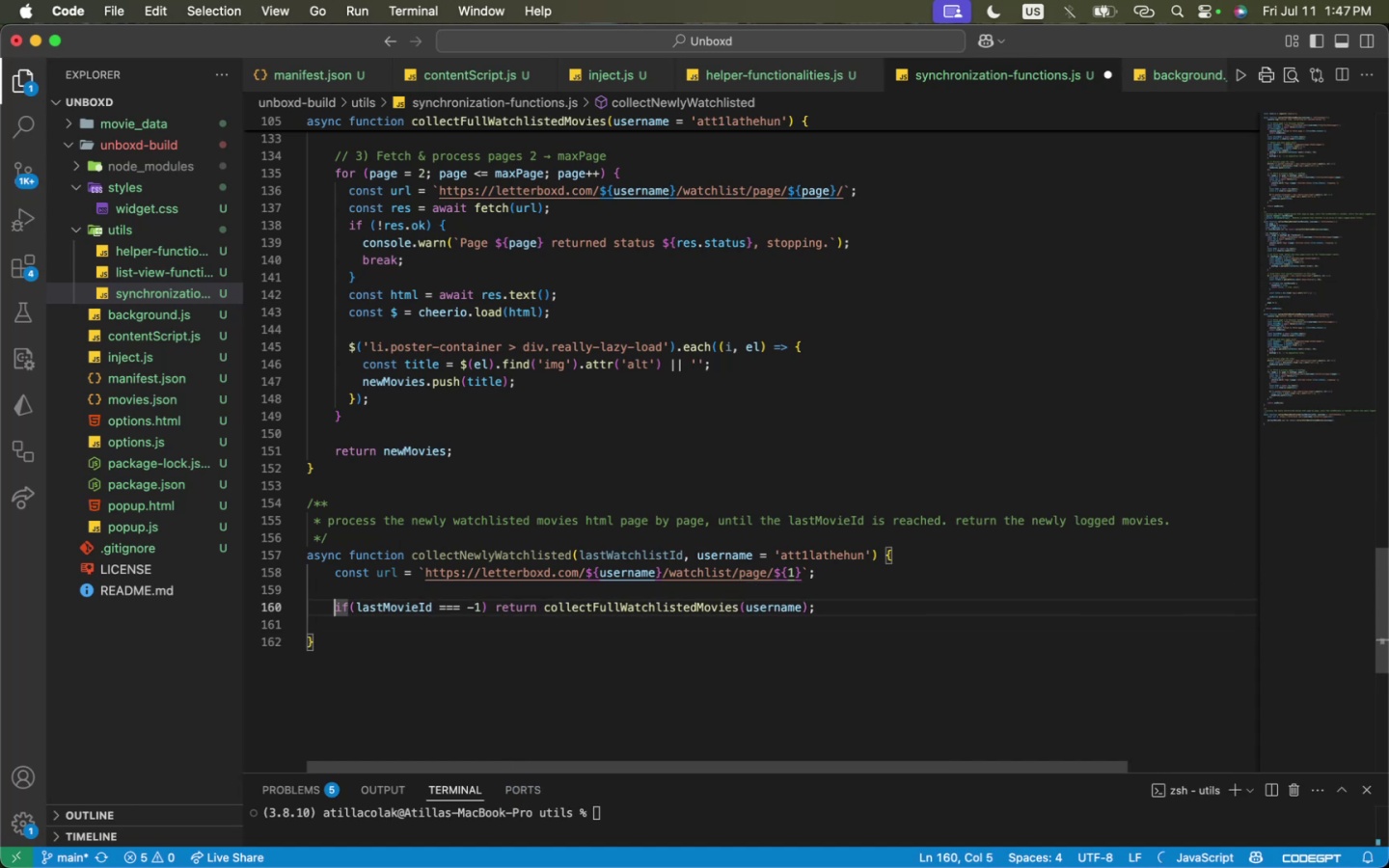 
key(Backspace)
 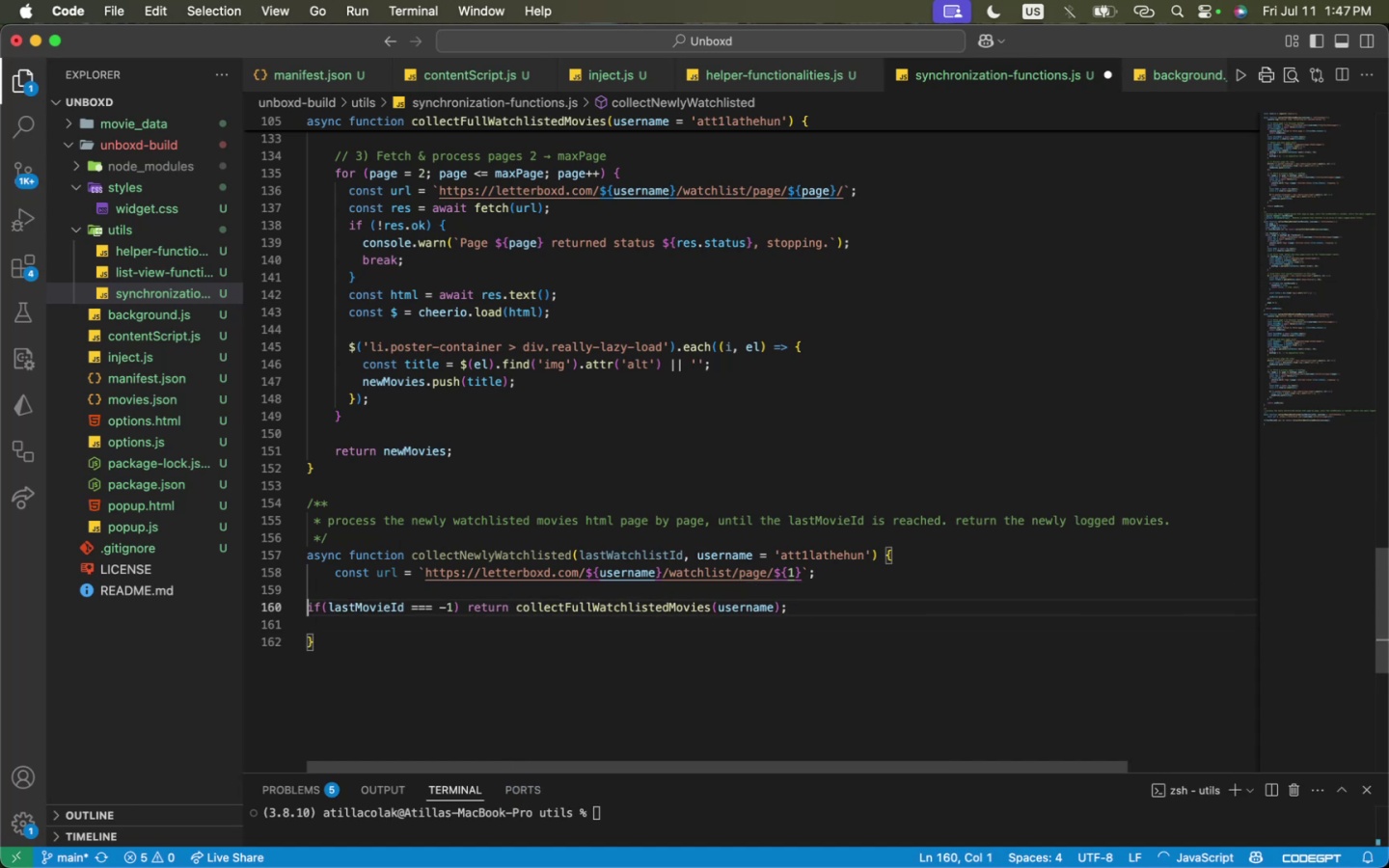 
key(Backspace)
 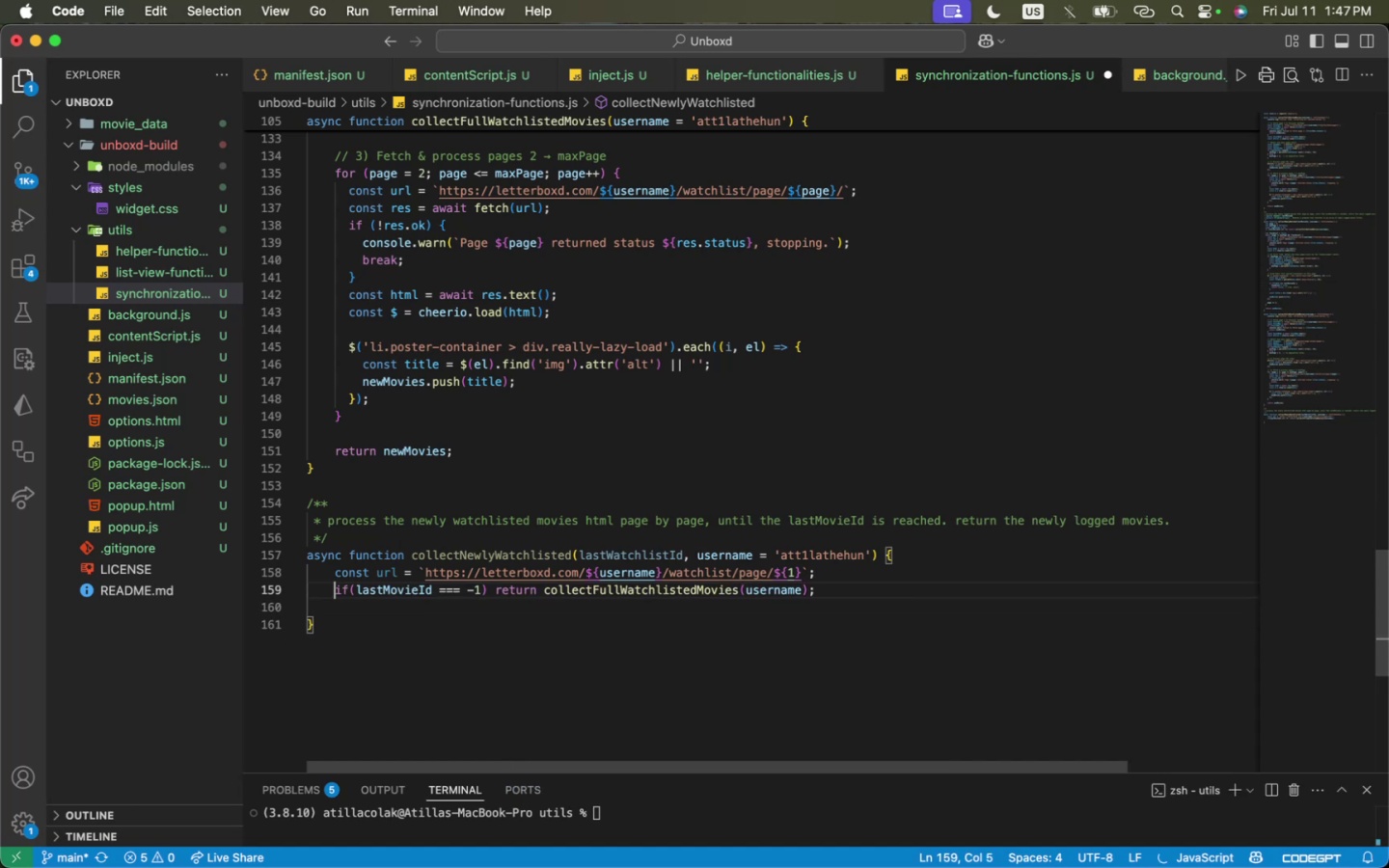 
key(ArrowDown)
 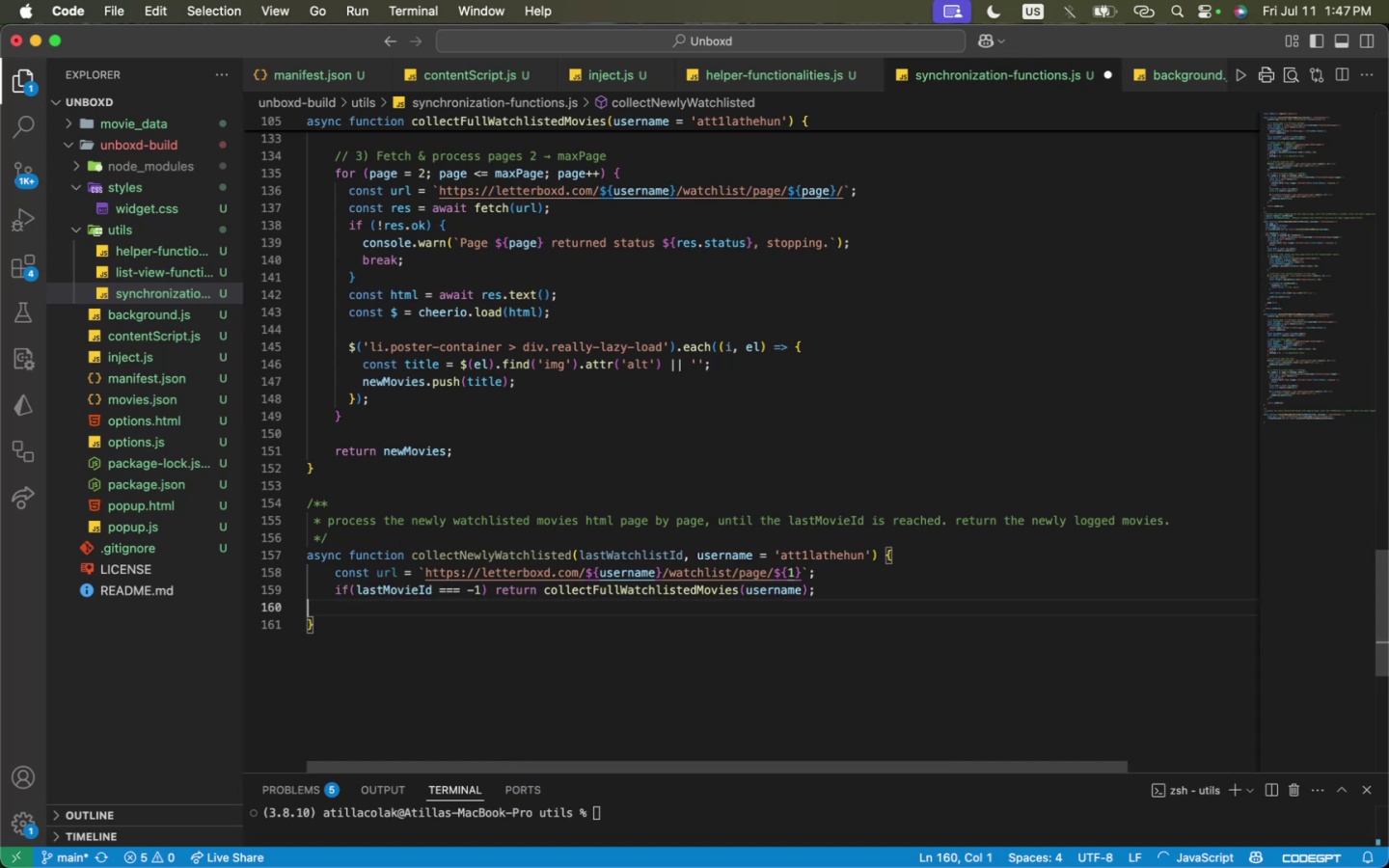 
key(Enter)
 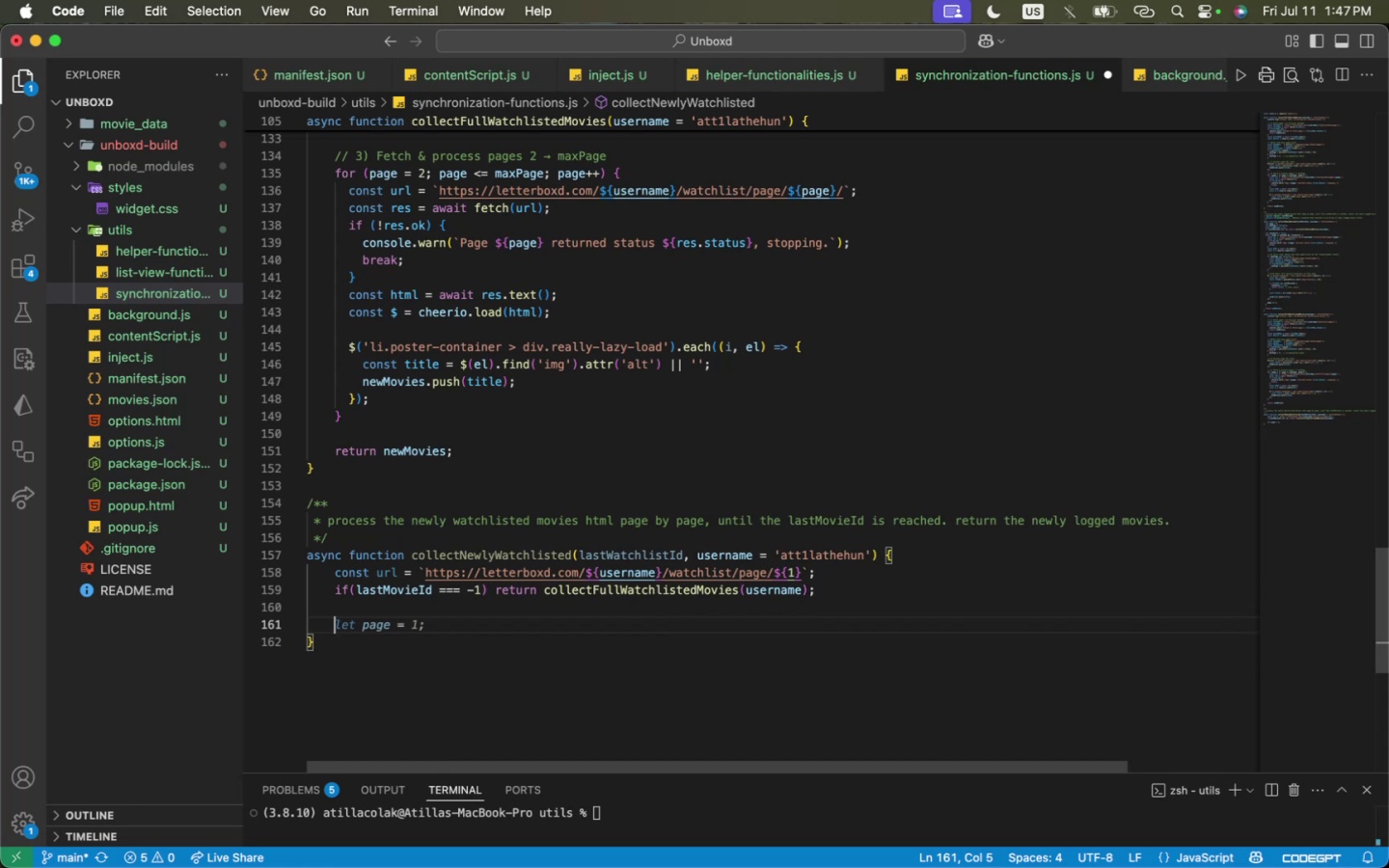 
key(Meta+CommandLeft)
 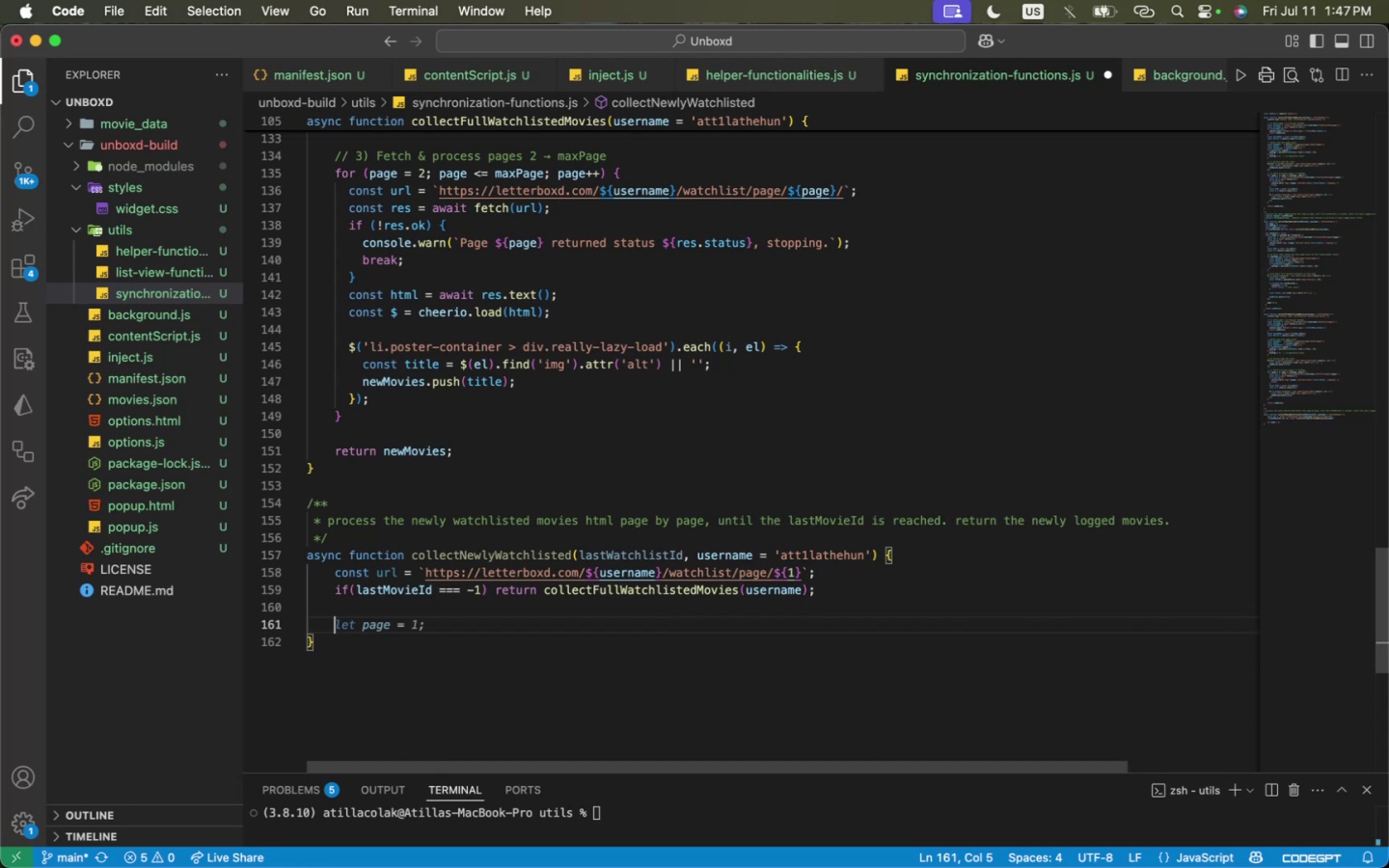 
key(Meta+S)
 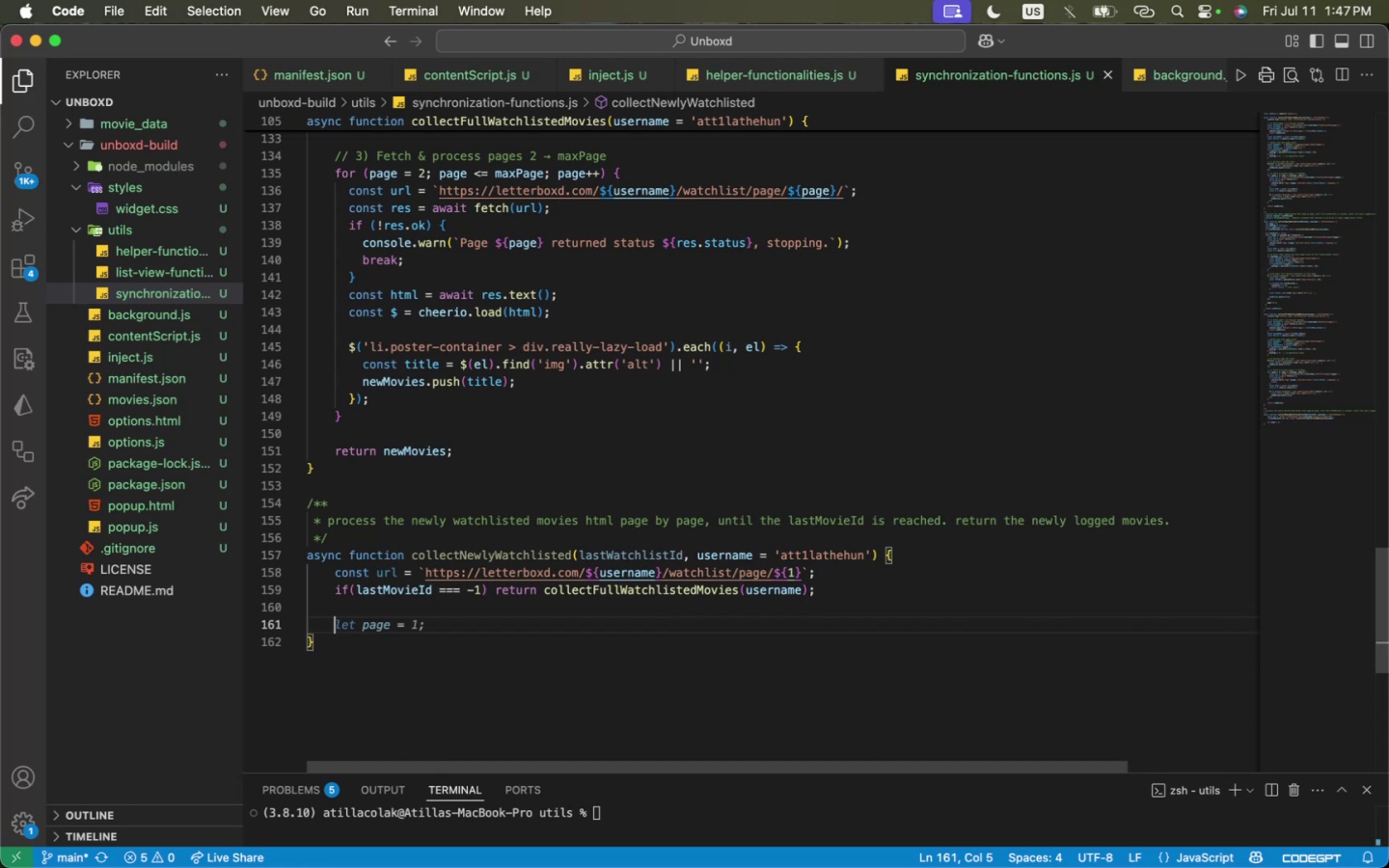 
scroll: coordinate [576, 573], scroll_direction: up, amount: 21.0
 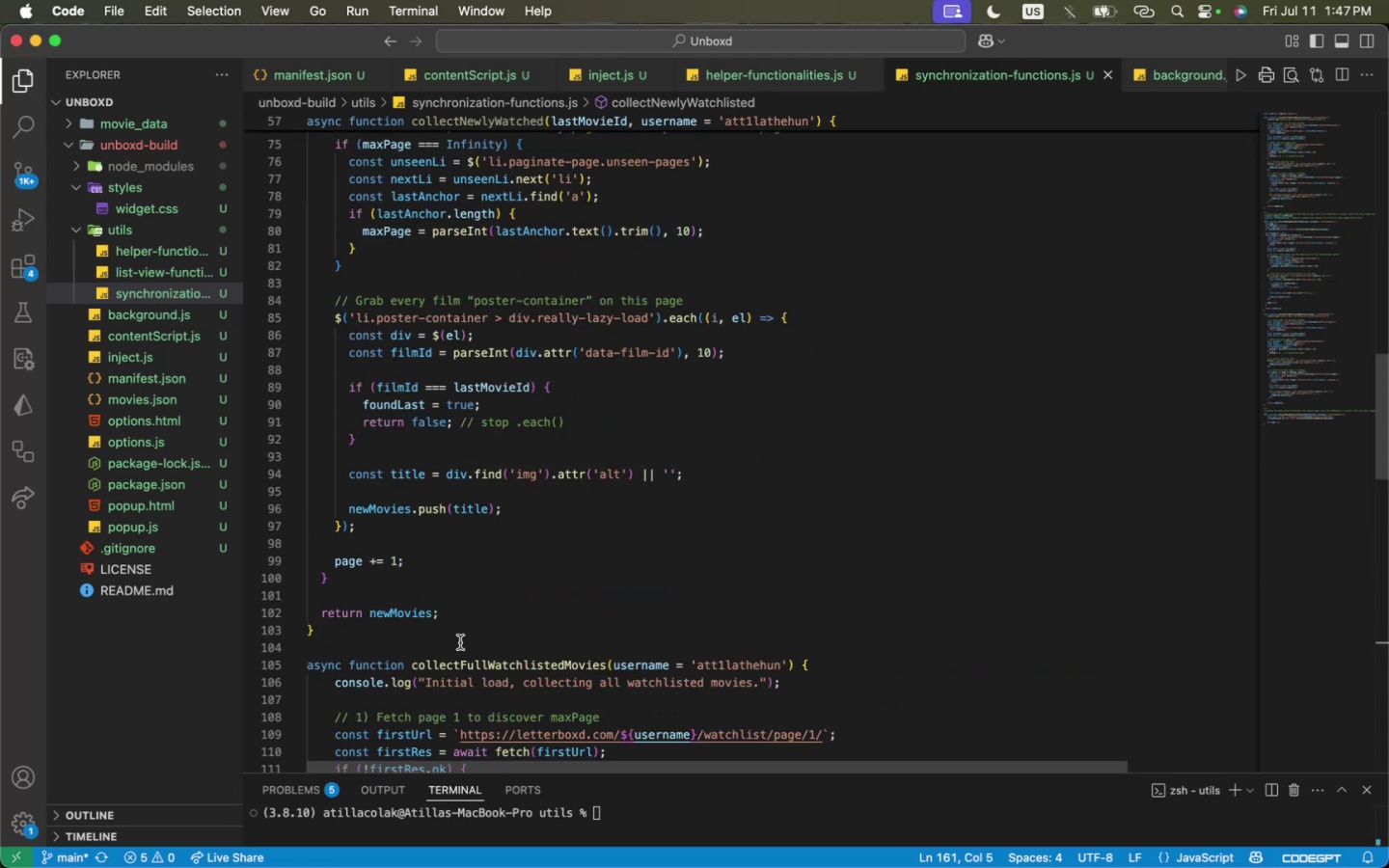 
left_click_drag(start_coordinate=[461, 614], to_coordinate=[262, 327])
 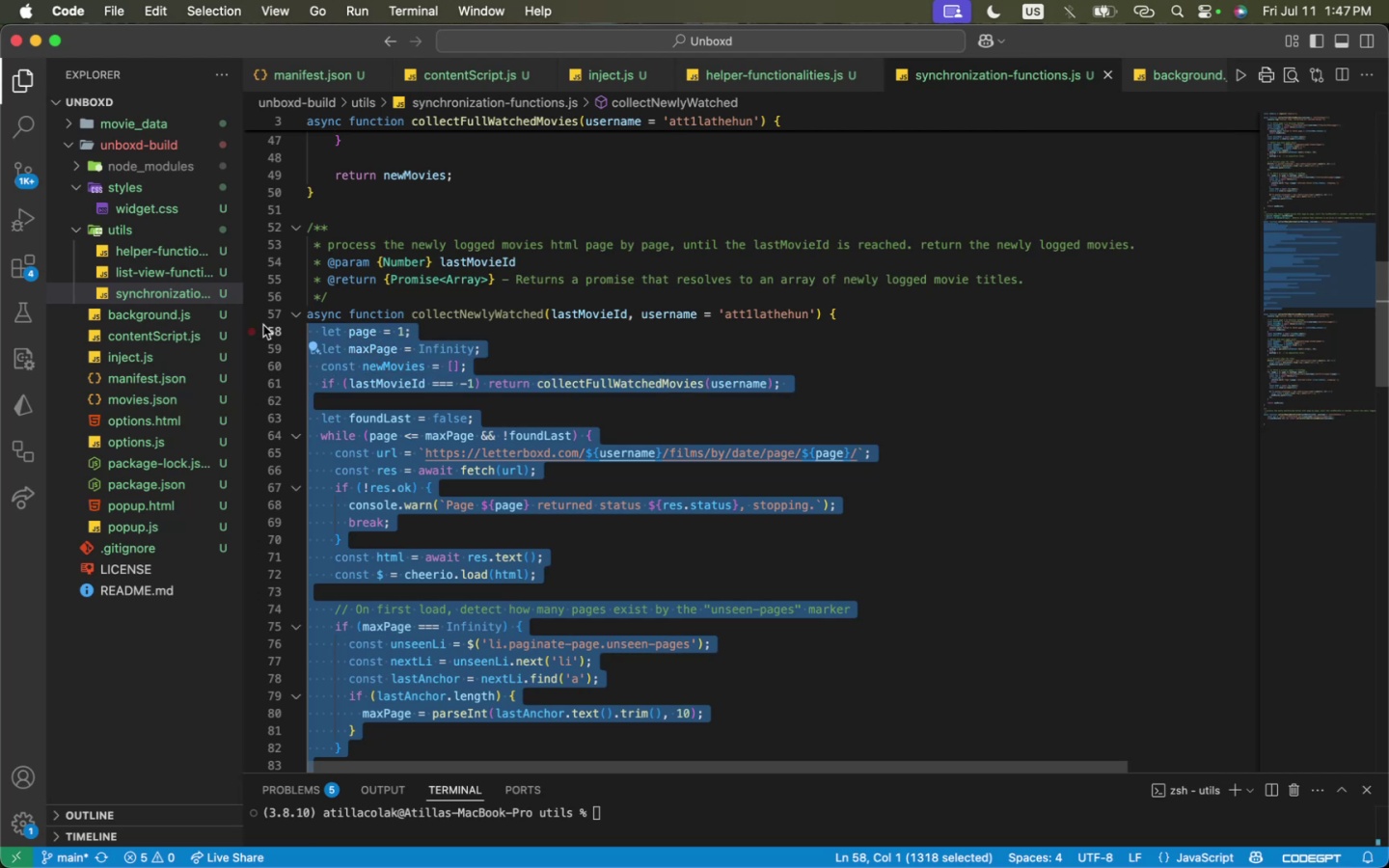 
scroll: coordinate [266, 424], scroll_direction: up, amount: 13.0
 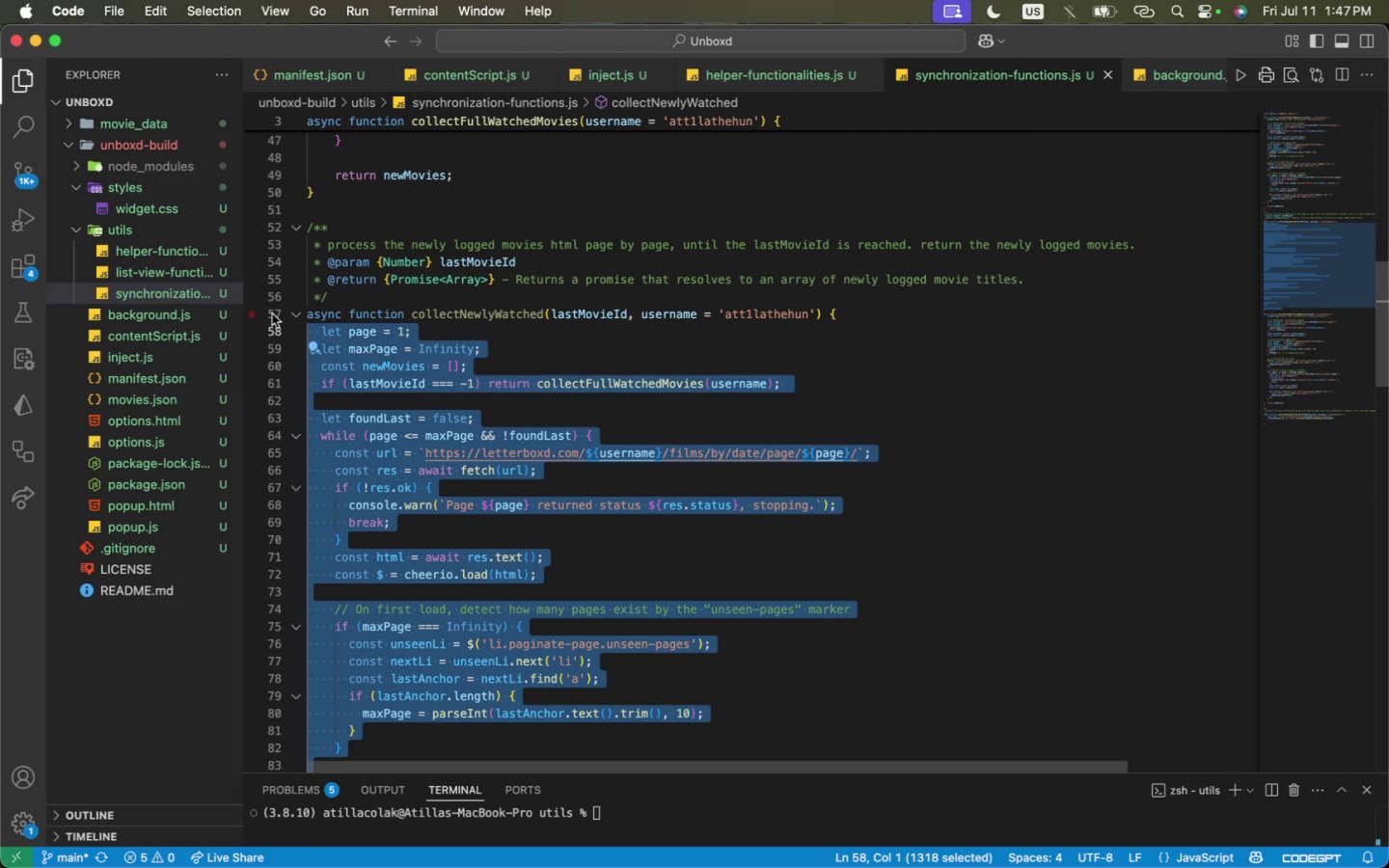 
key(Meta+C)
 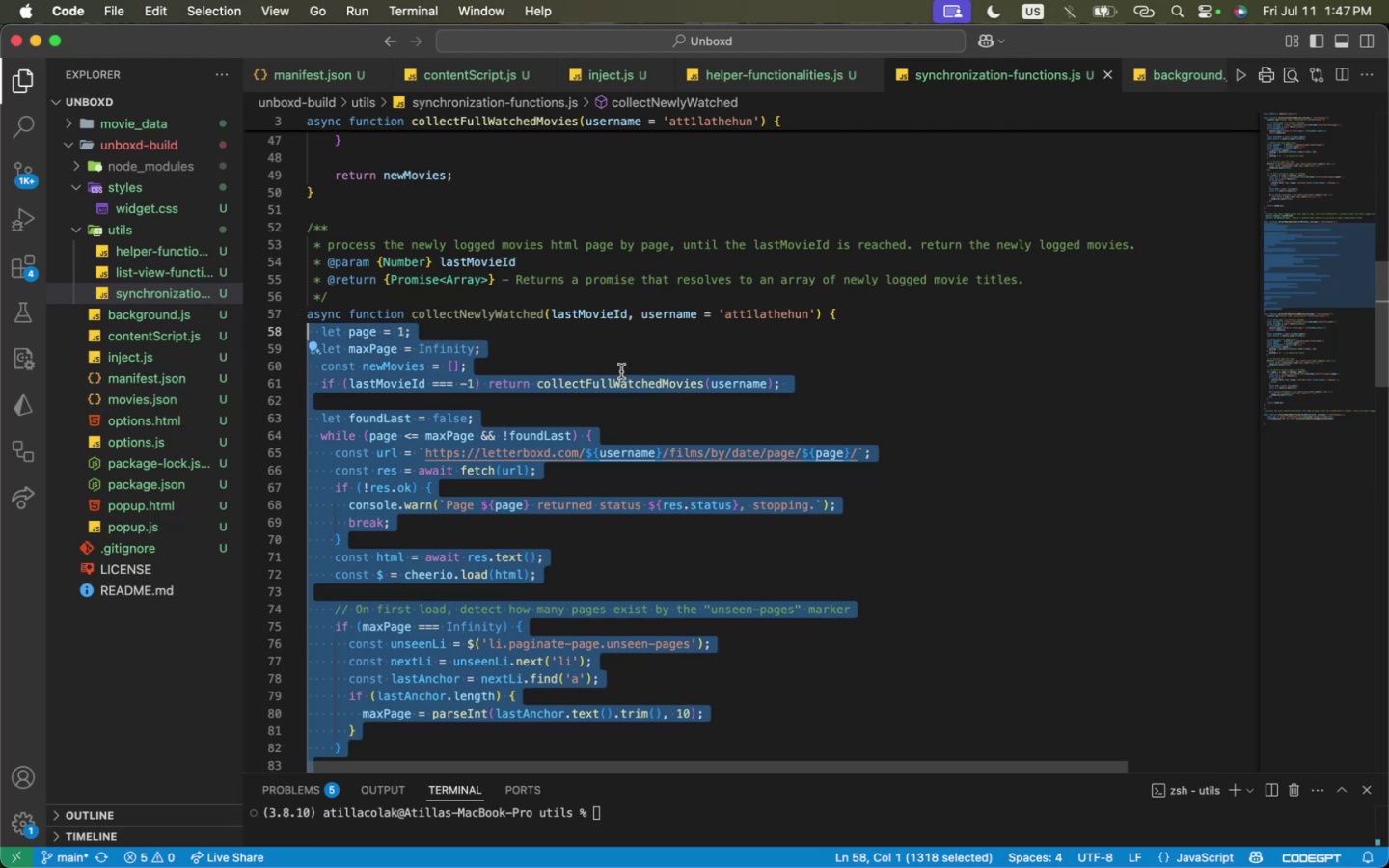 
key(Meta+C)
 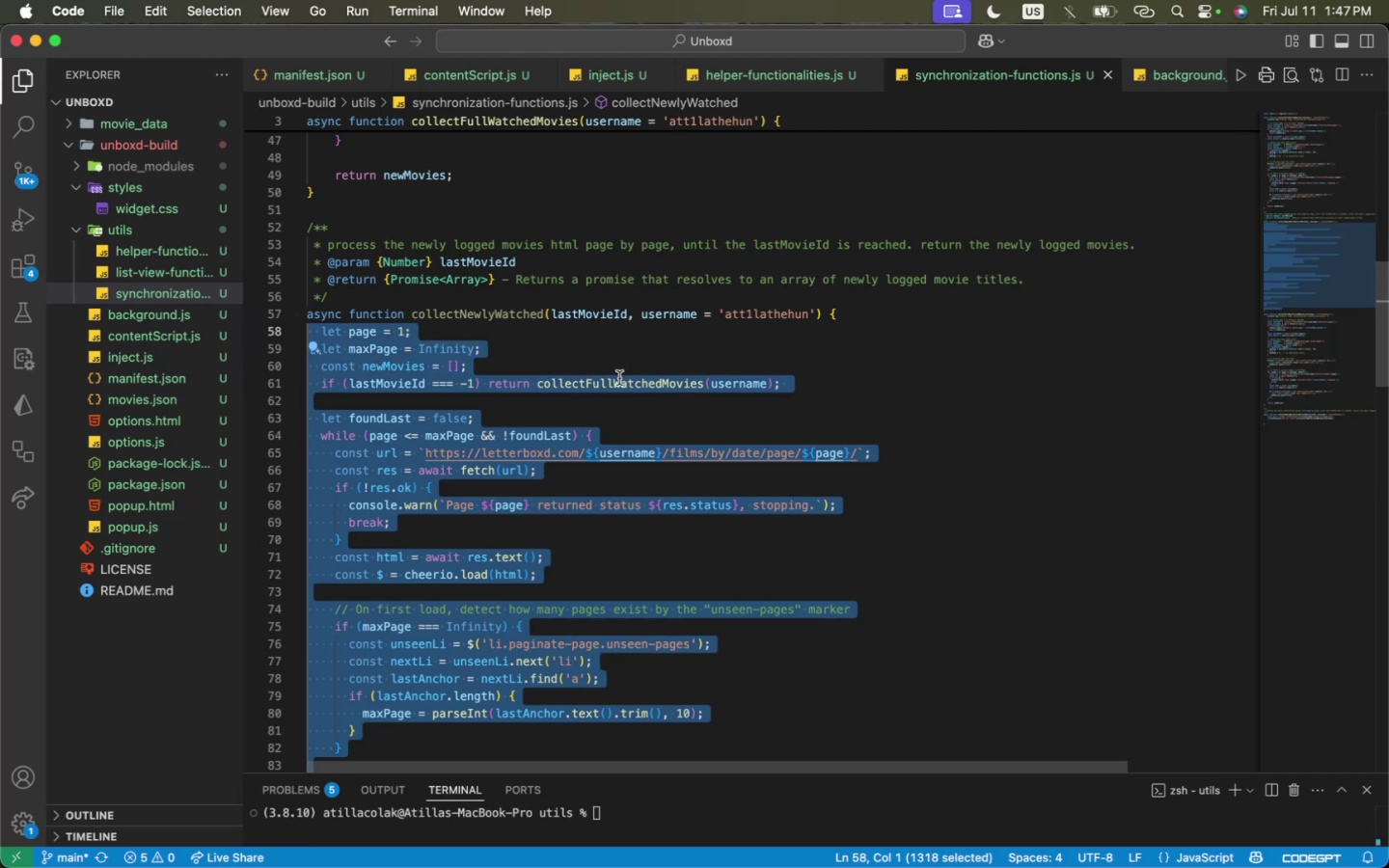 
key(Meta+C)
 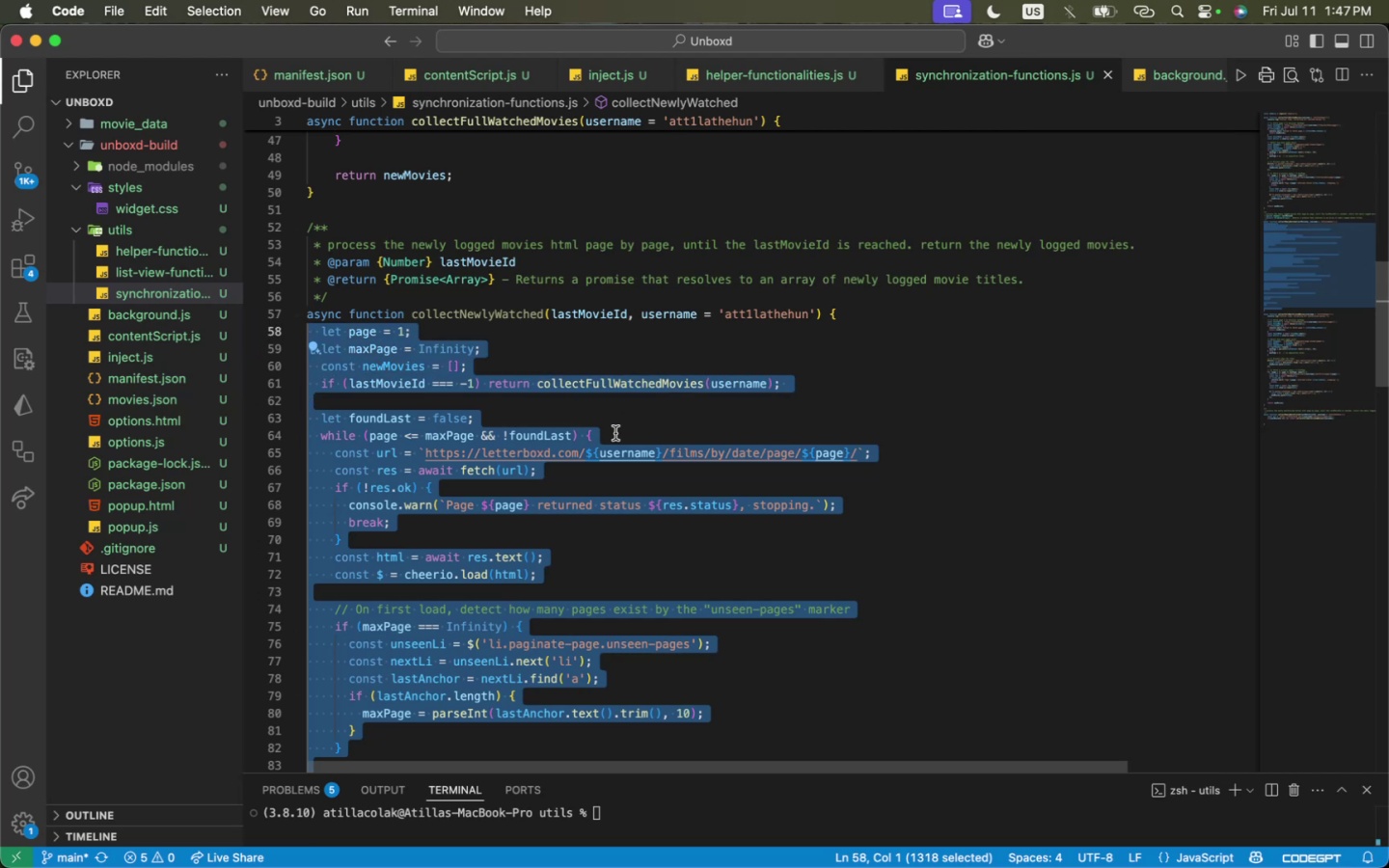 
scroll: coordinate [621, 469], scroll_direction: down, amount: 21.0
 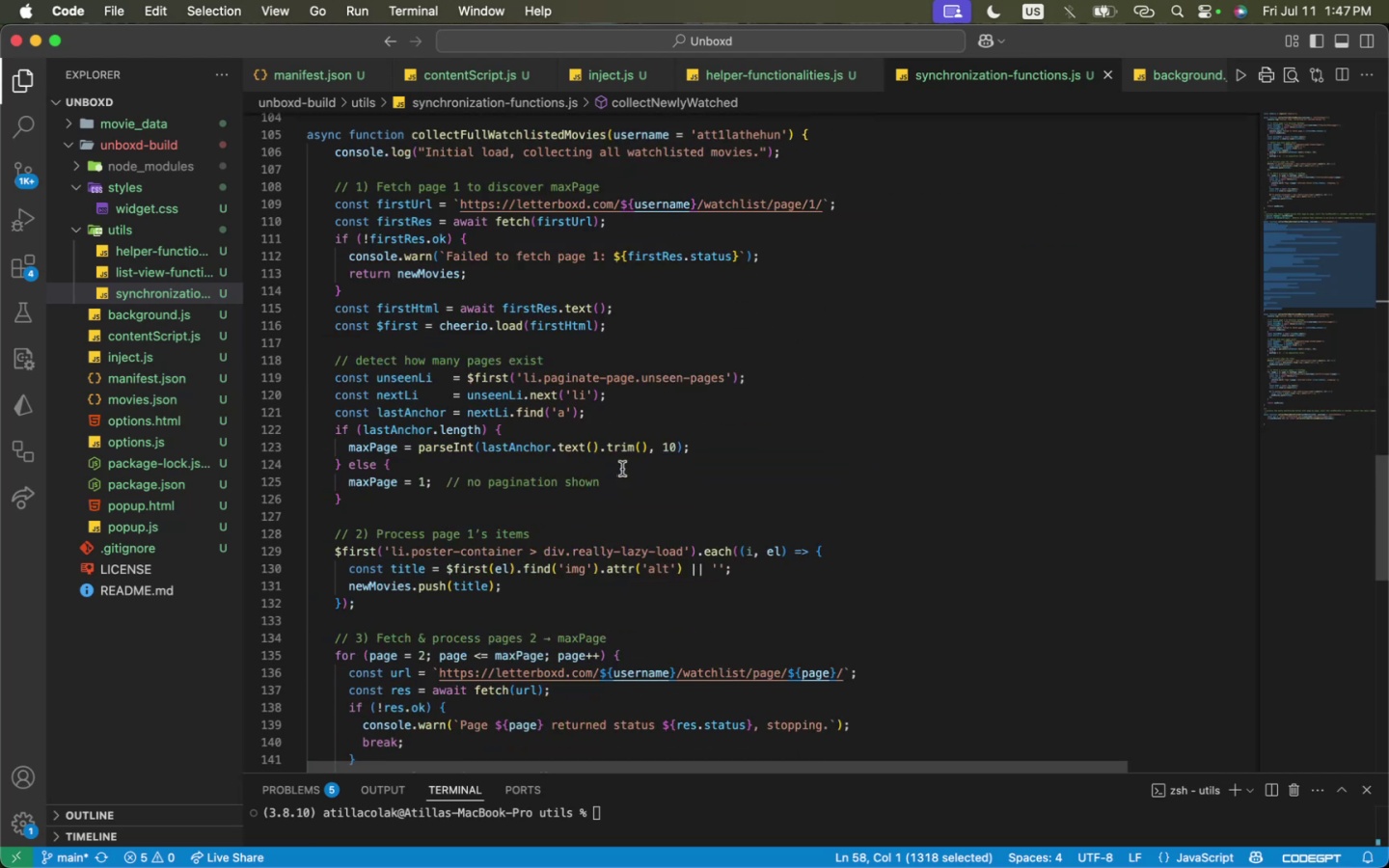 
key(Meta+CommandLeft)
 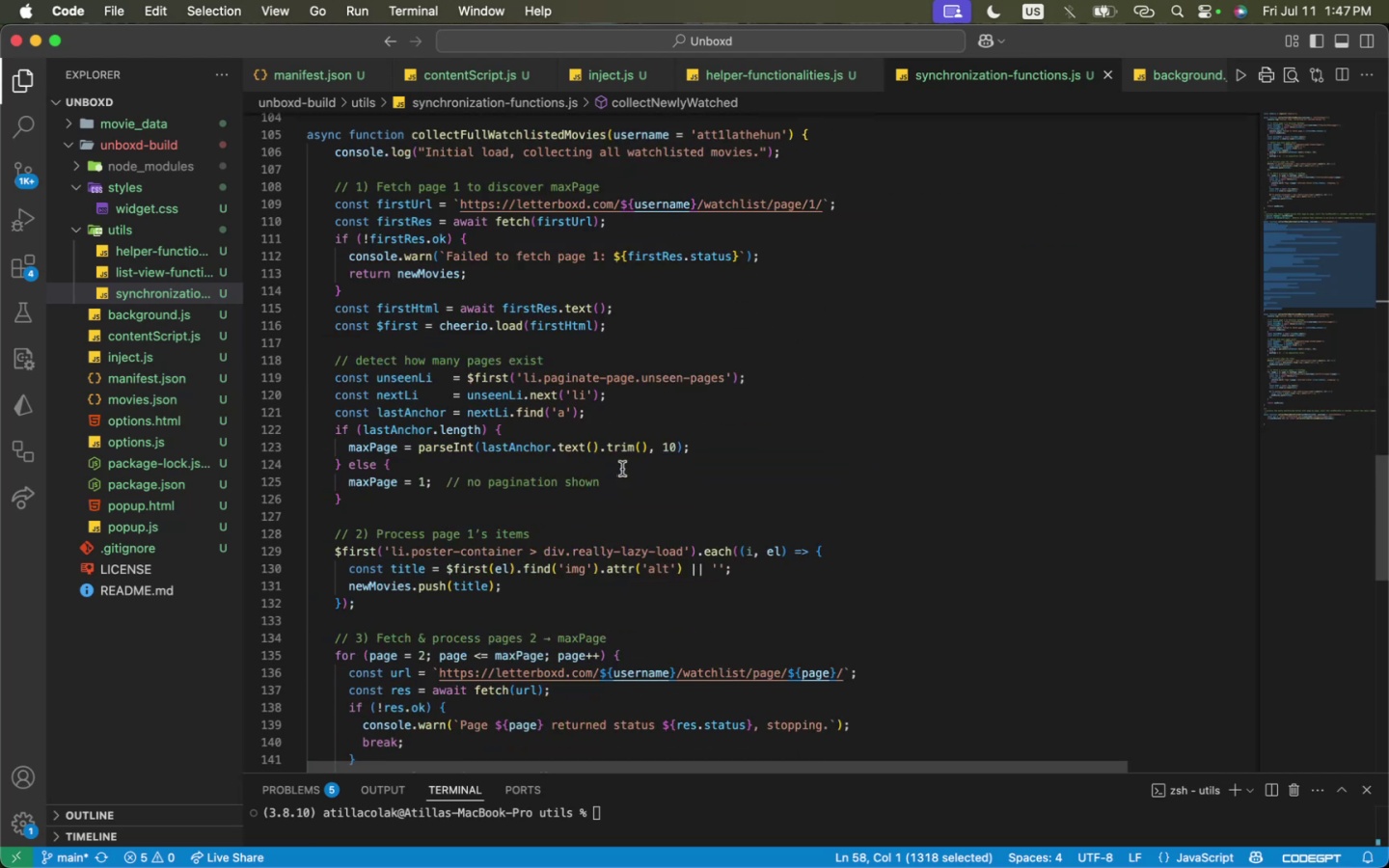 
key(Meta+C)
 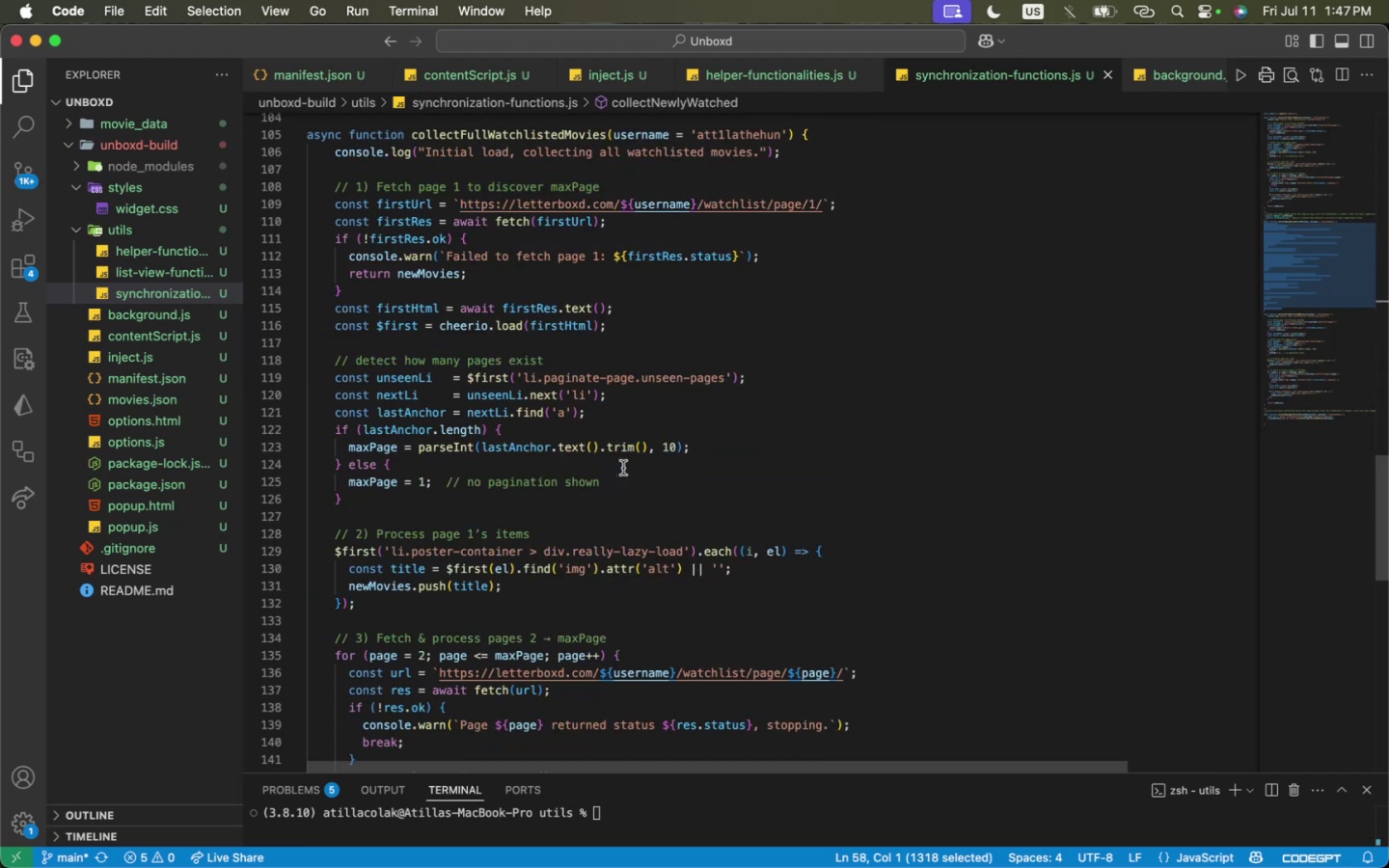 
scroll: coordinate [624, 468], scroll_direction: down, amount: 10.0
 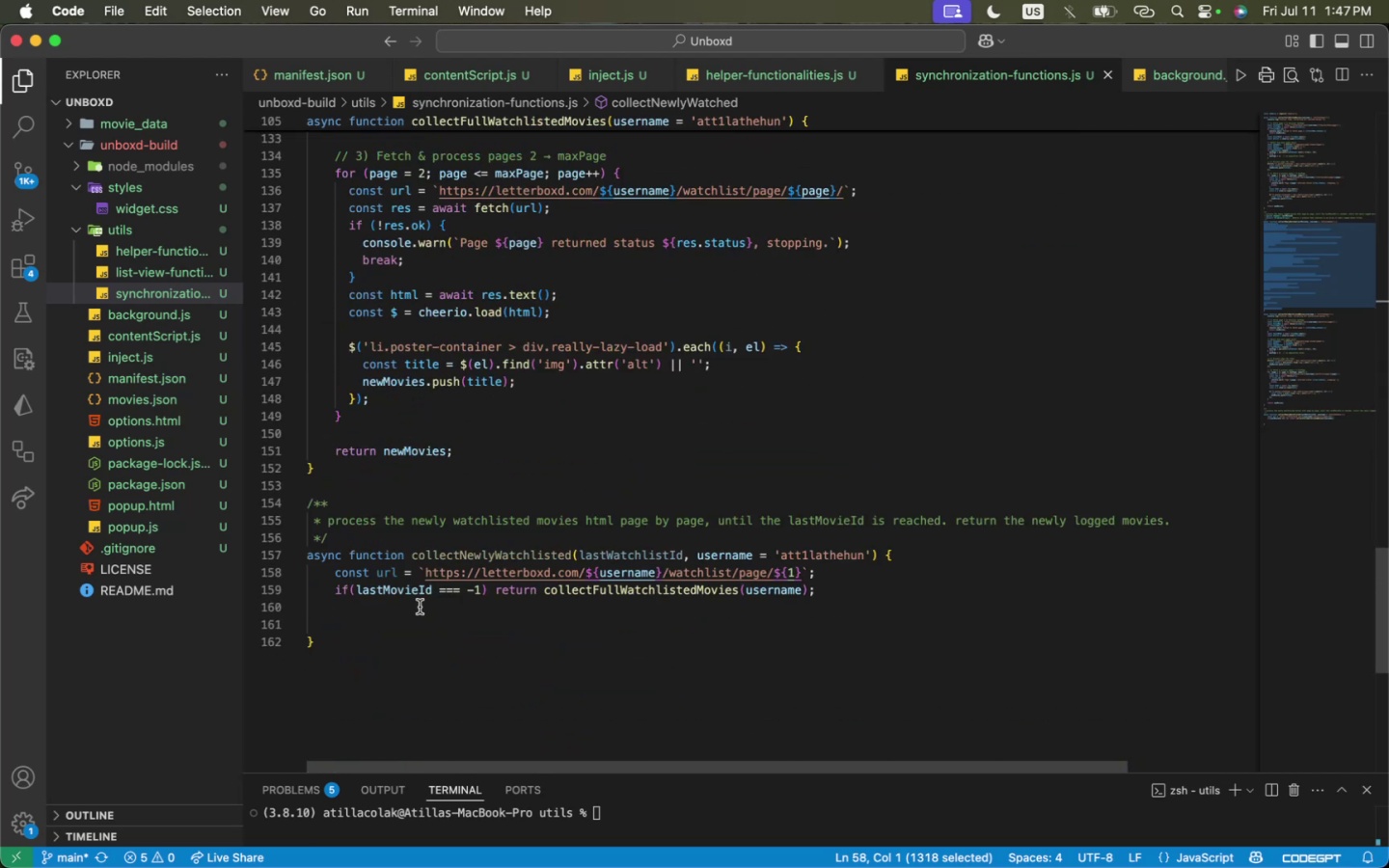 
left_click([384, 603])
 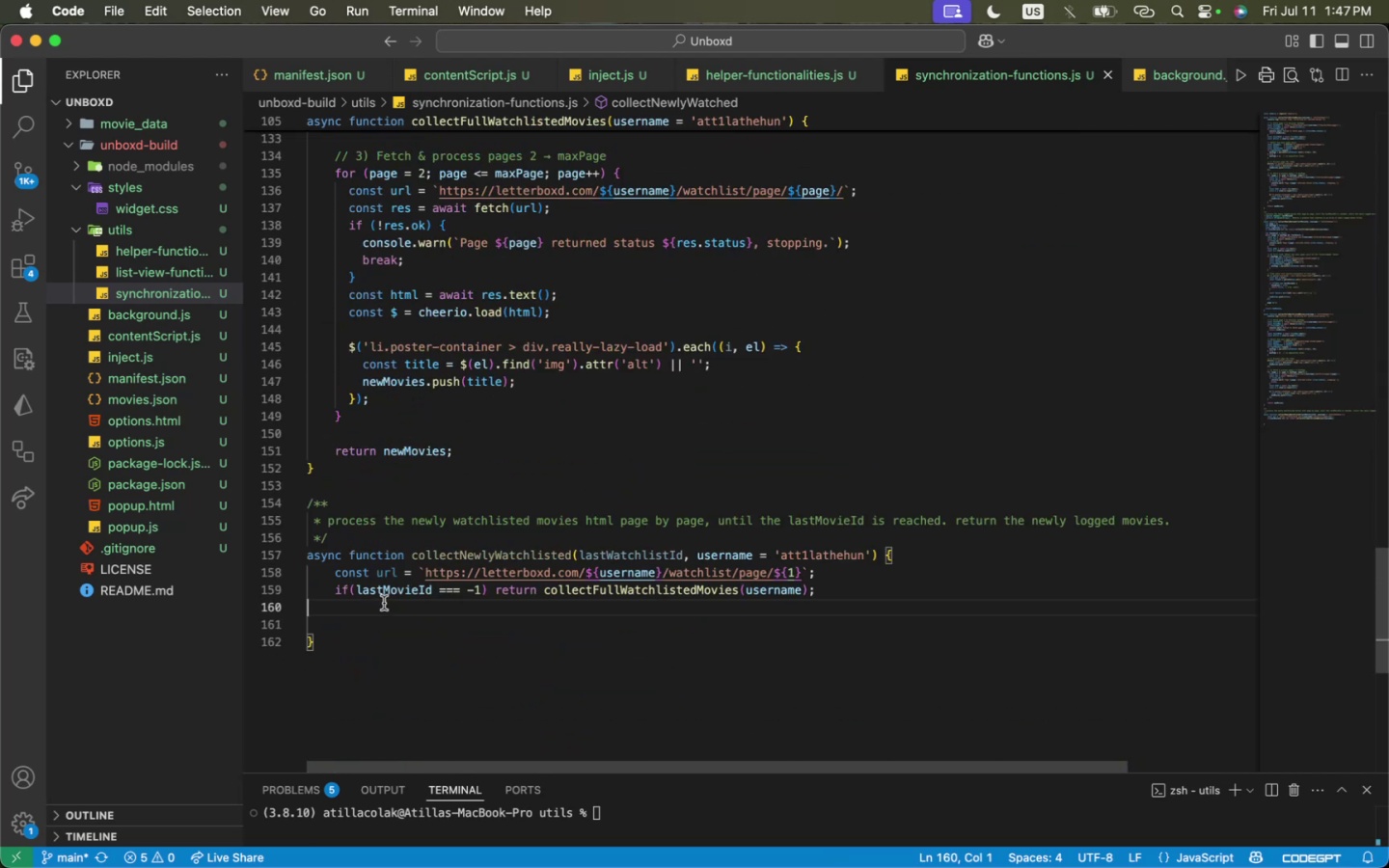 
key(Meta+CommandLeft)
 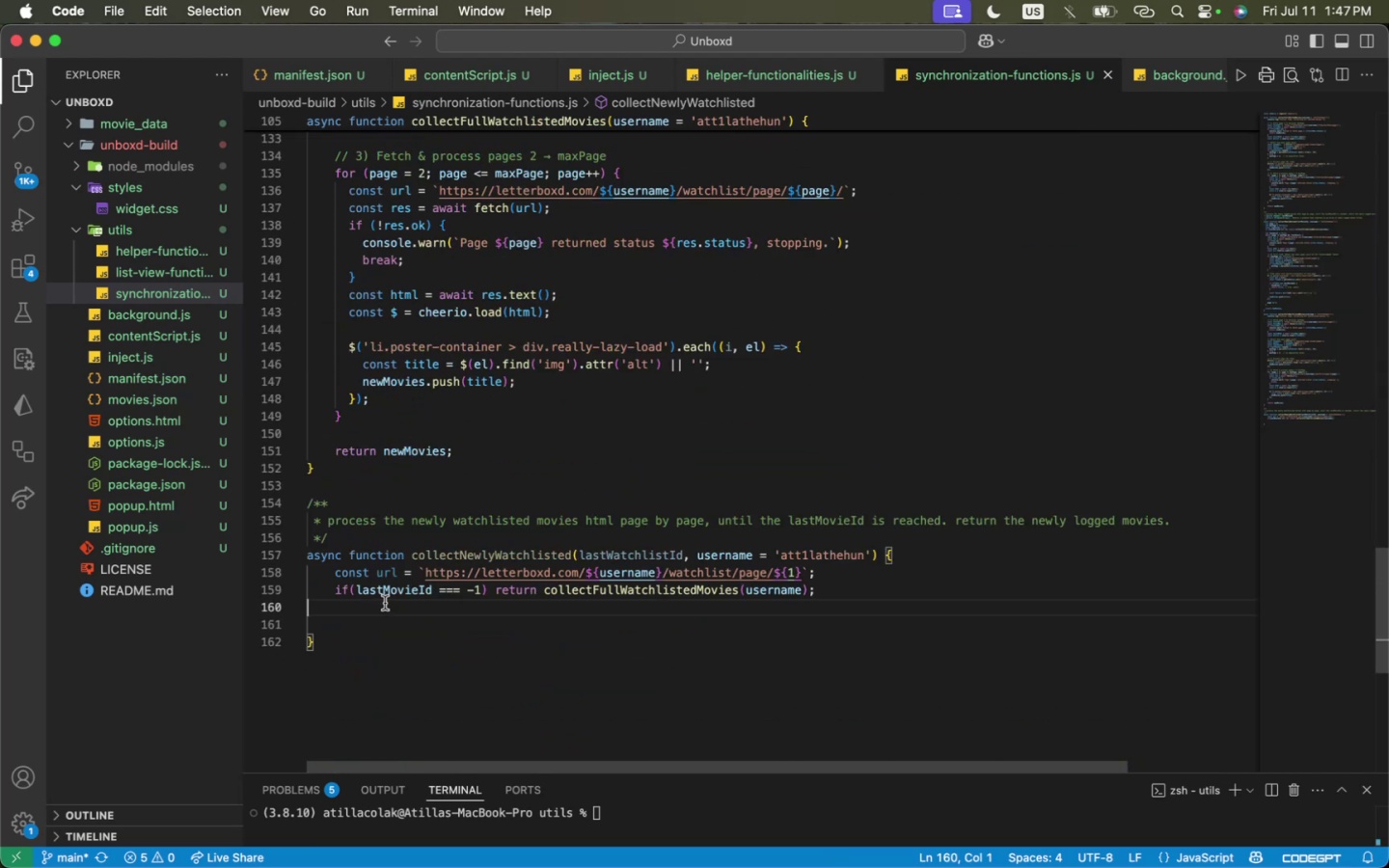 
key(Meta+V)
 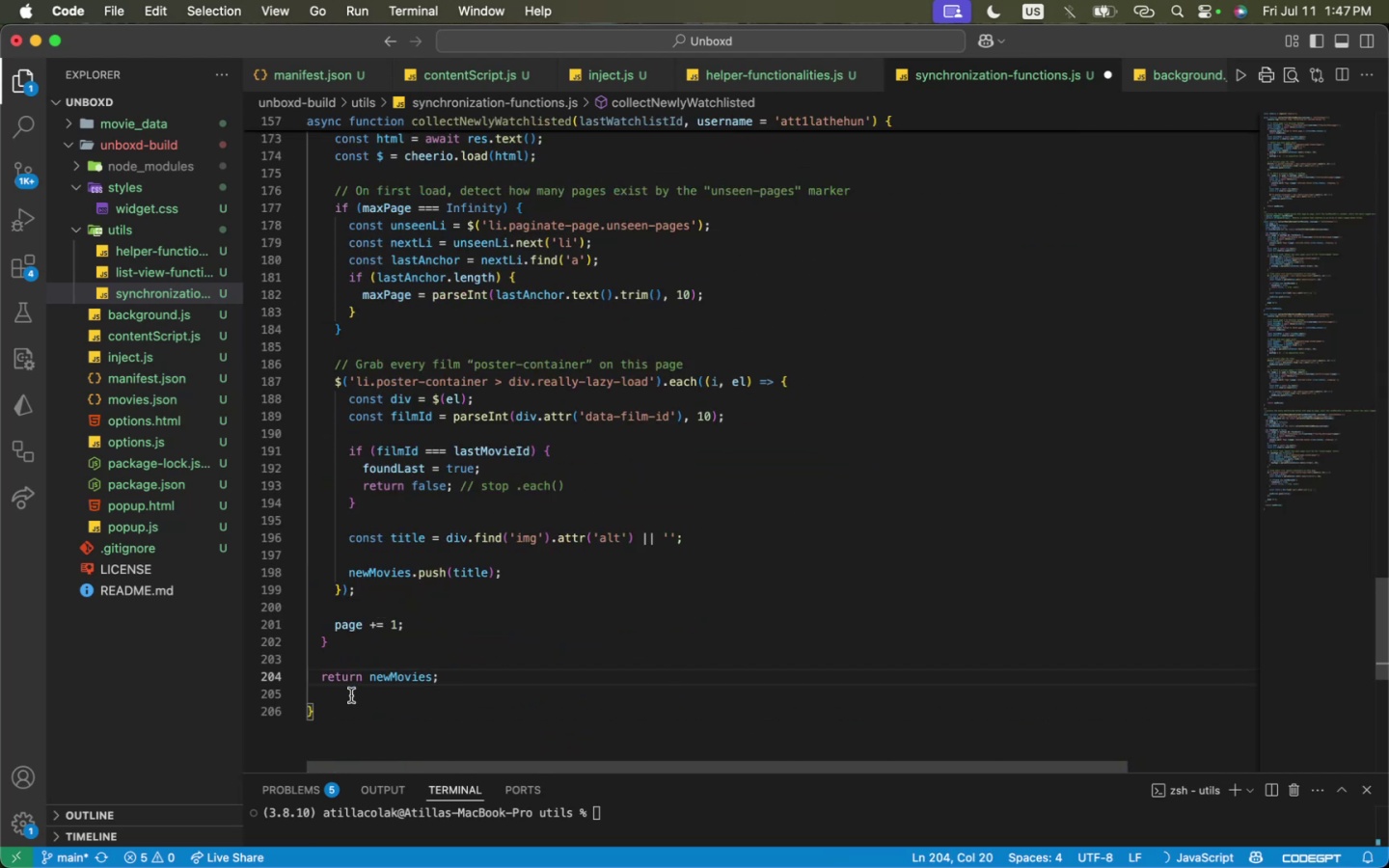 
left_click([352, 696])
 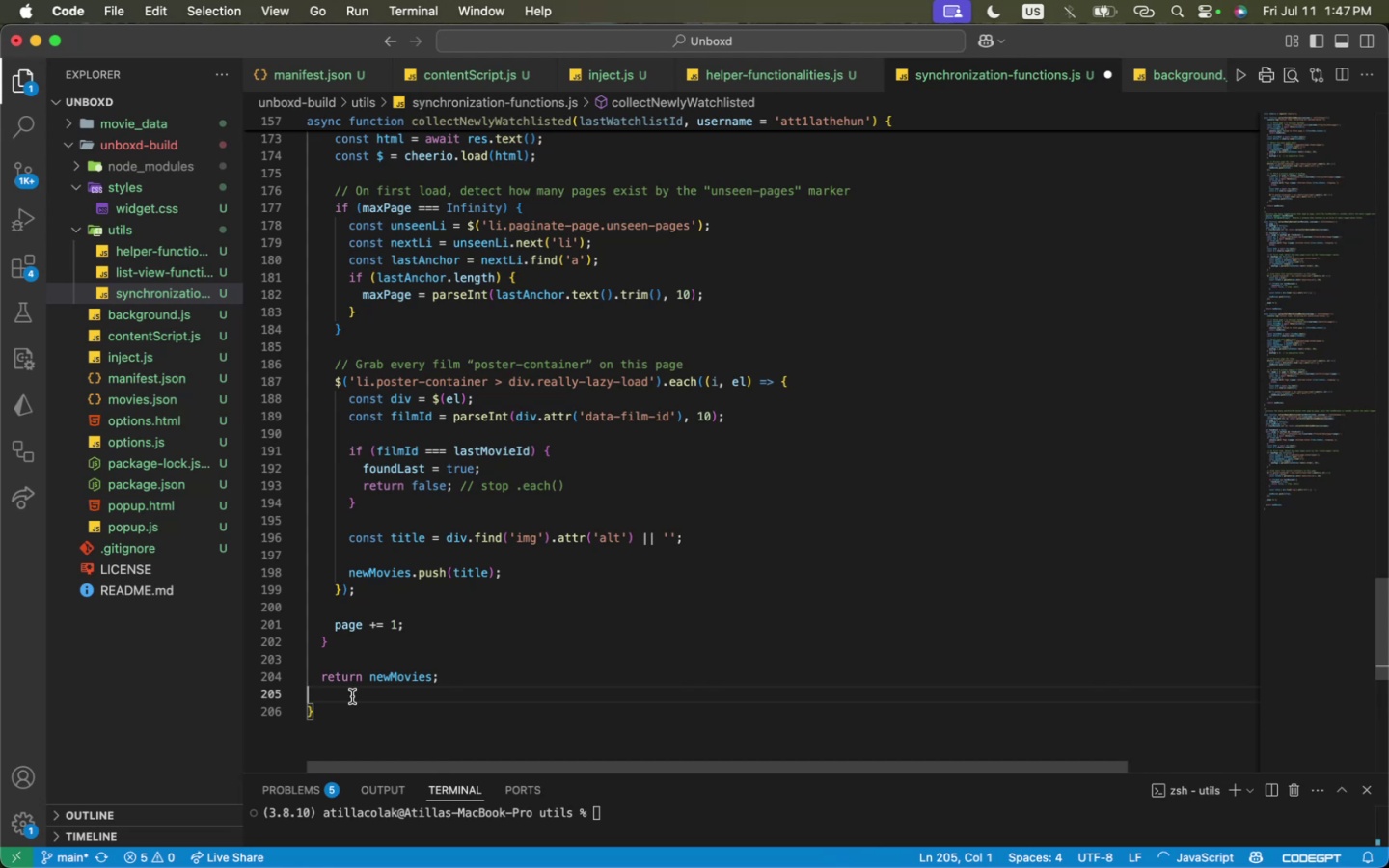 
key(Backspace)
 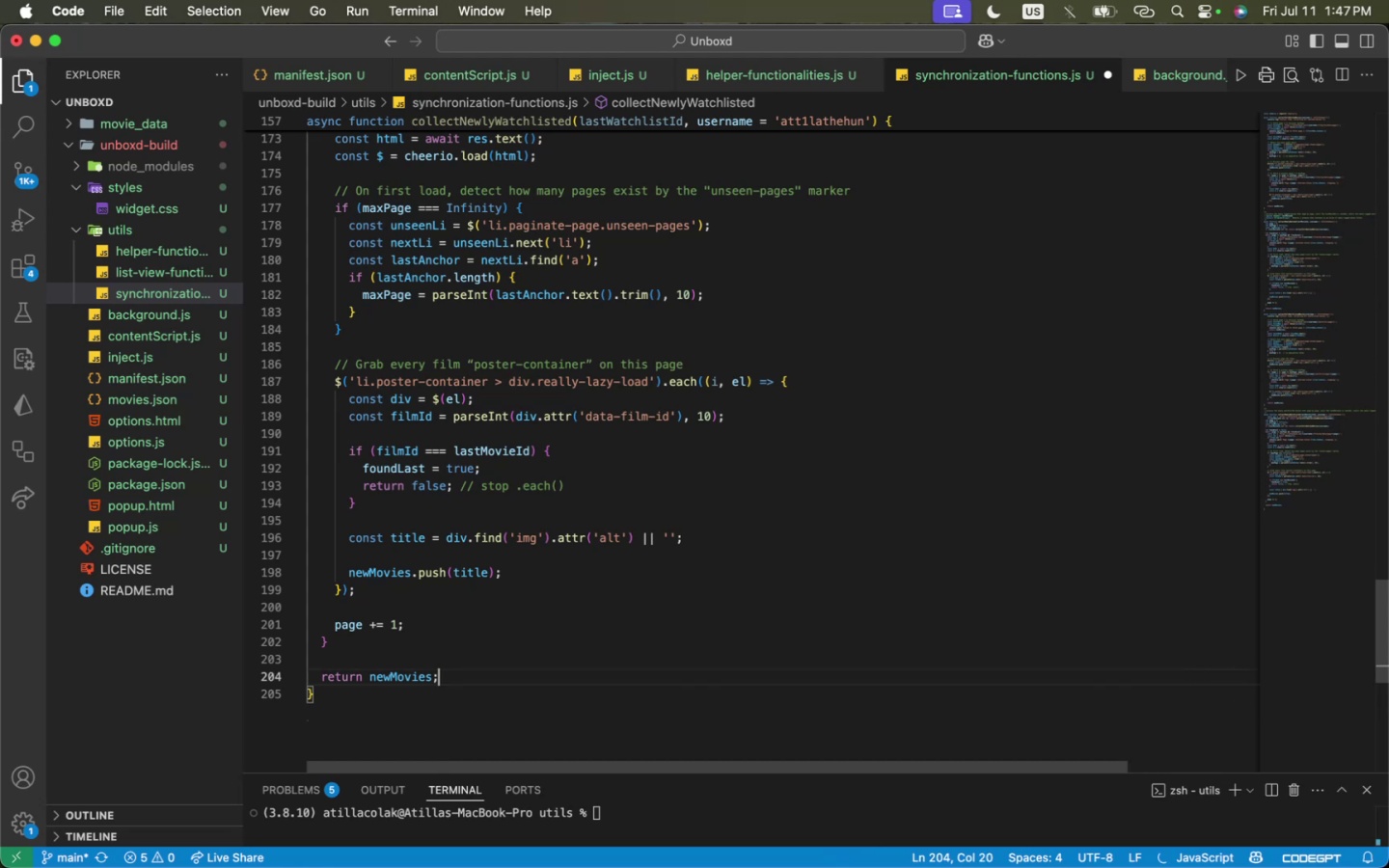 
scroll: coordinate [423, 577], scroll_direction: up, amount: 8.0
 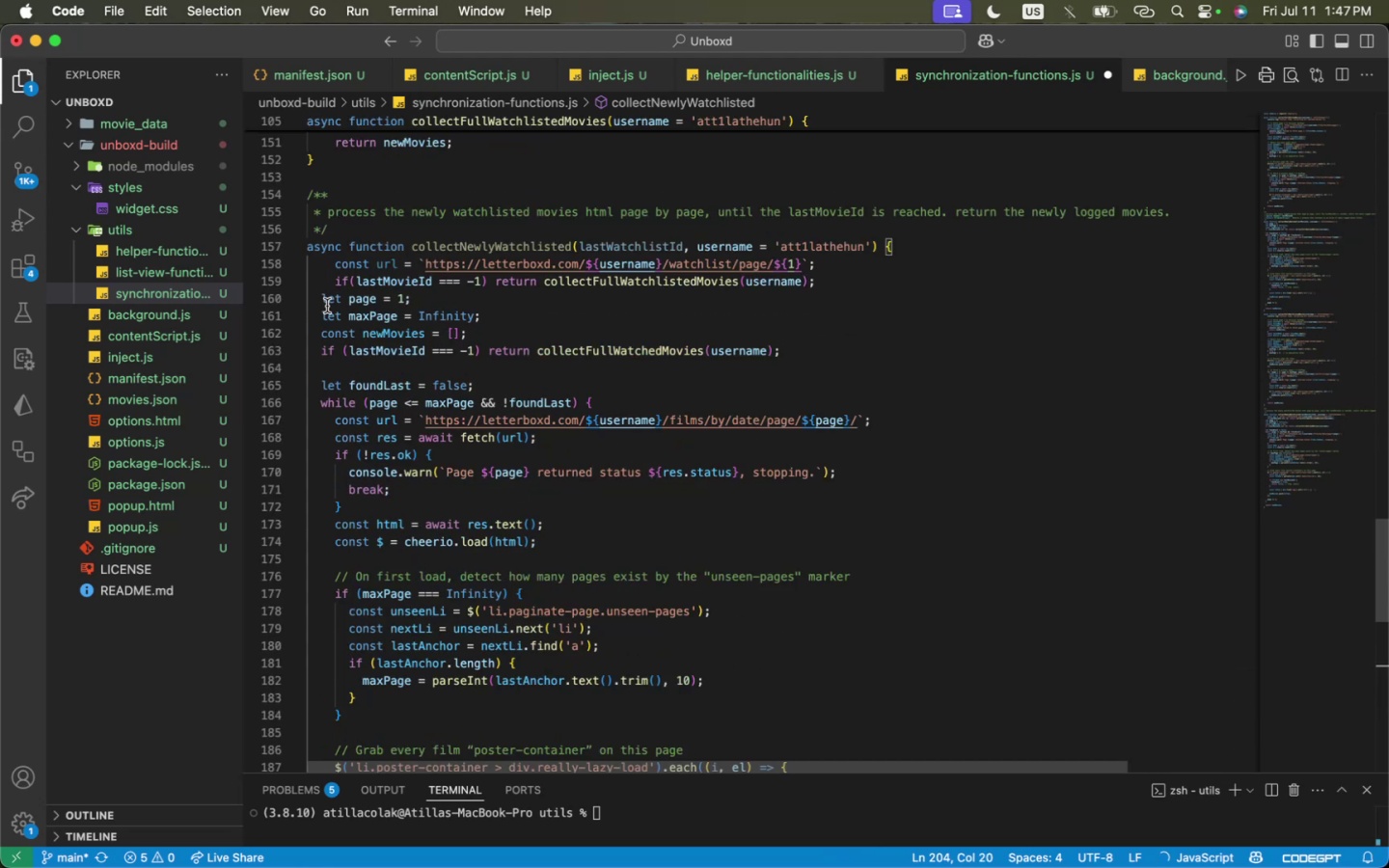 
double_click([339, 268])
 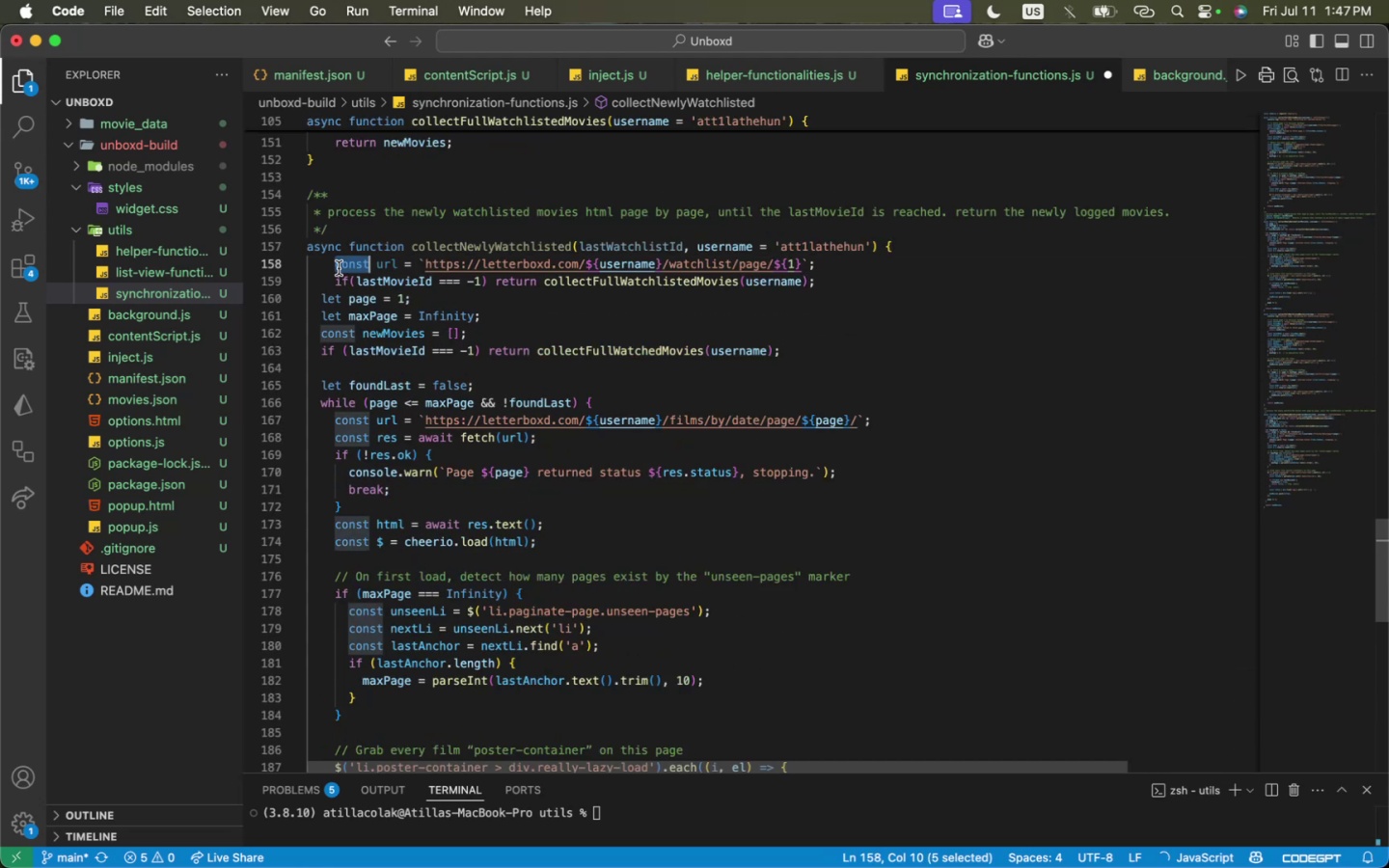 
triple_click([339, 268])
 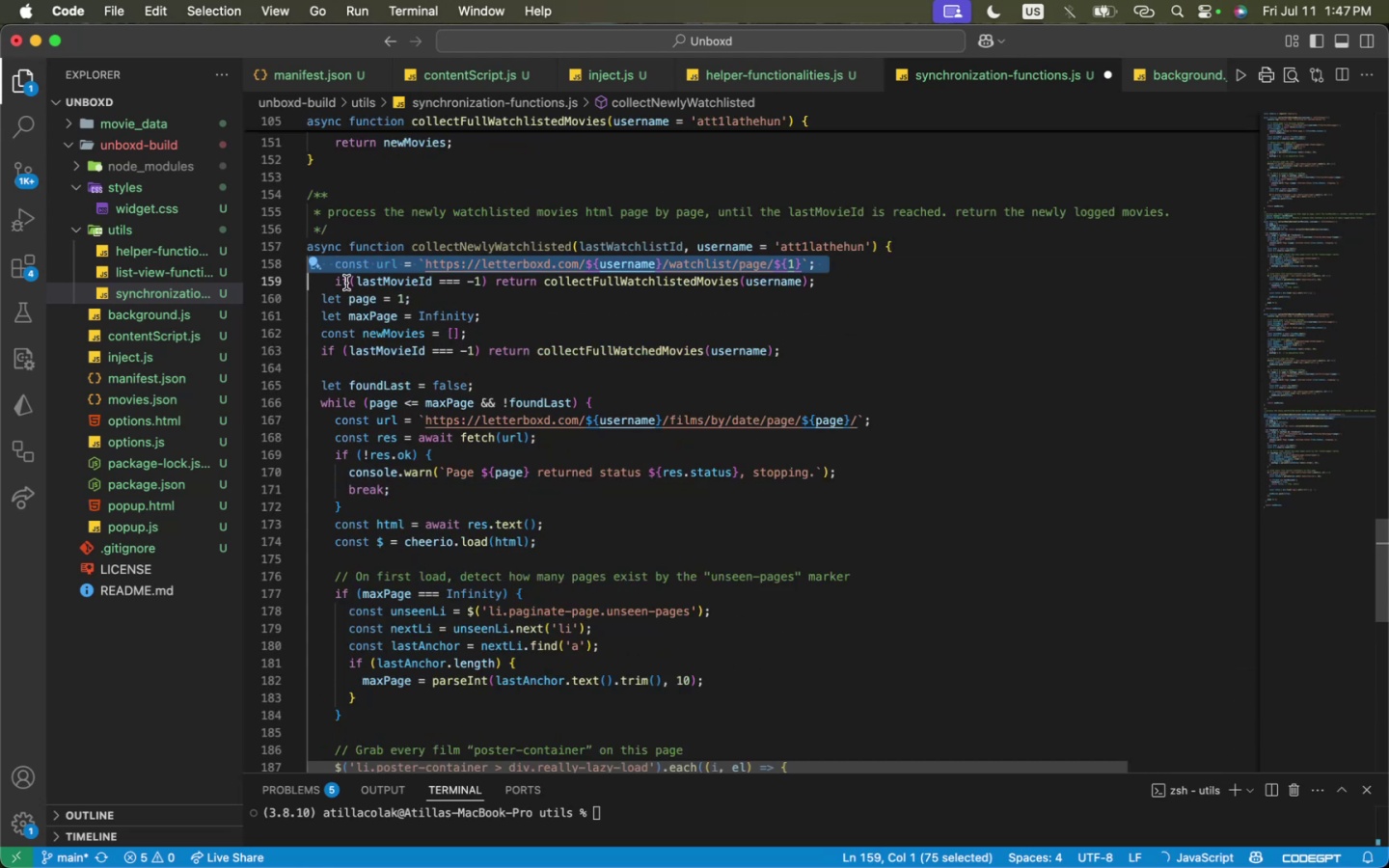 
double_click([342, 301])
 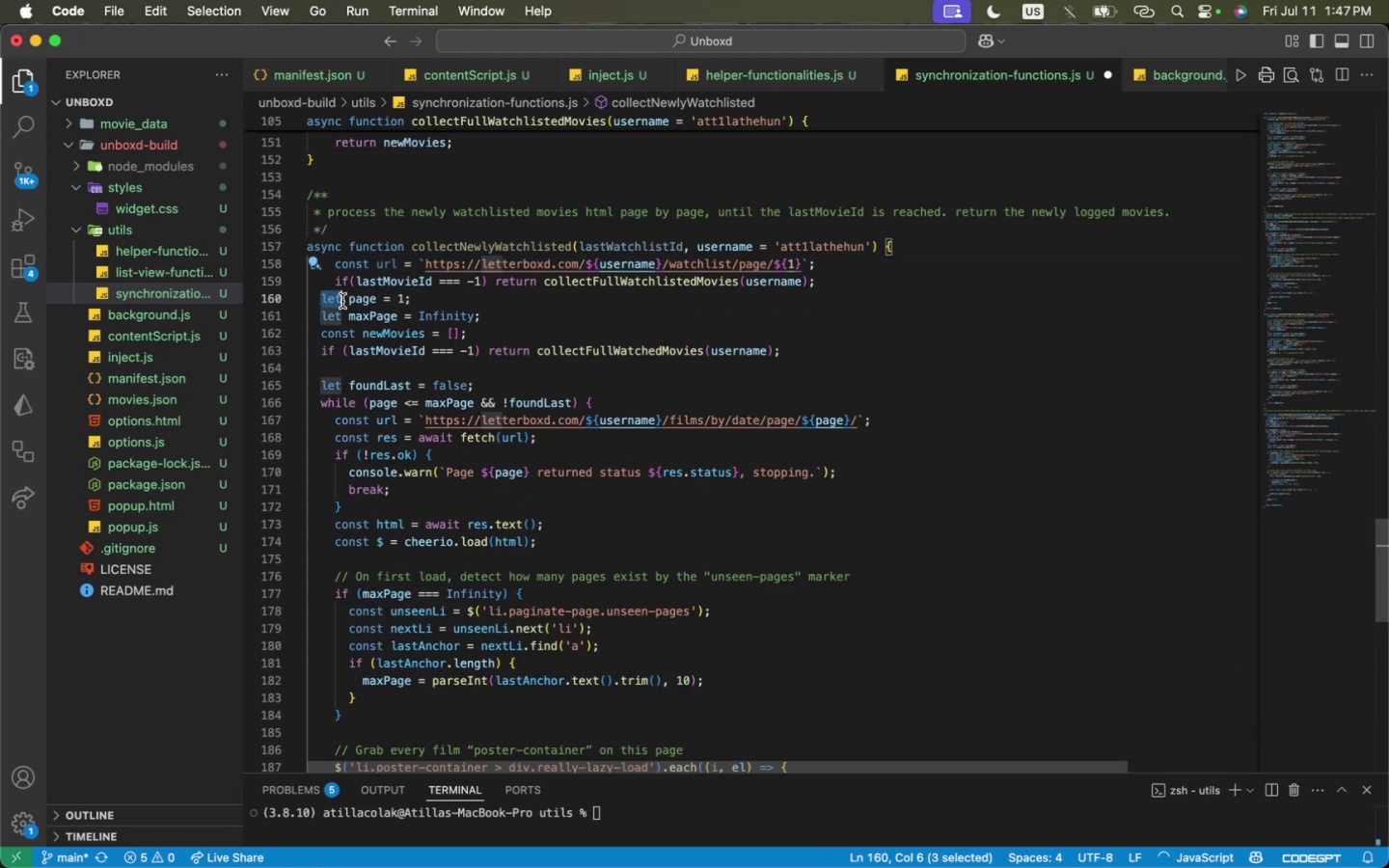 
left_click_drag(start_coordinate=[342, 301], to_coordinate=[357, 380])
 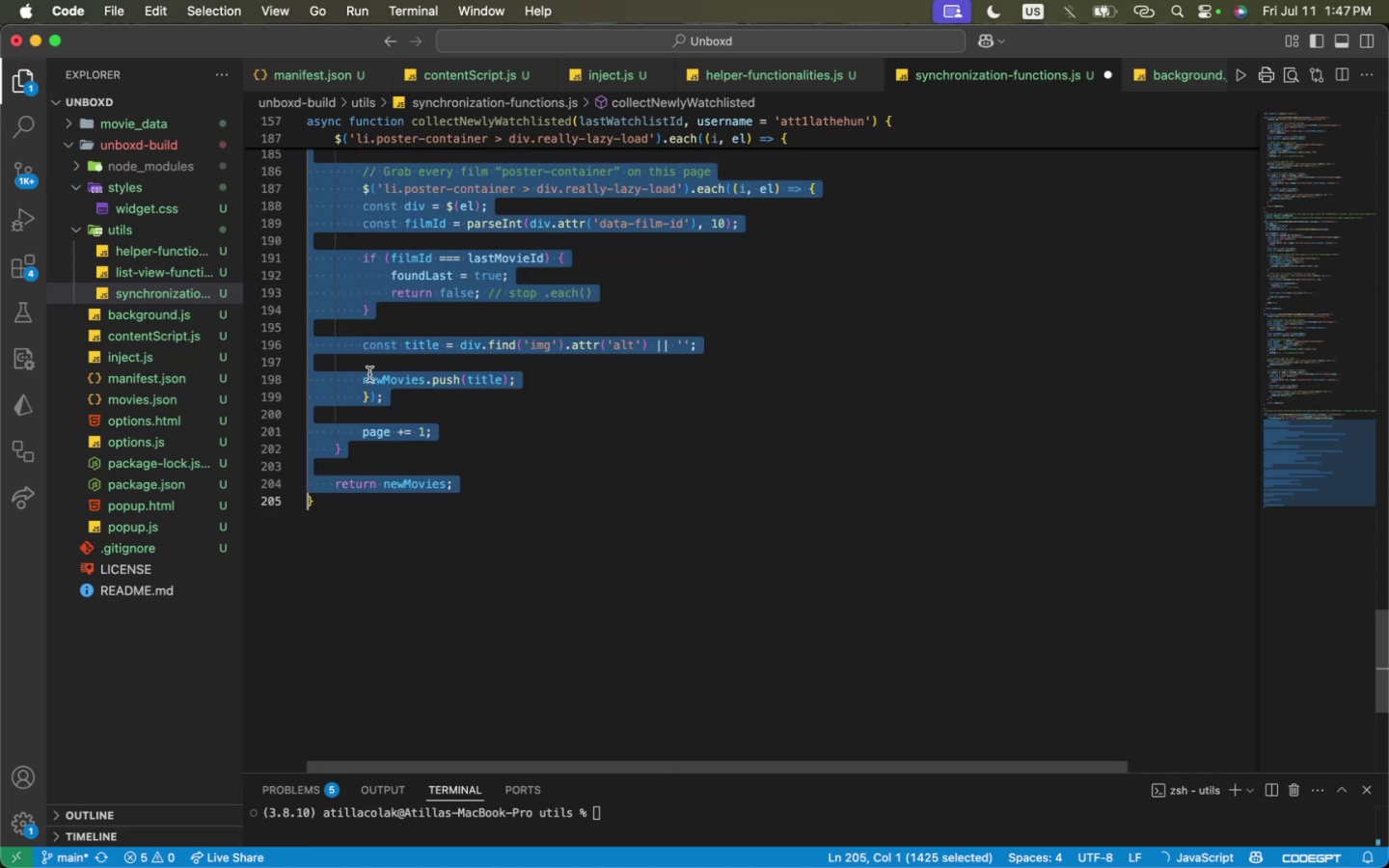 
scroll: coordinate [387, 527], scroll_direction: down, amount: 14.0
 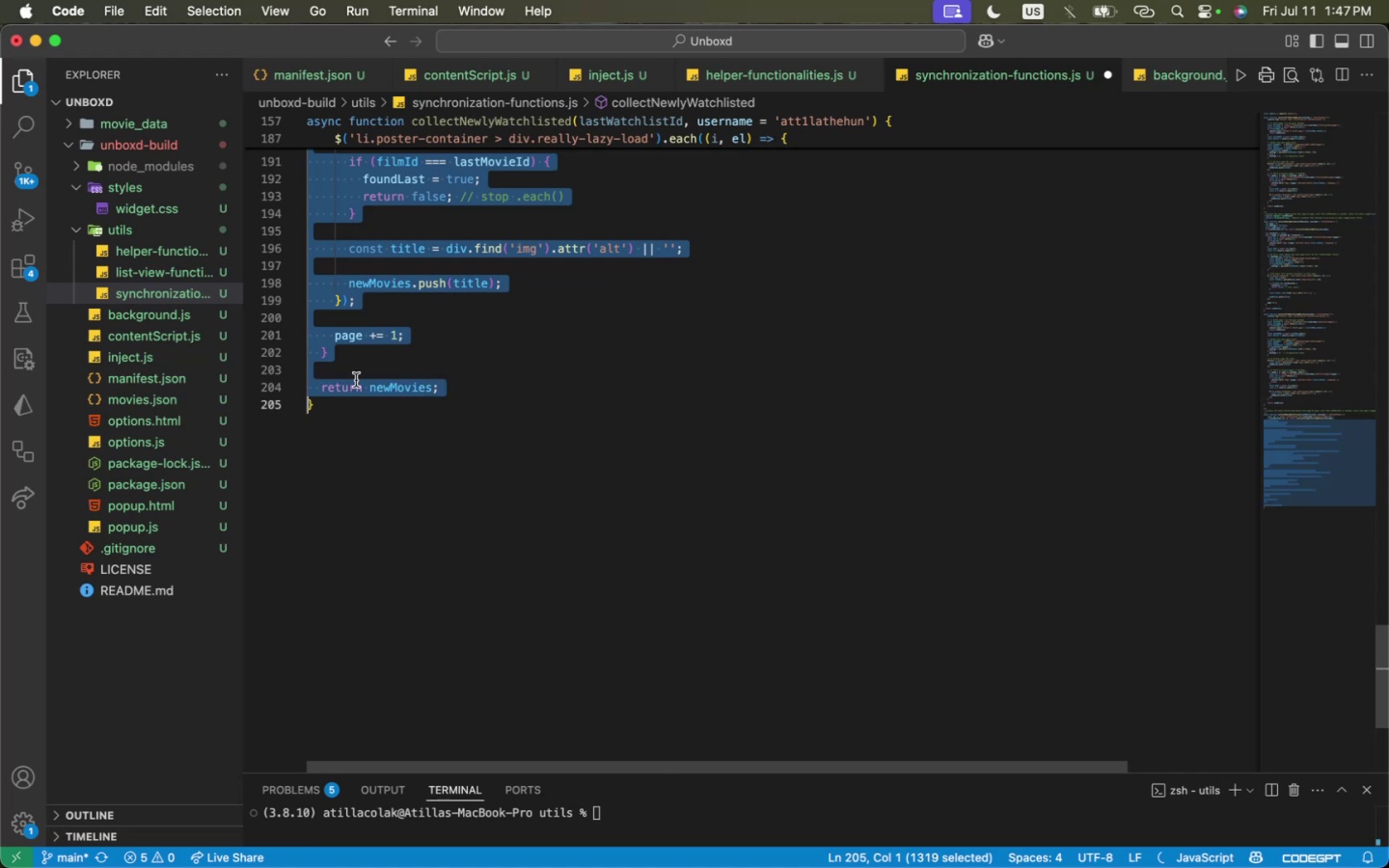 
key(Tab)
 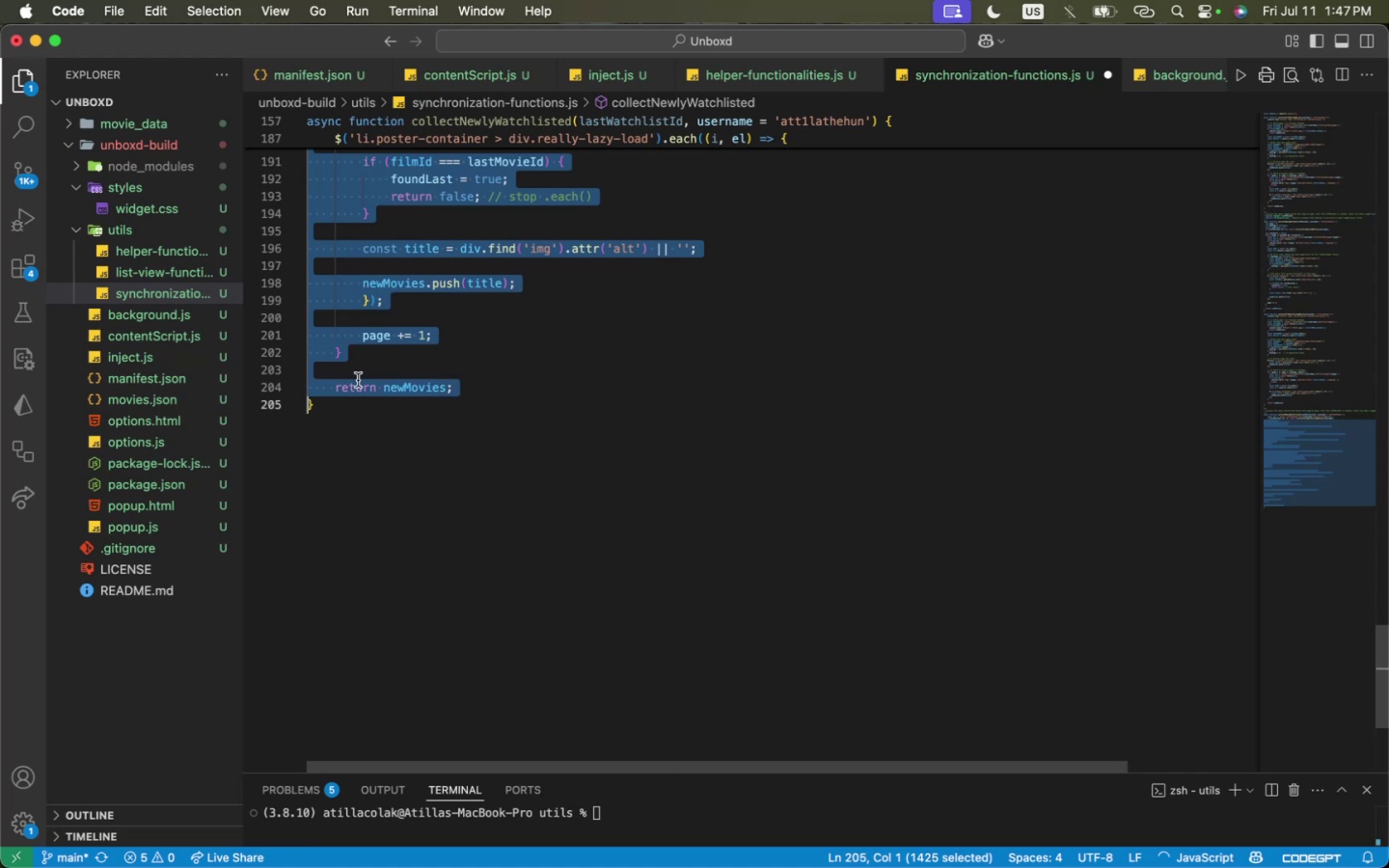 
scroll: coordinate [368, 366], scroll_direction: up, amount: 13.0
 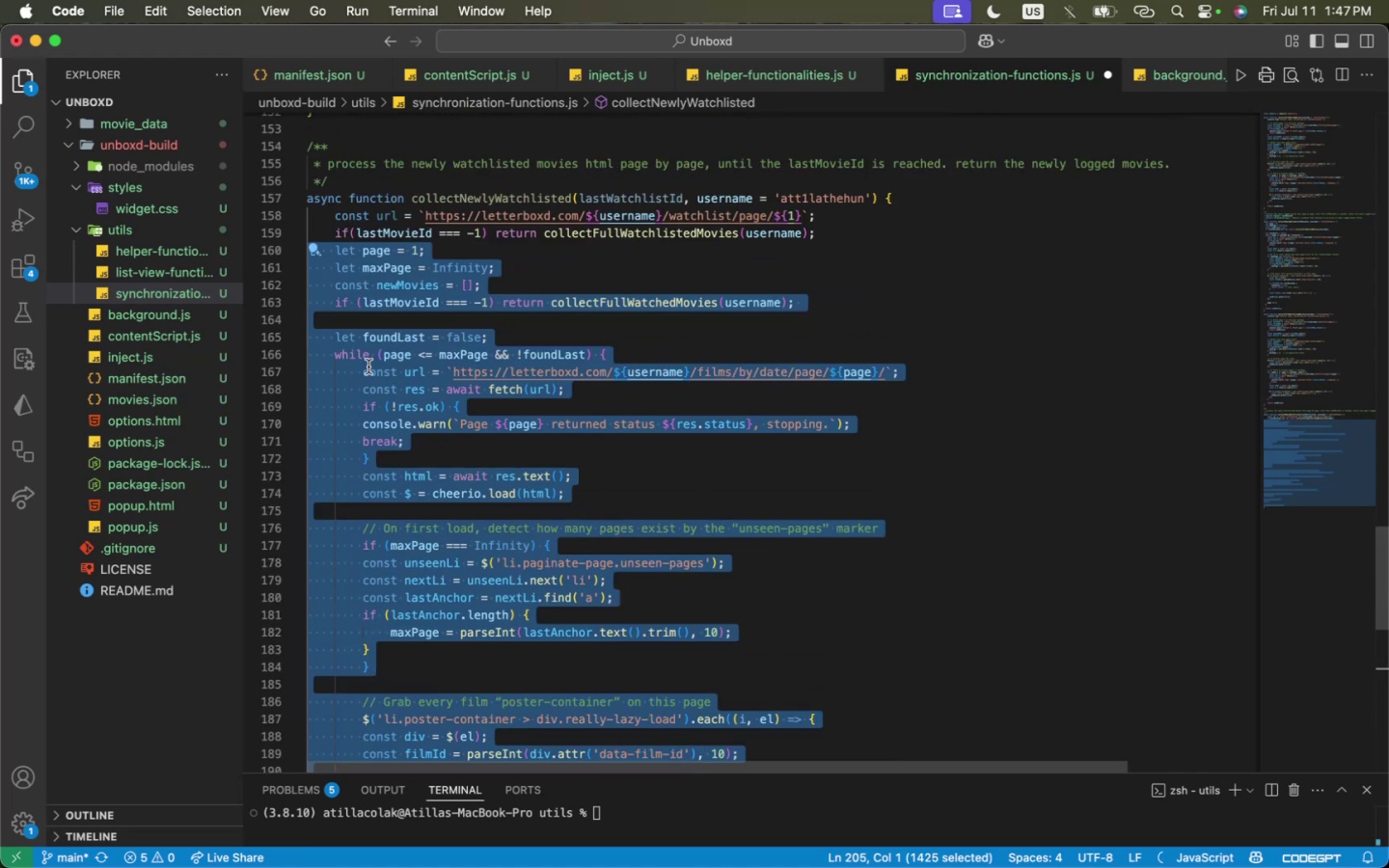 
left_click([368, 366])
 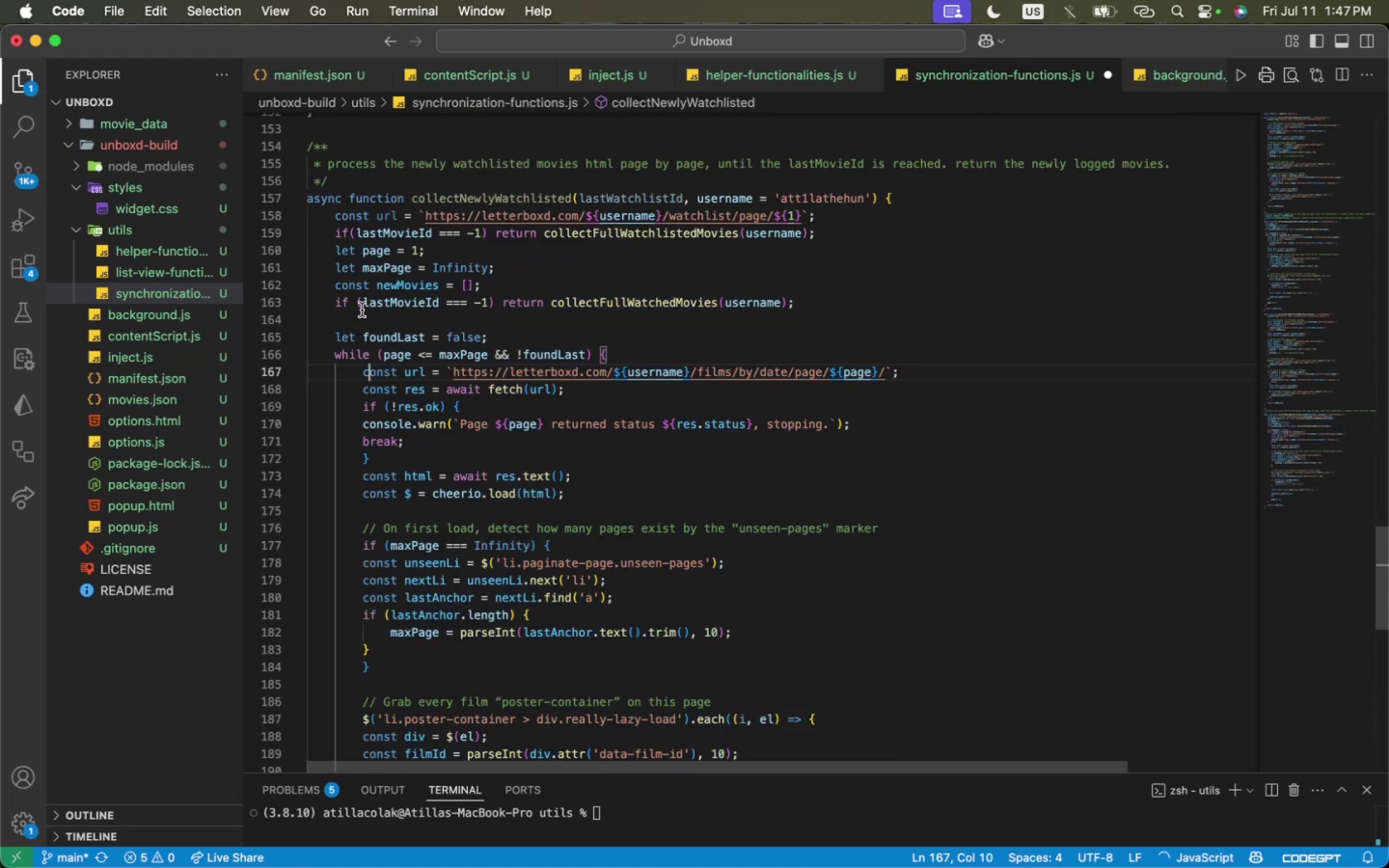 
left_click([362, 310])
 